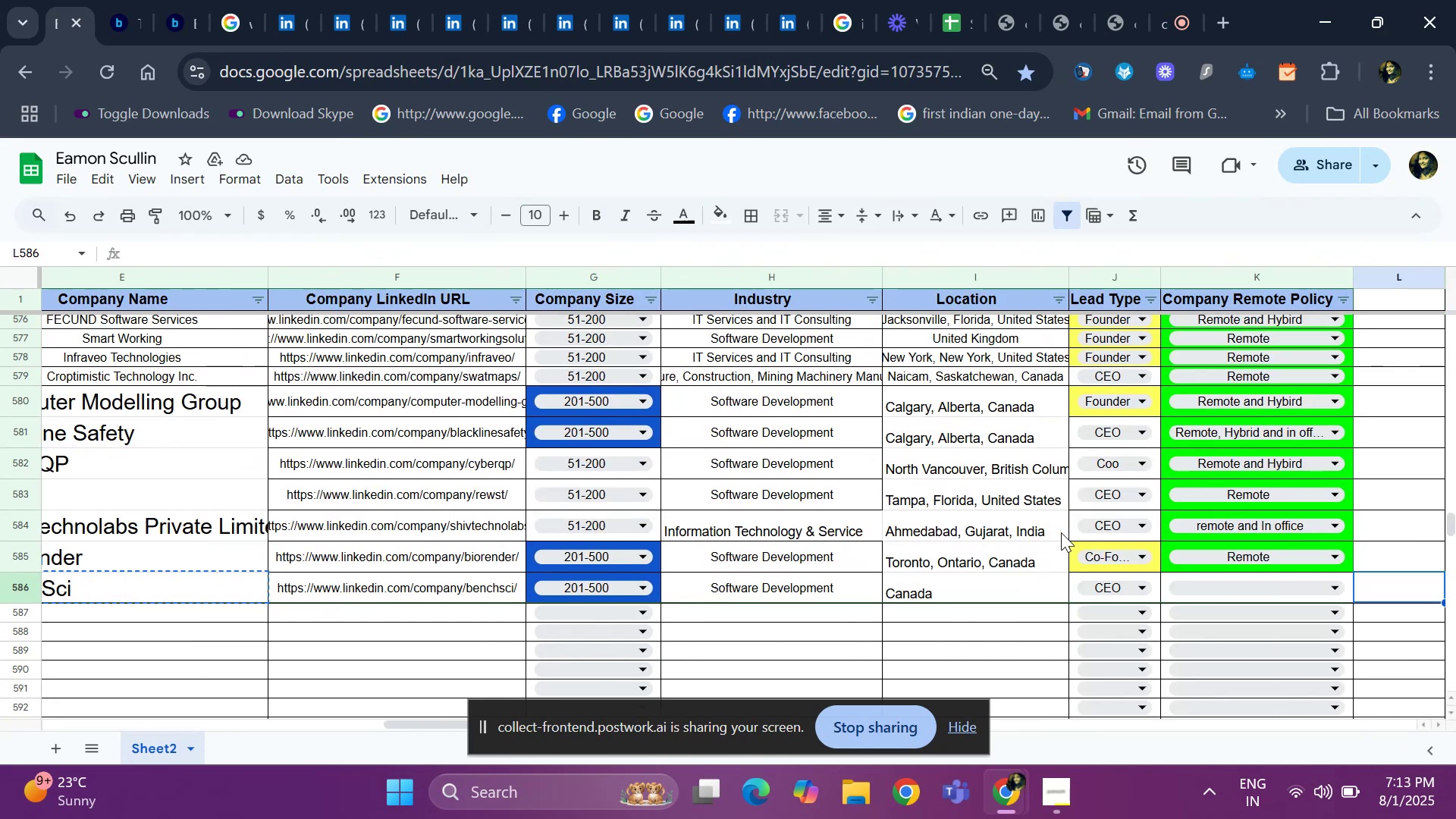 
key(ArrowRight)
 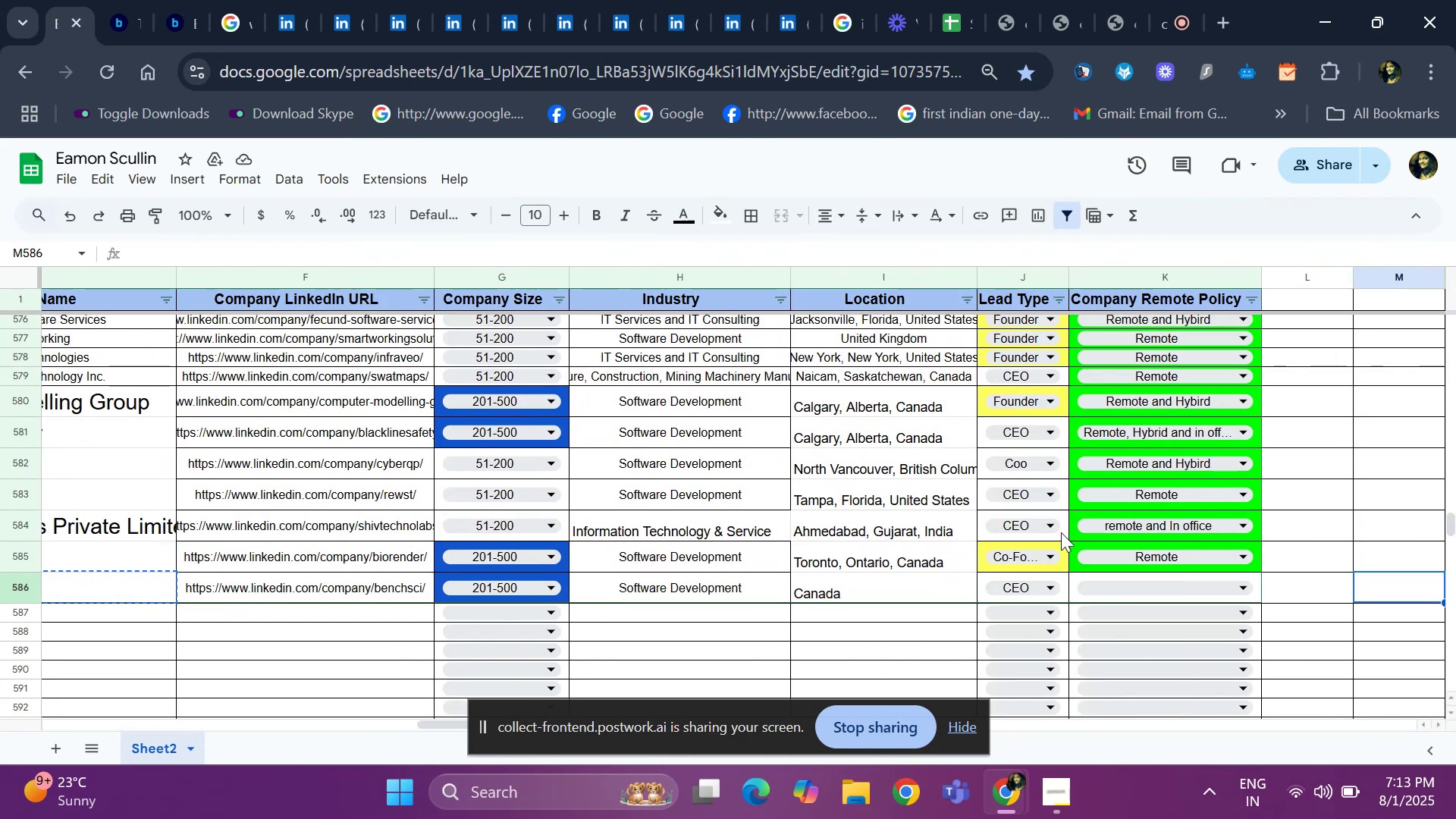 
key(ArrowLeft)
 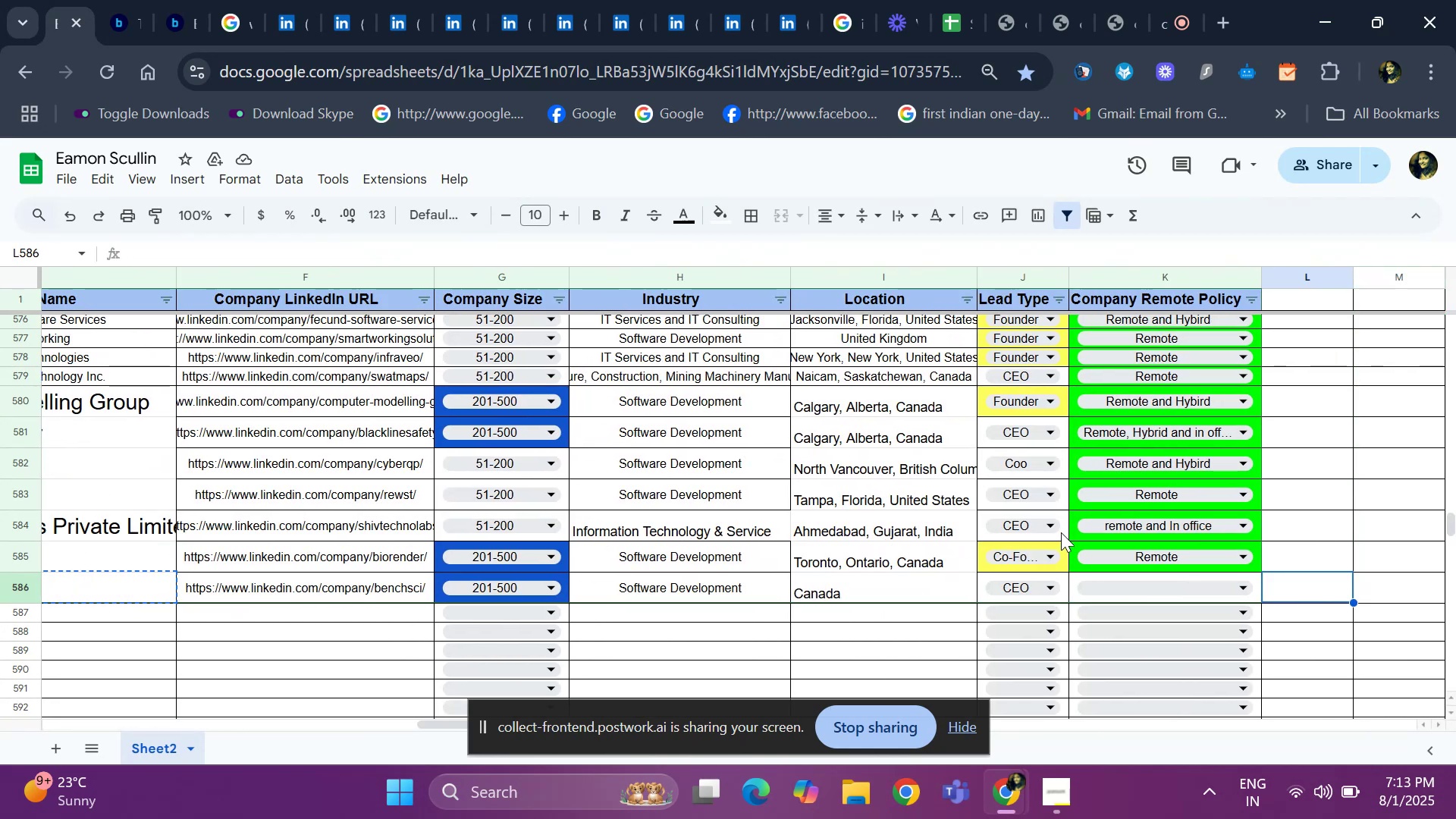 
key(ArrowLeft)
 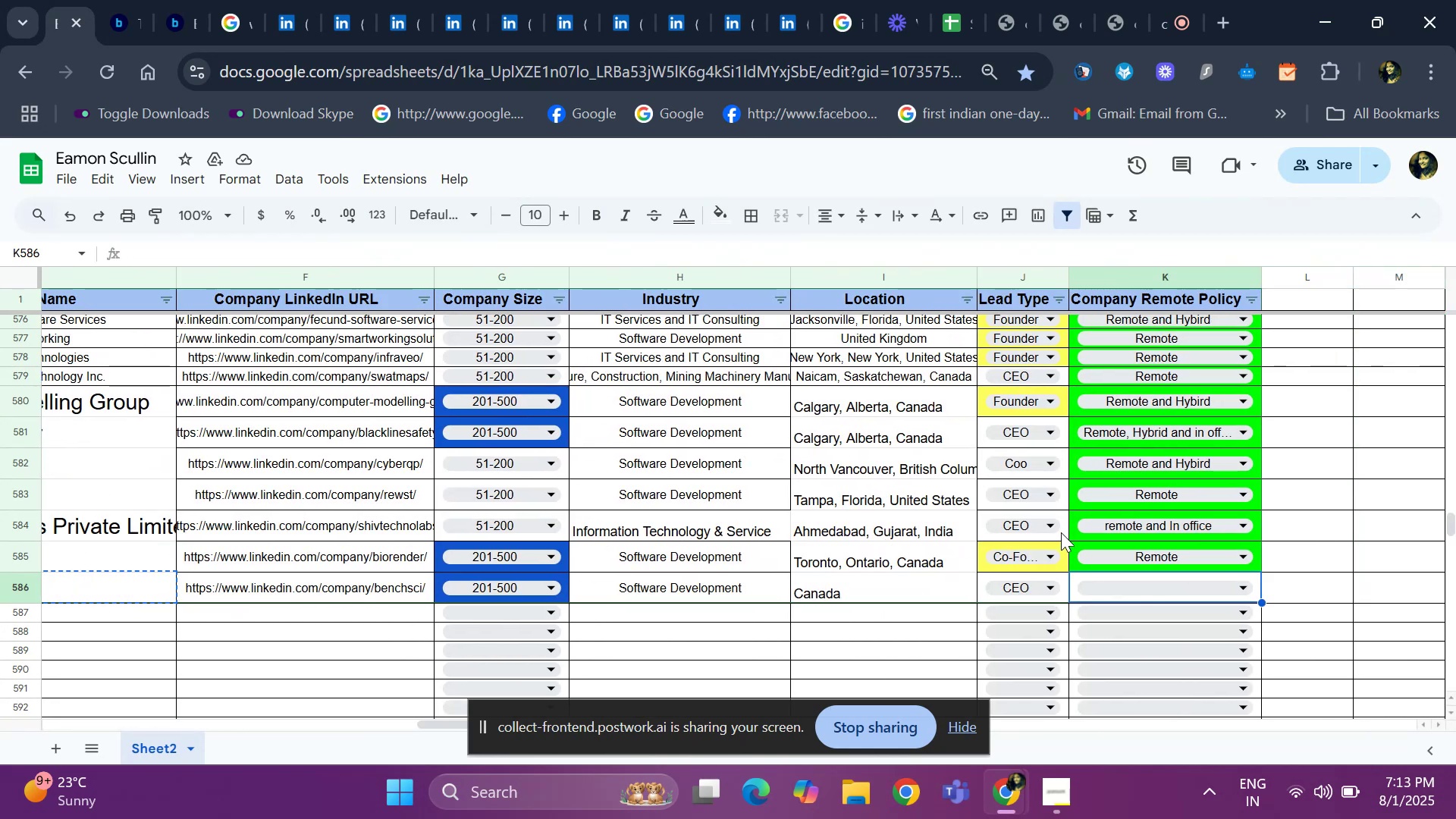 
key(Enter)
 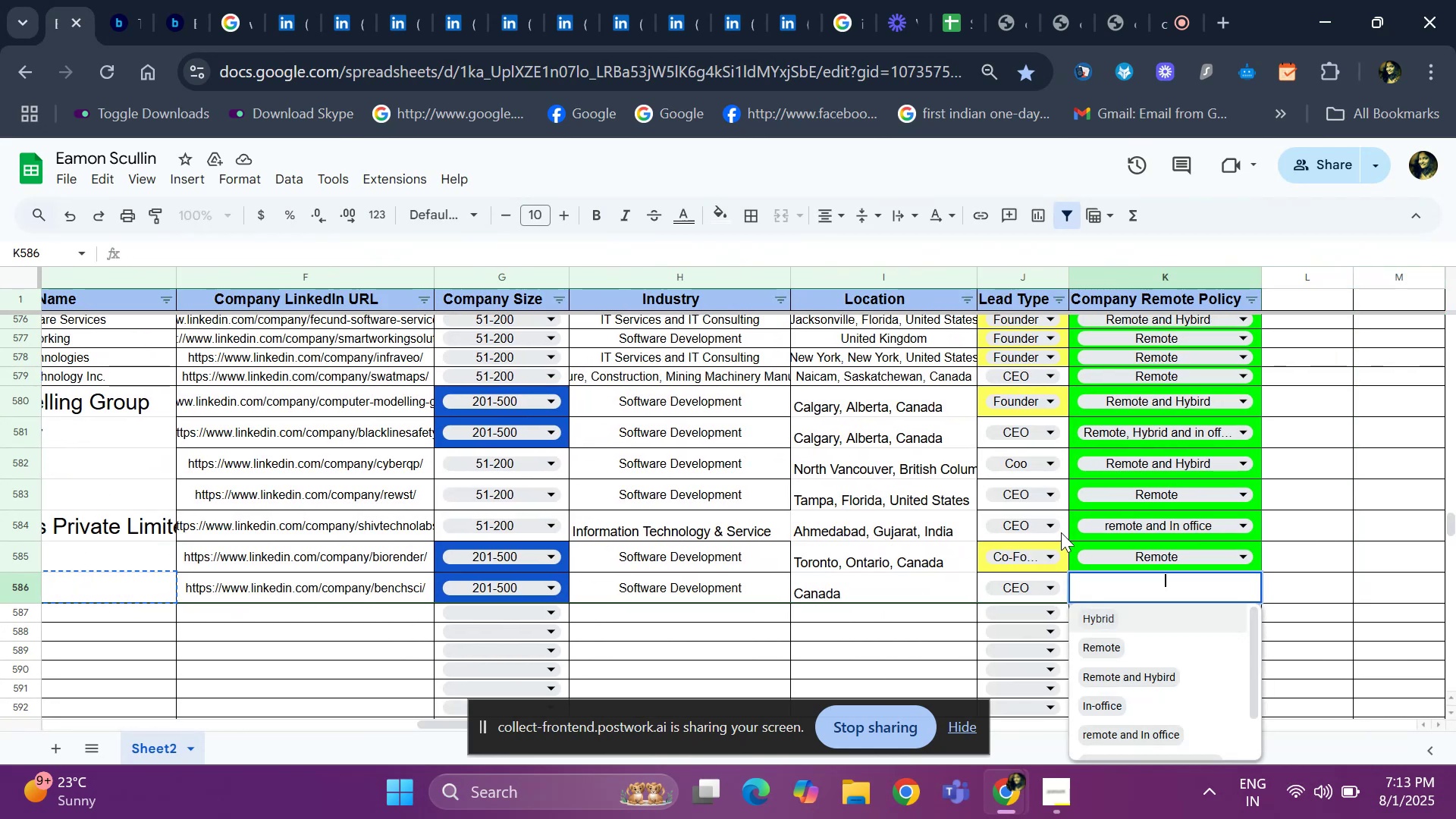 
key(ArrowDown)
 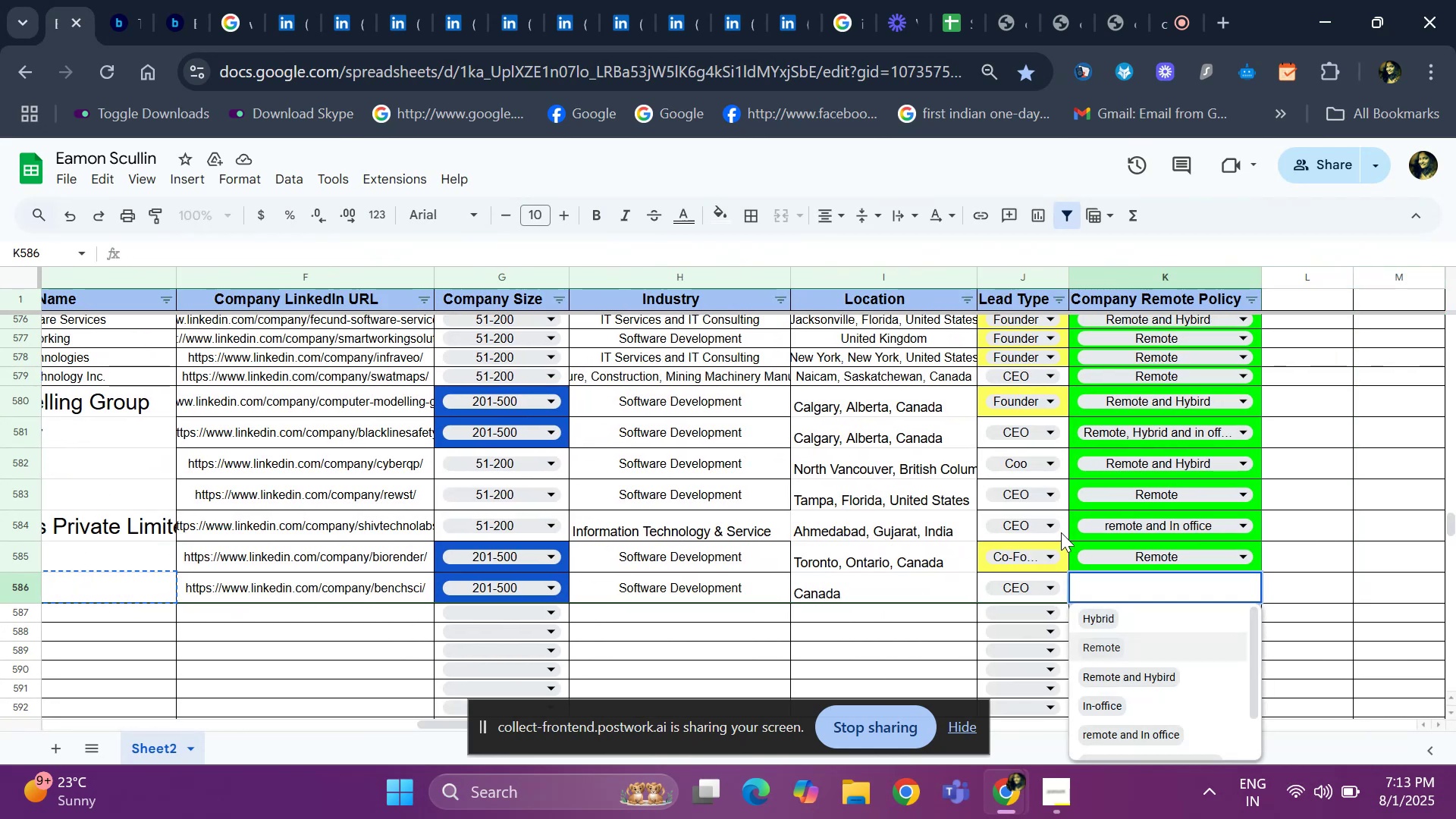 
key(Enter)
 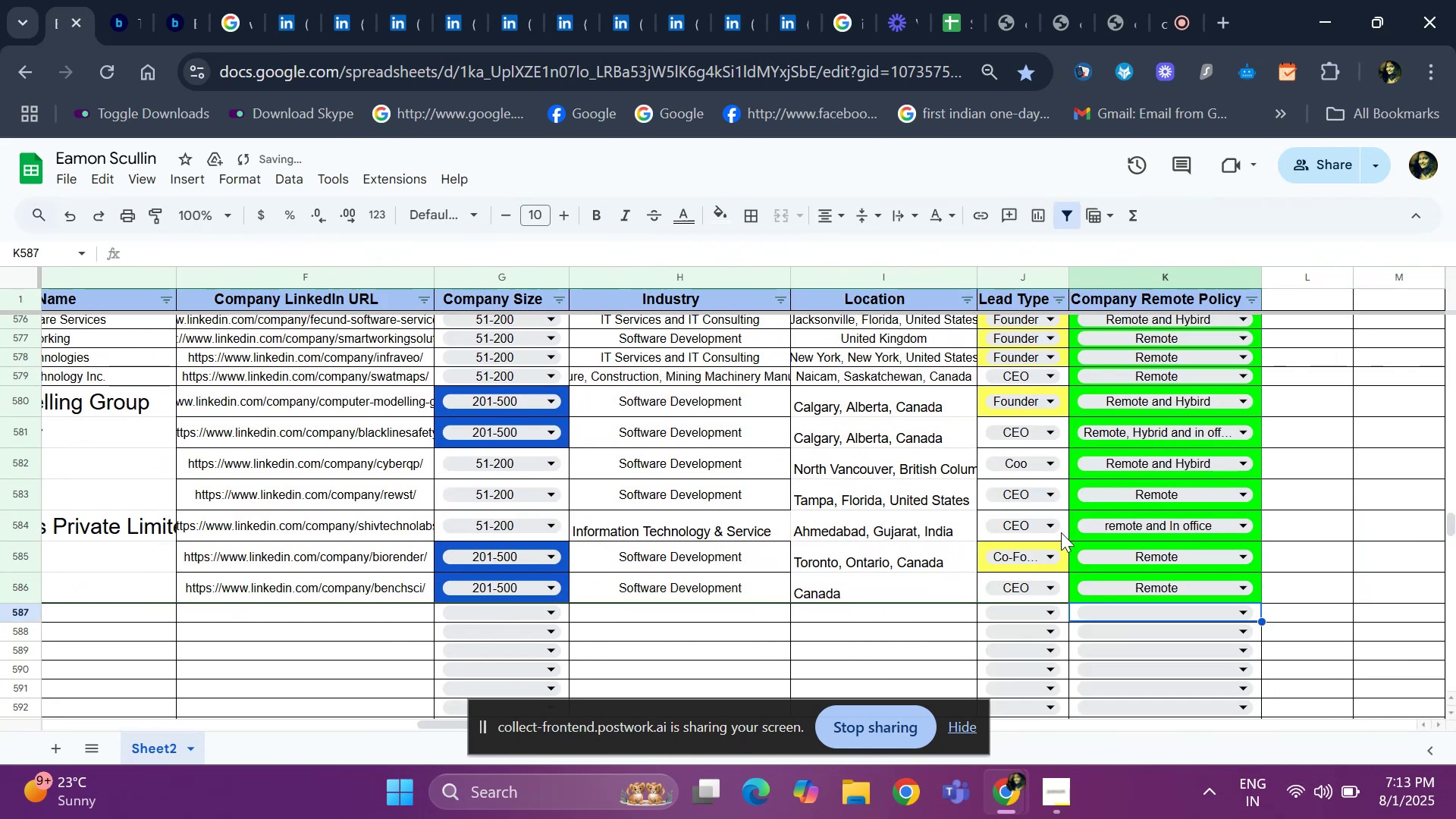 
hold_key(key=ArrowLeft, duration=1.21)
 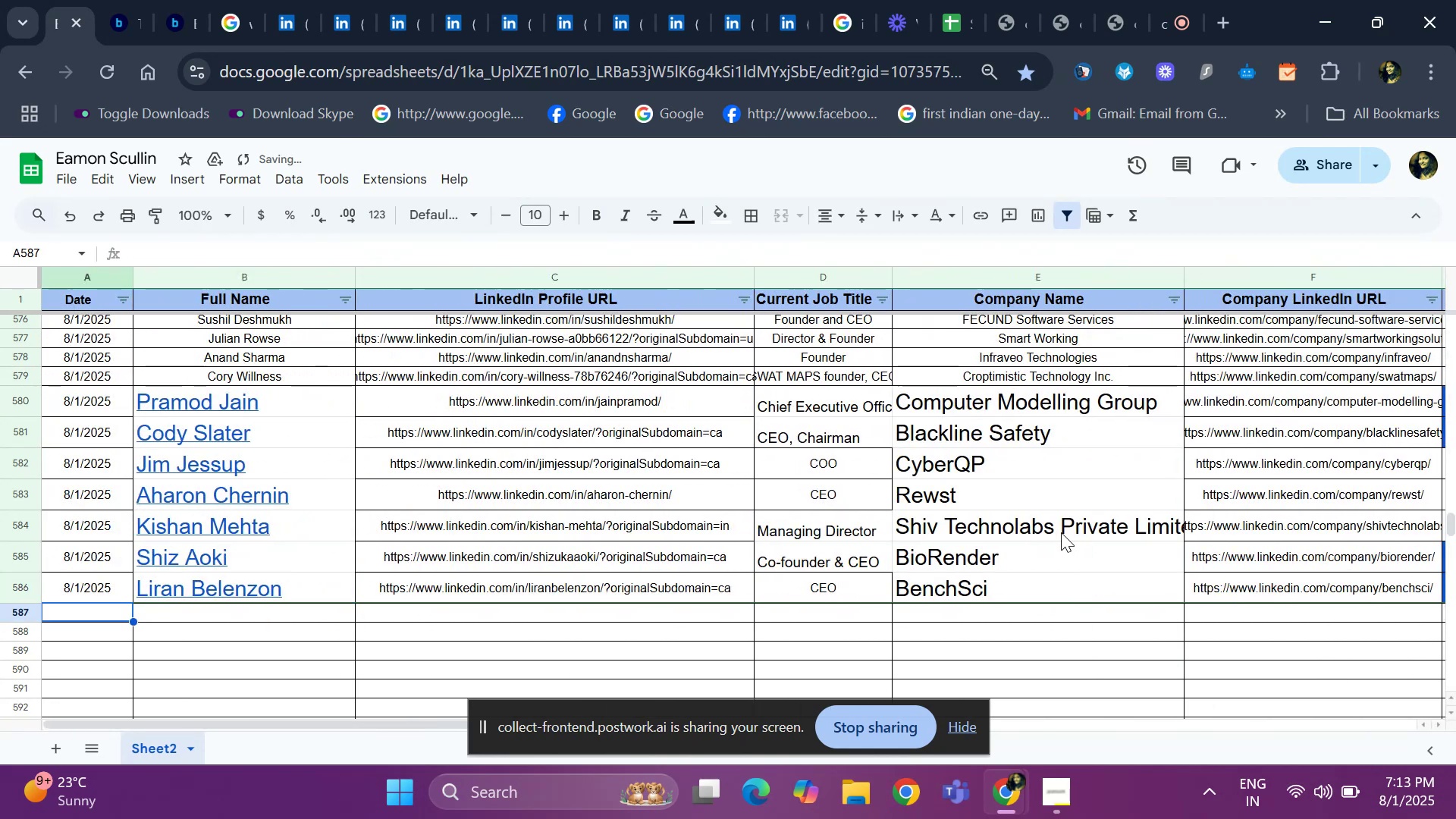 
key(Control+D)
 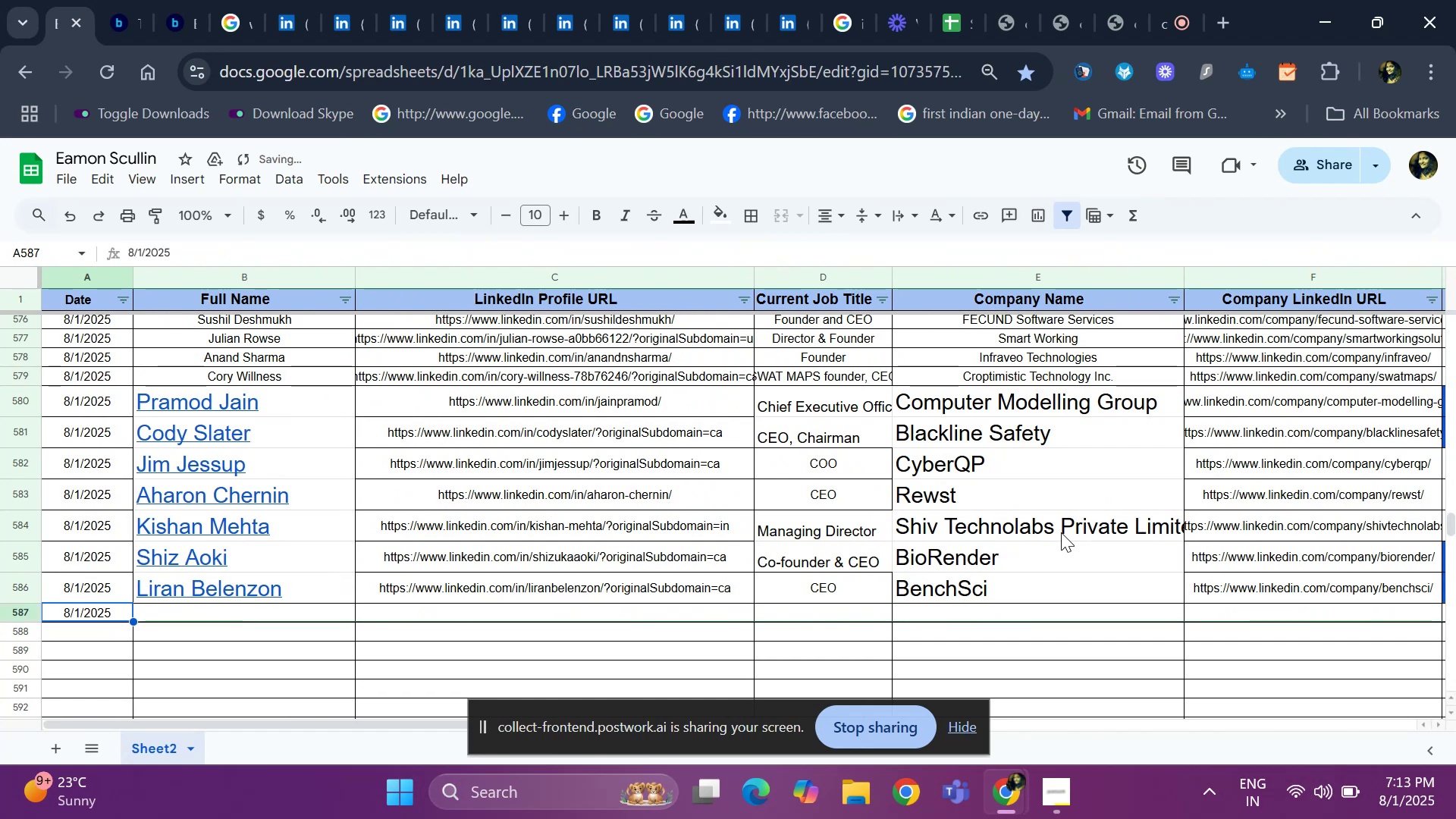 
key(ArrowDown)
 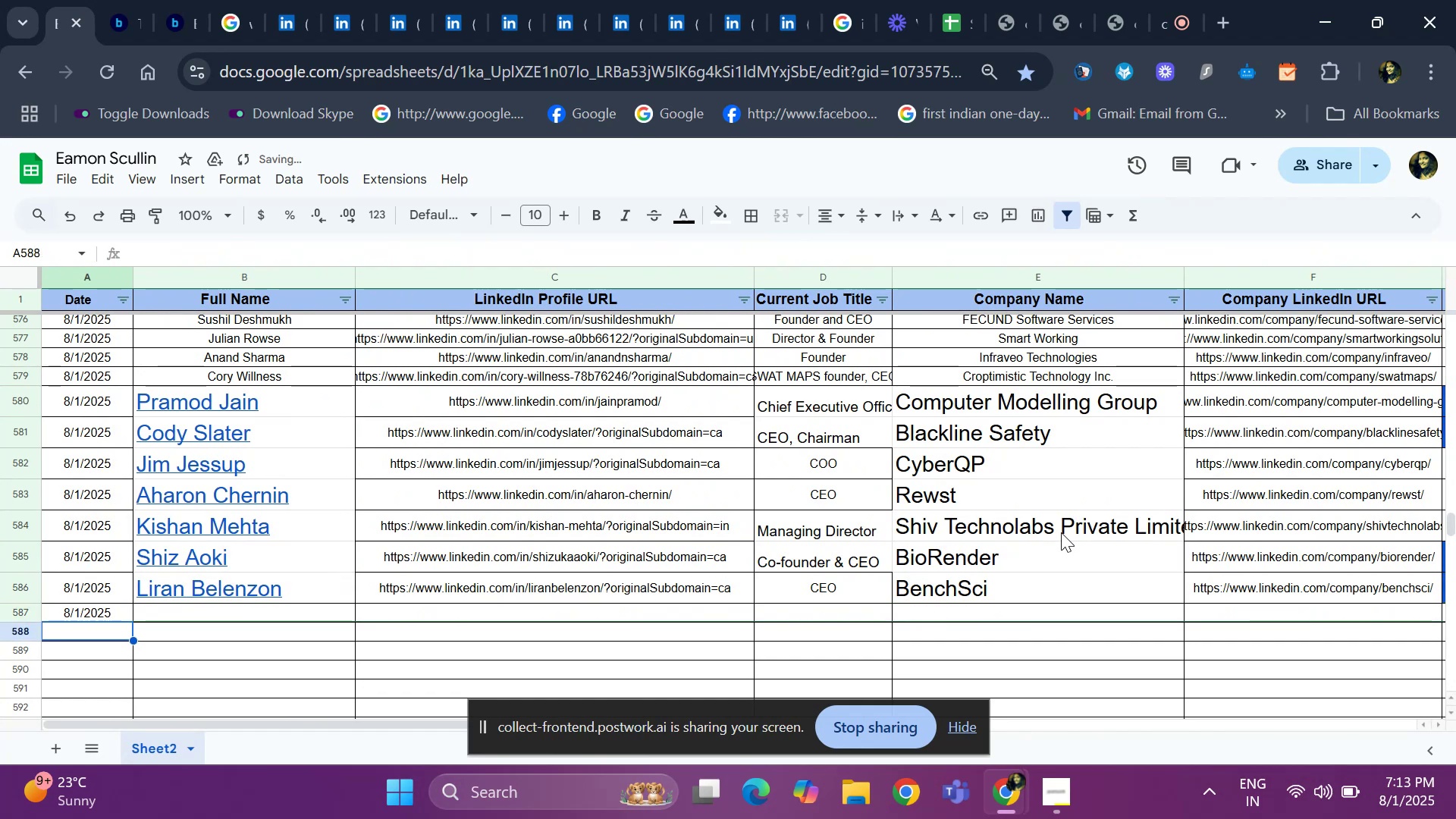 
key(ArrowDown)
 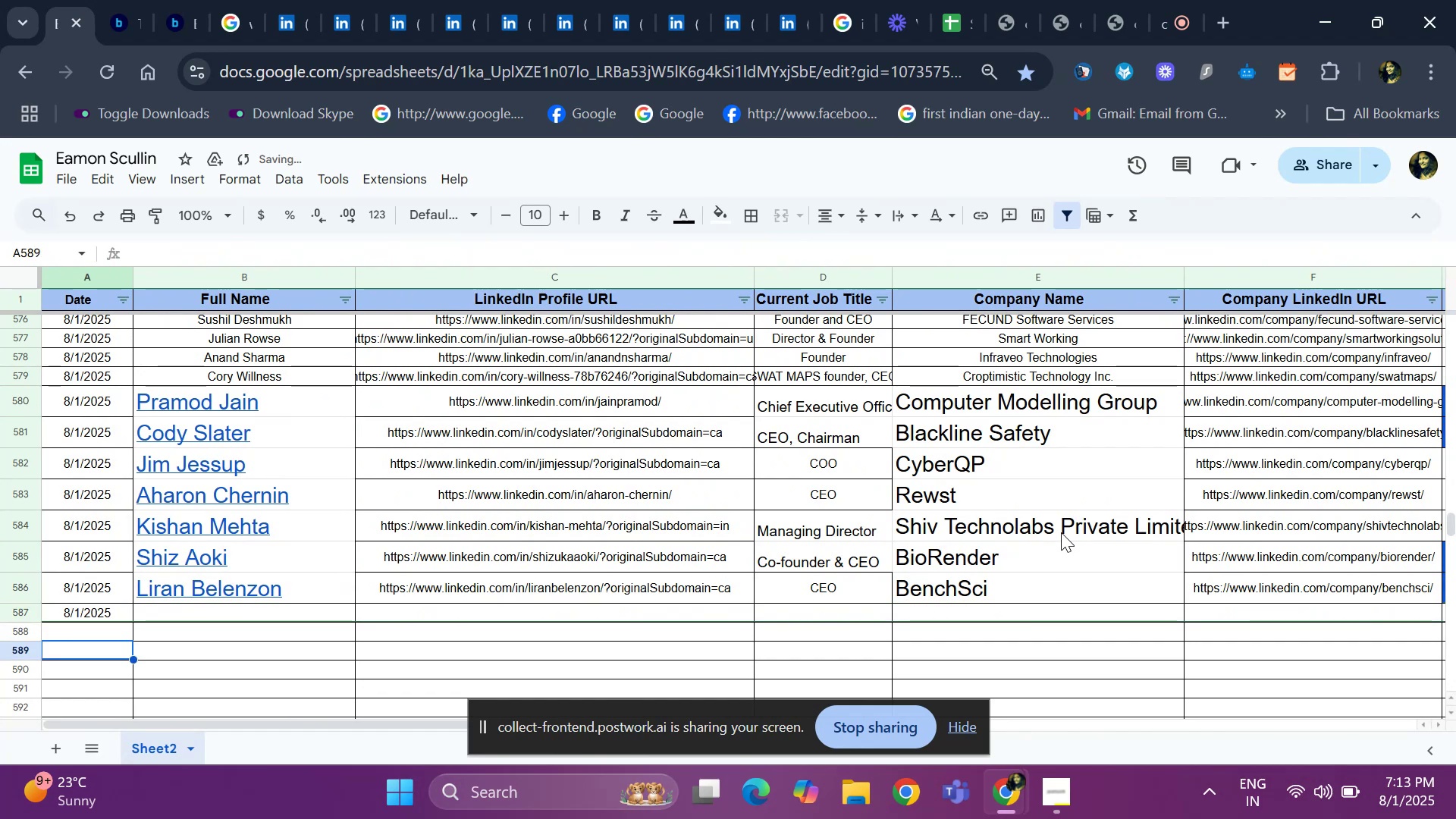 
key(ArrowDown)
 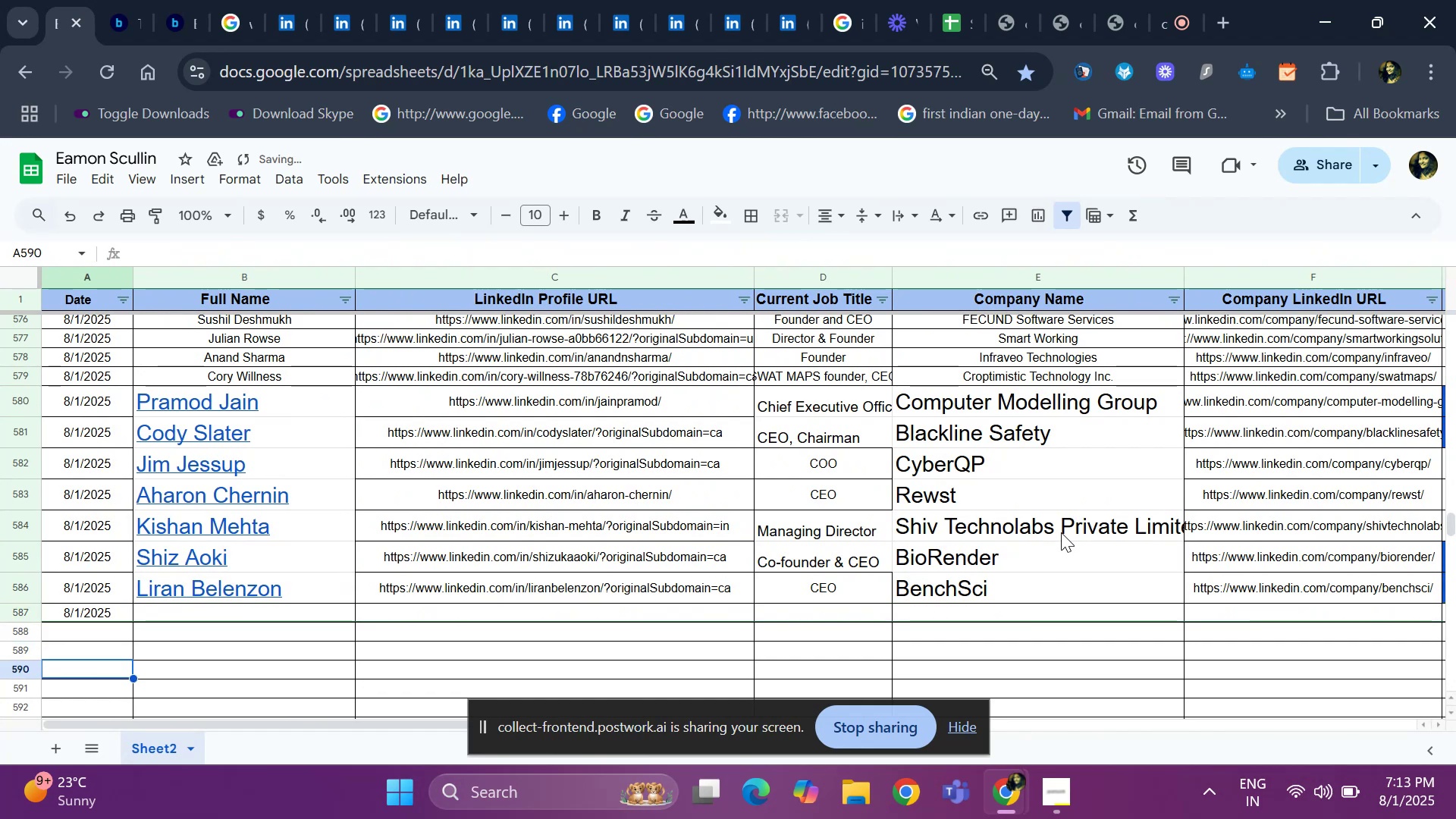 
key(ArrowDown)
 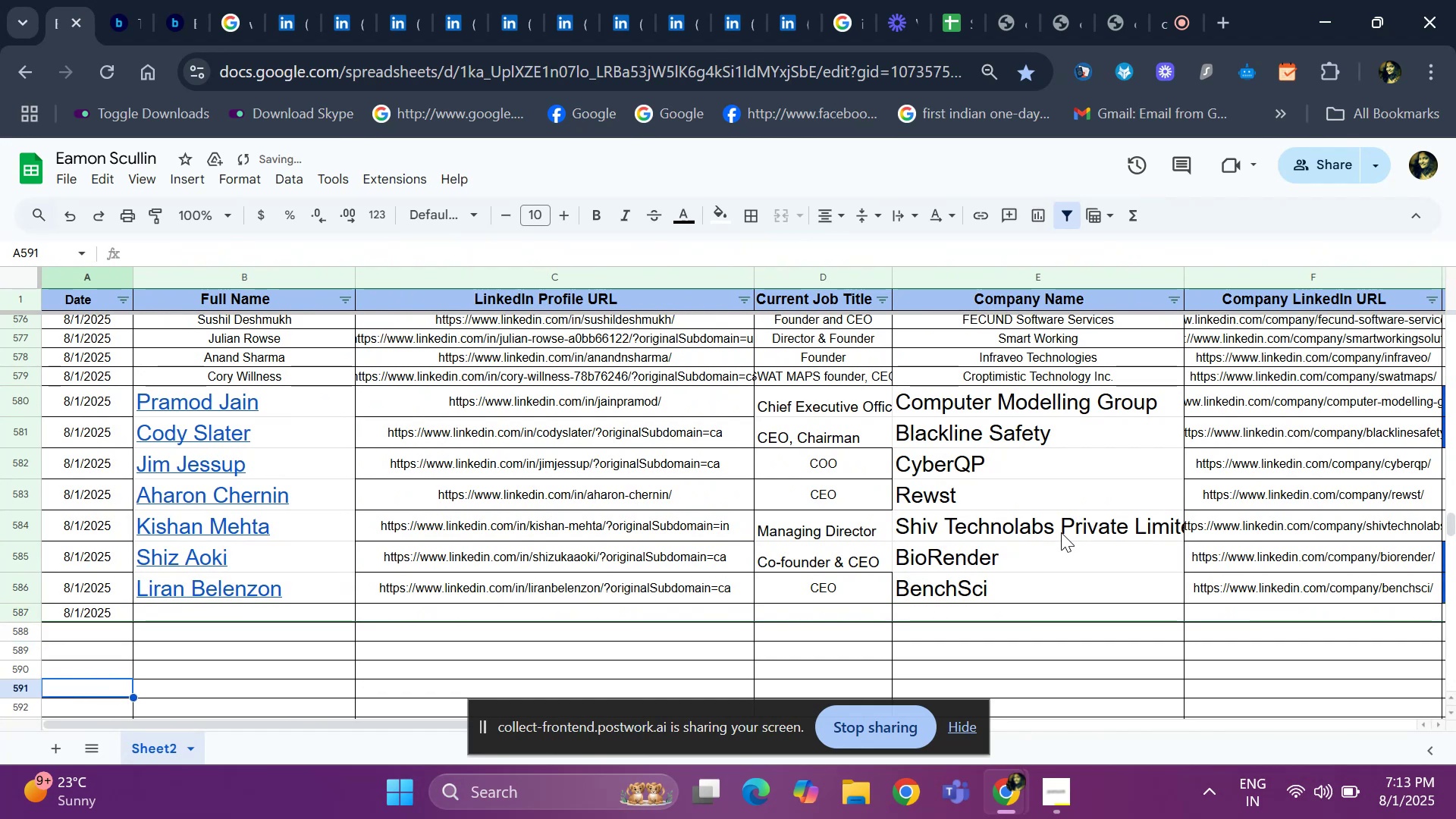 
key(ArrowDown)
 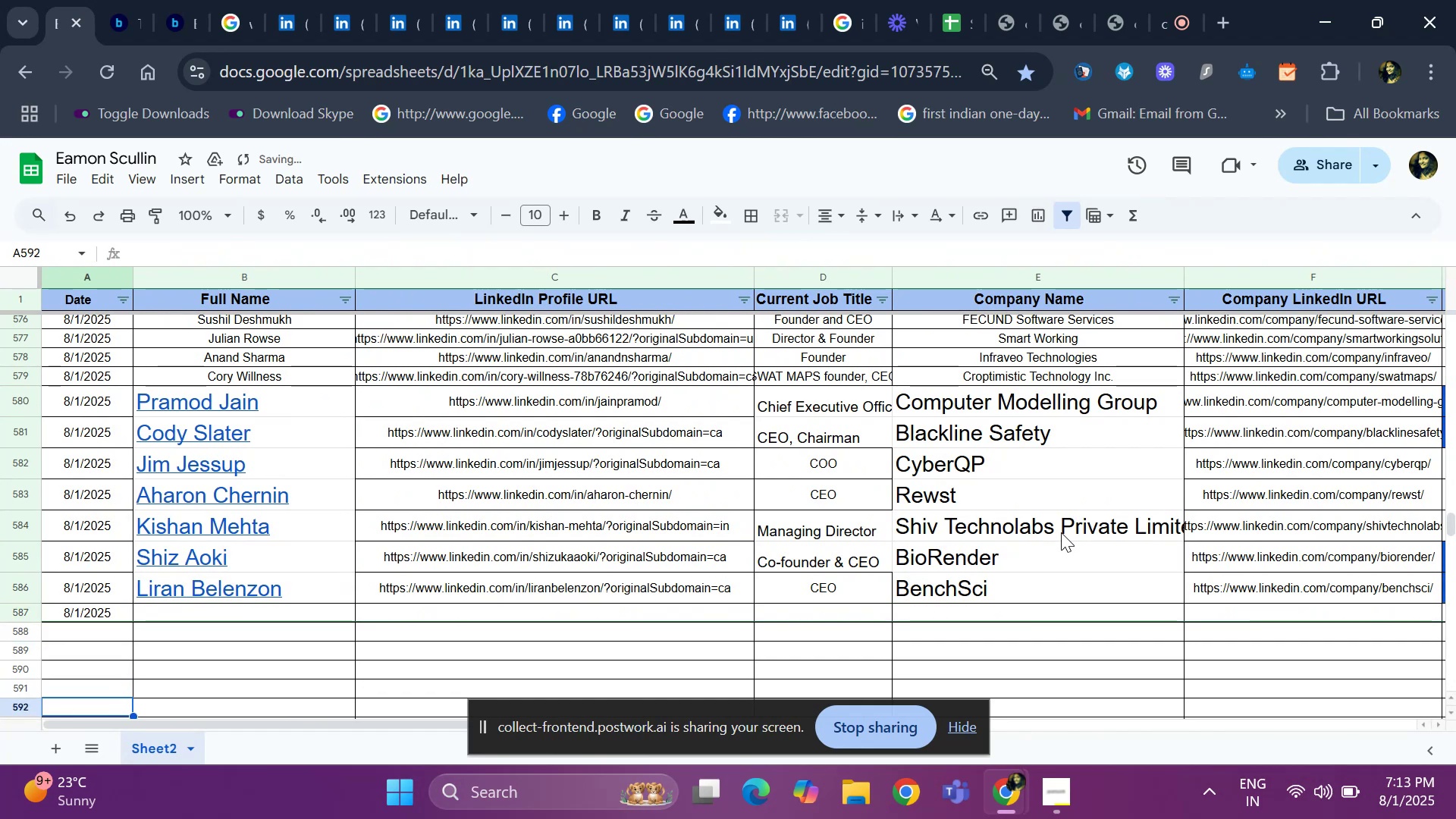 
key(ArrowDown)
 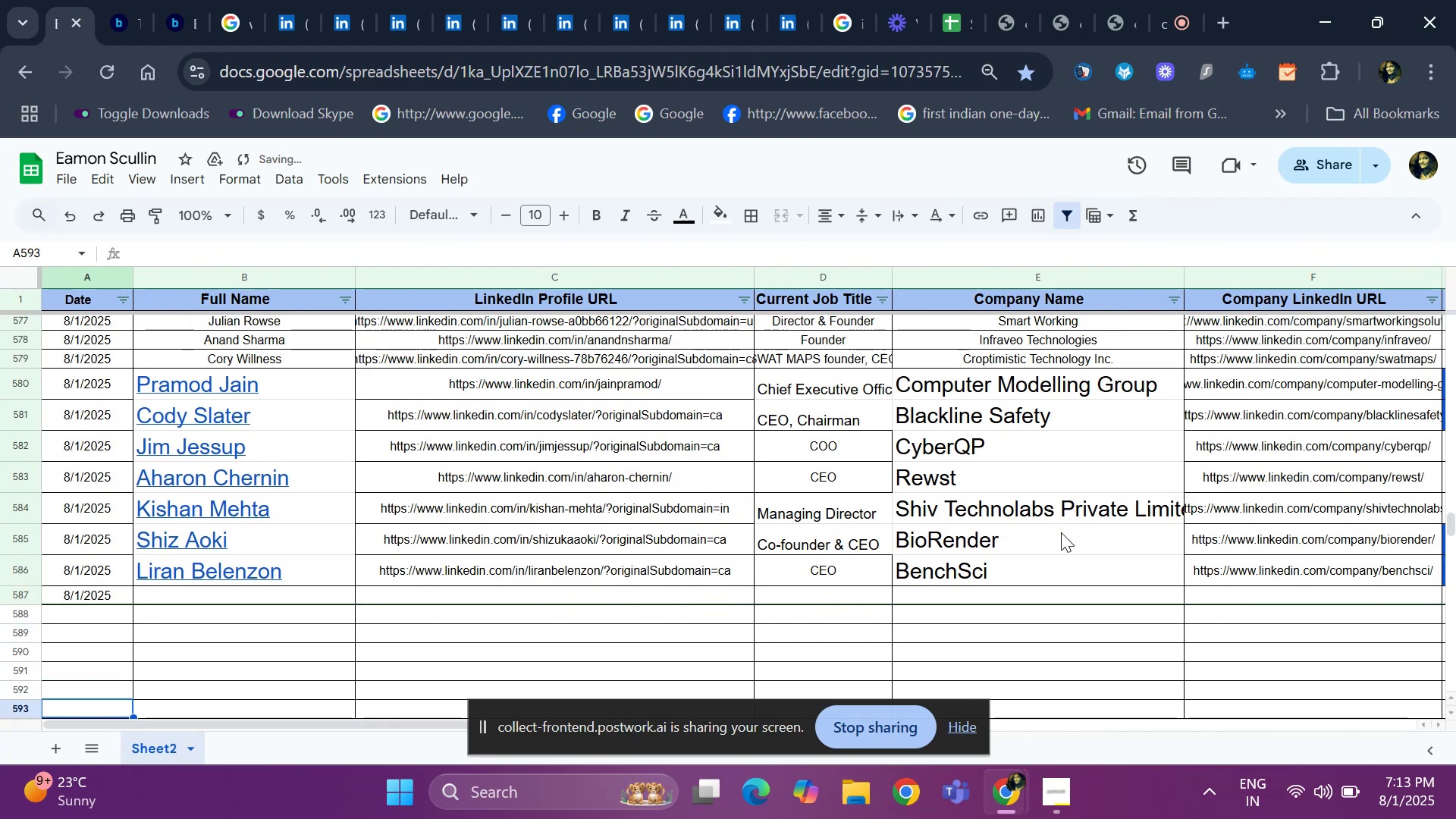 
key(ArrowDown)
 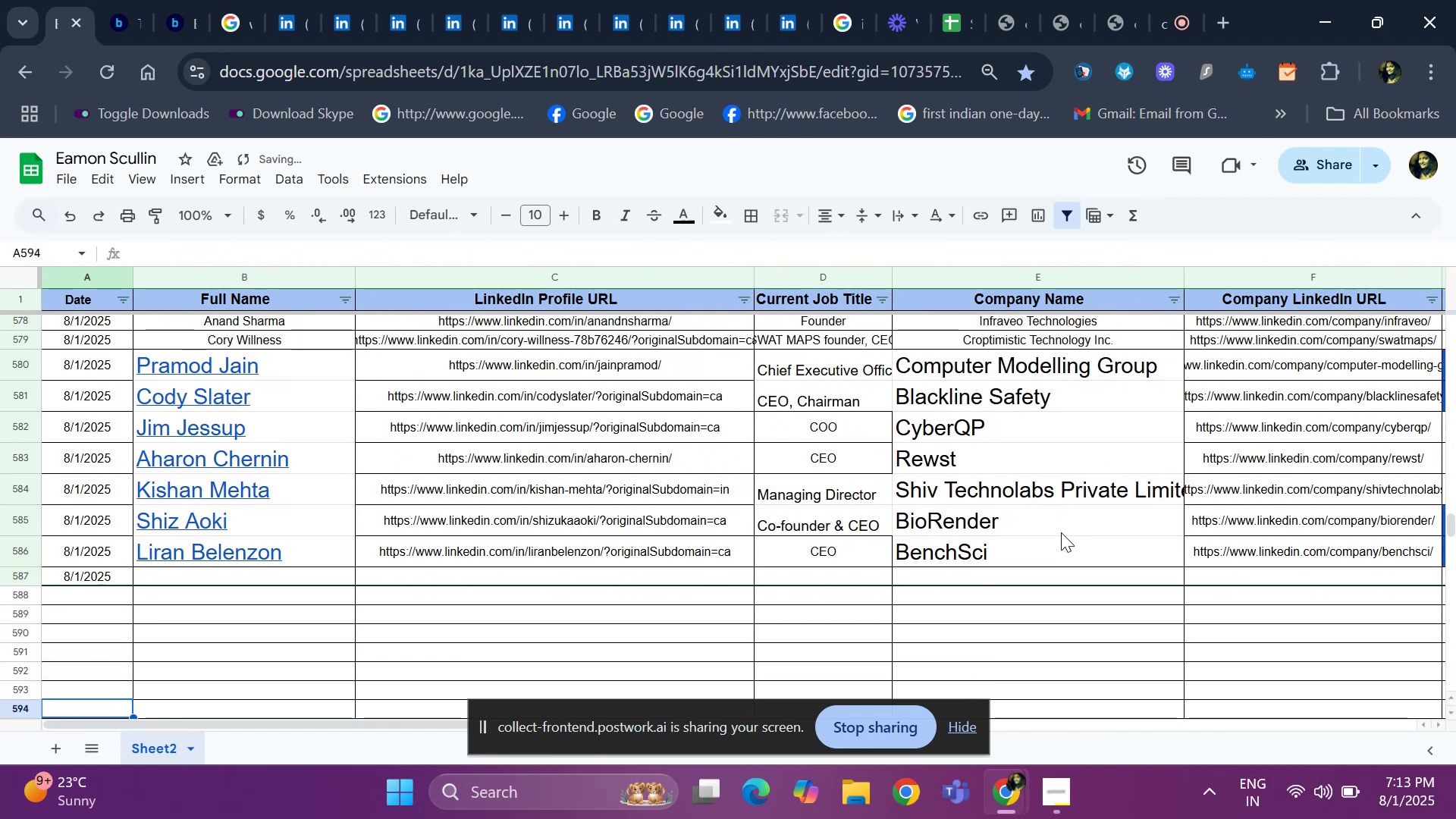 
key(ArrowDown)
 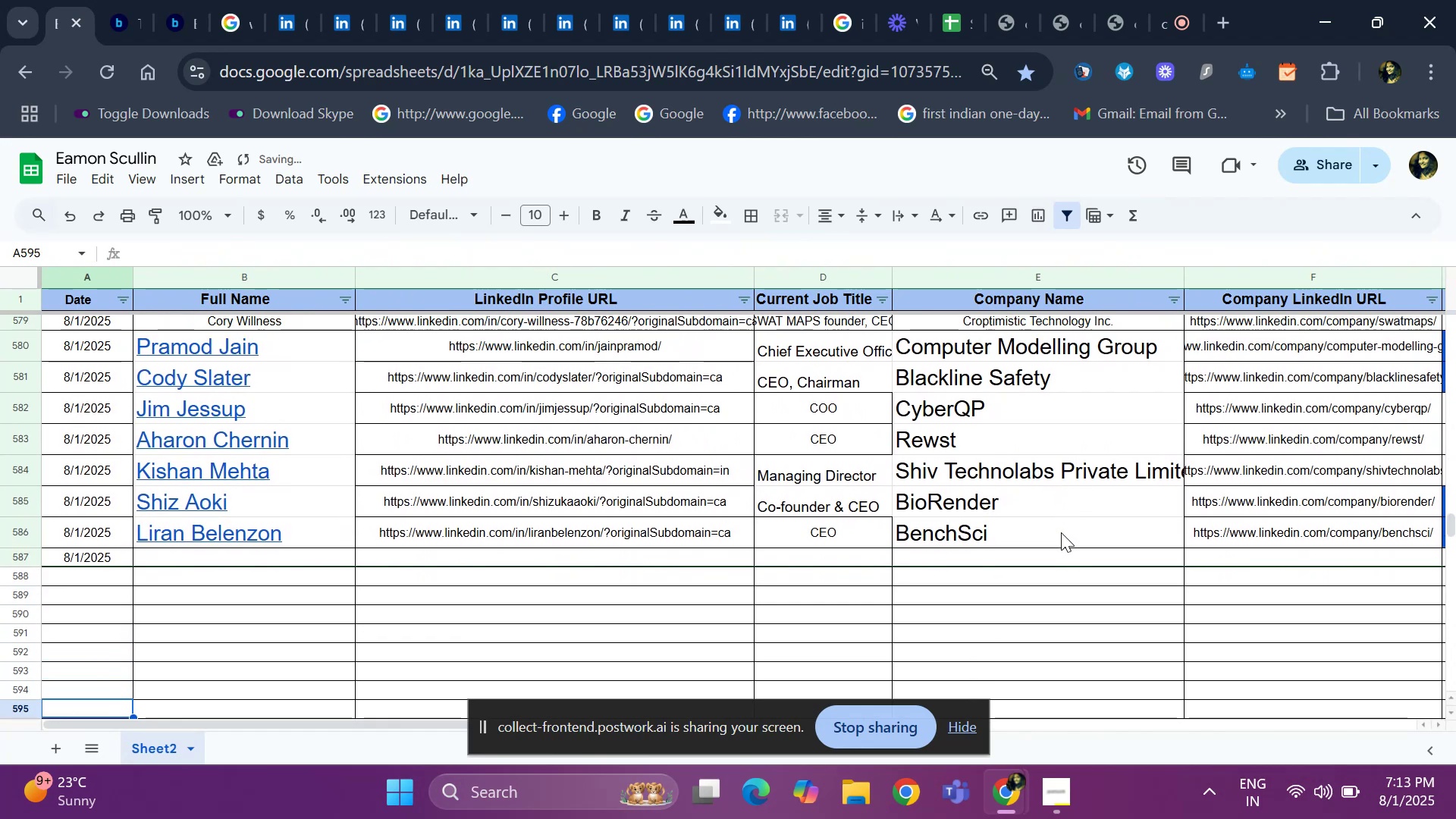 
key(ArrowDown)
 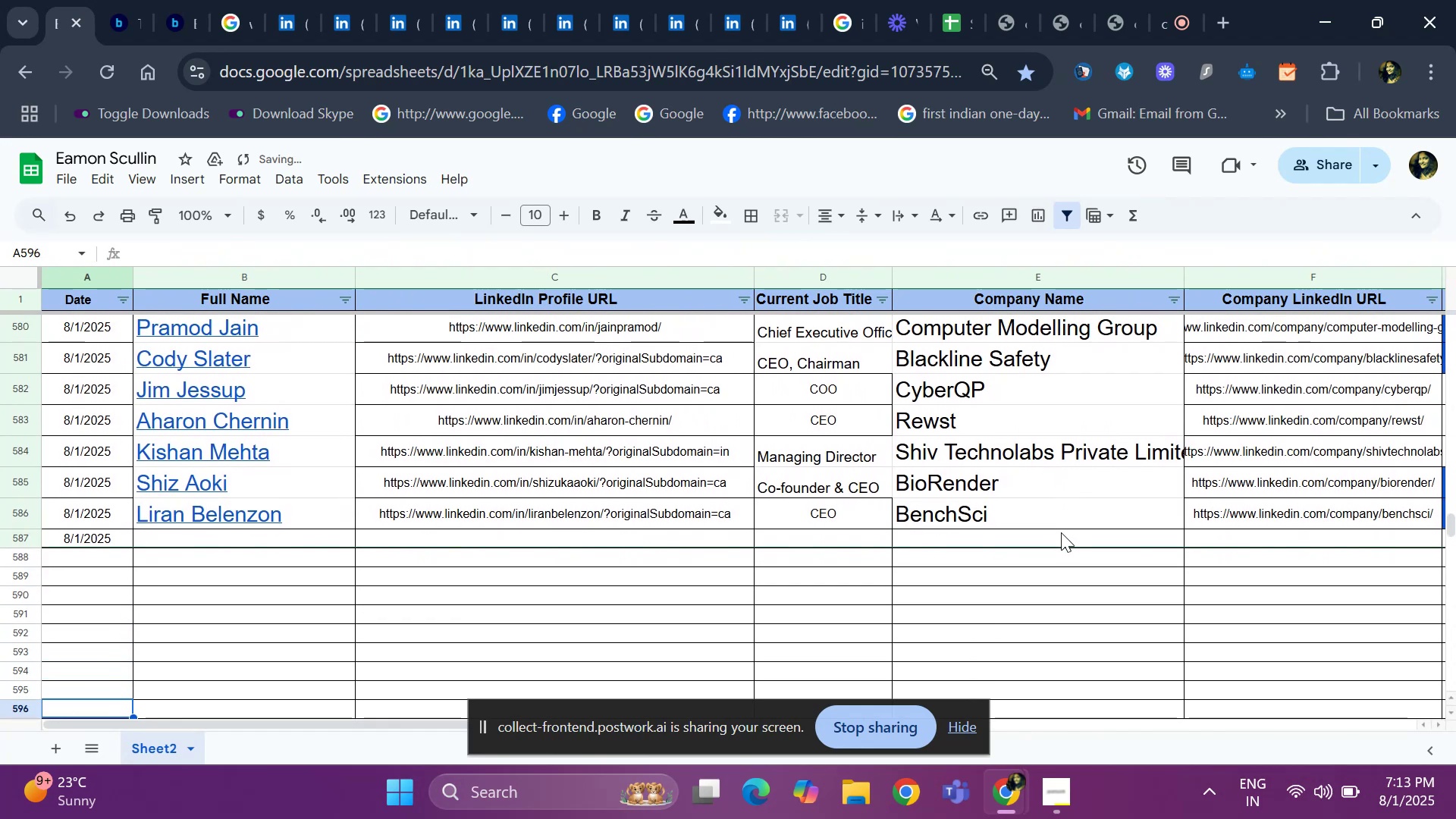 
key(ArrowDown)
 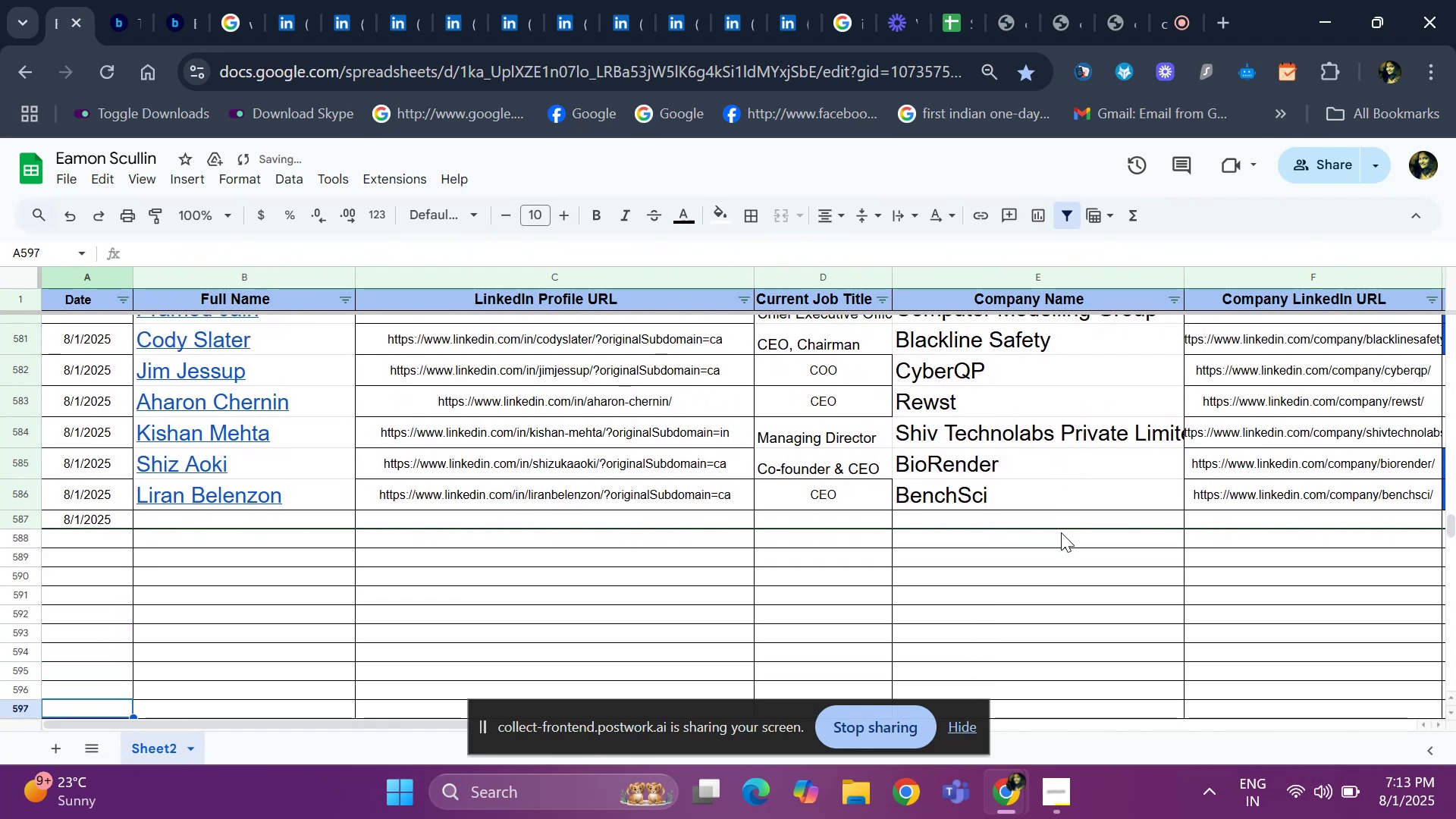 
key(ArrowDown)
 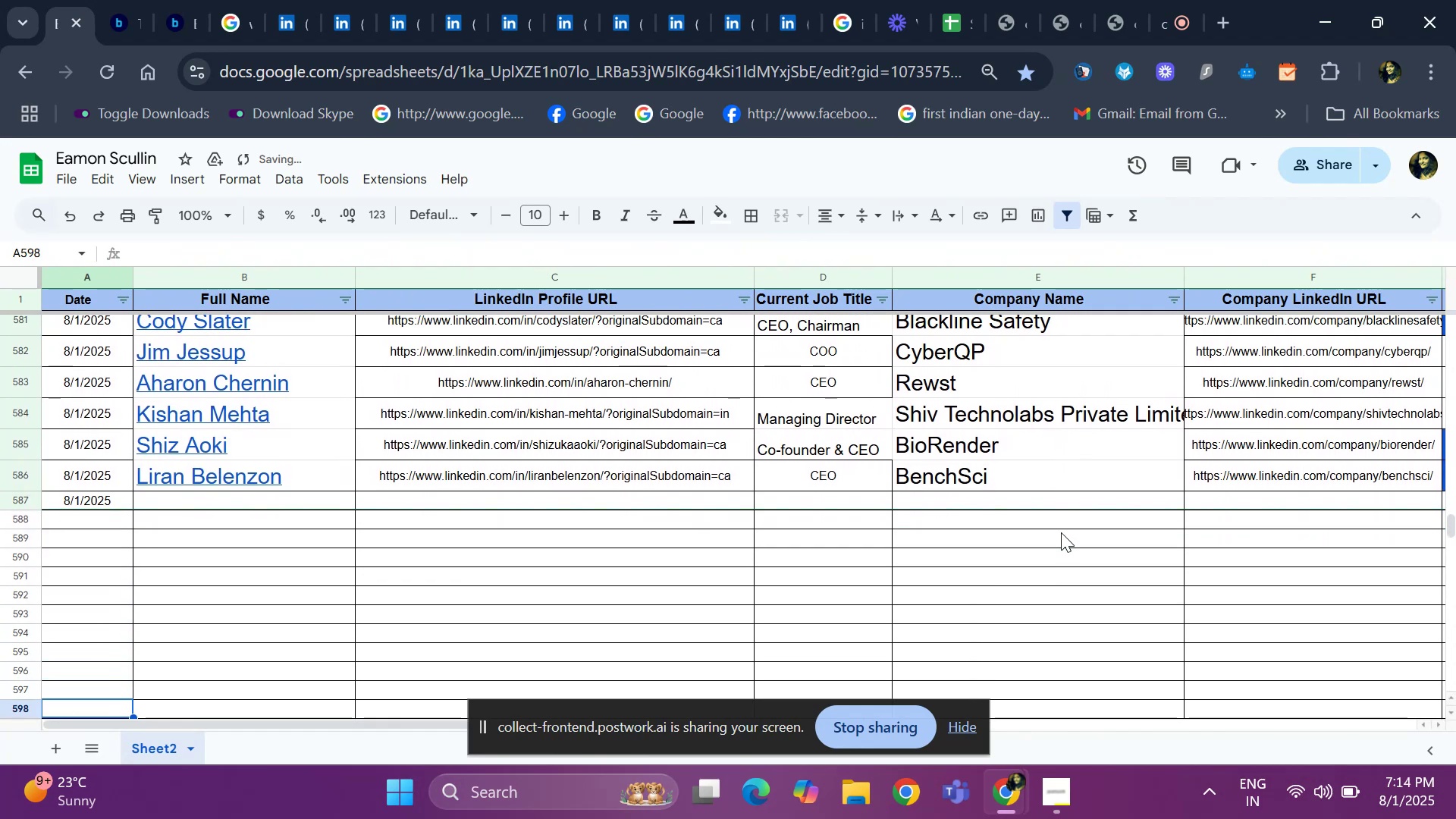 
key(ArrowDown)
 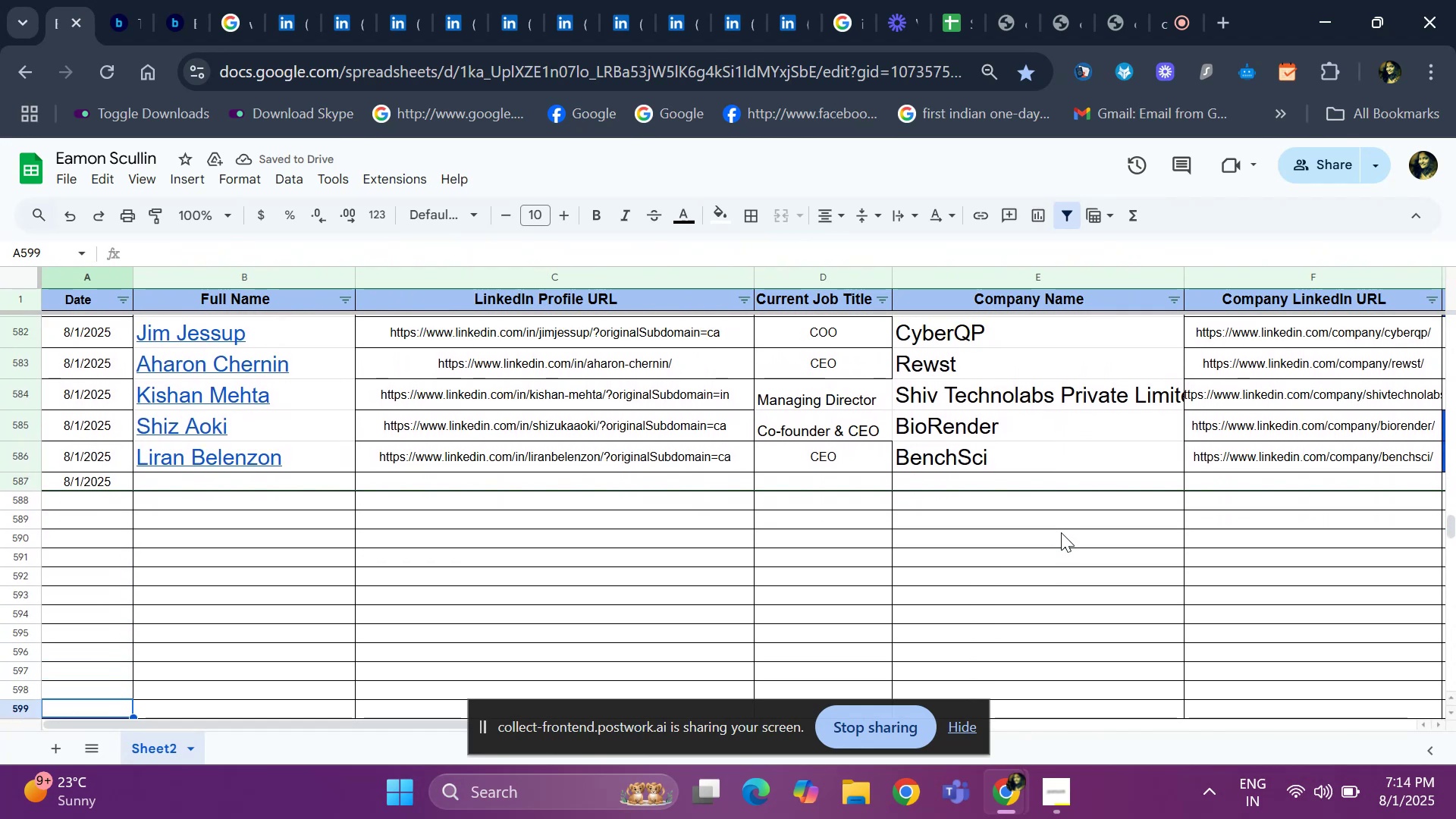 
key(ArrowDown)
 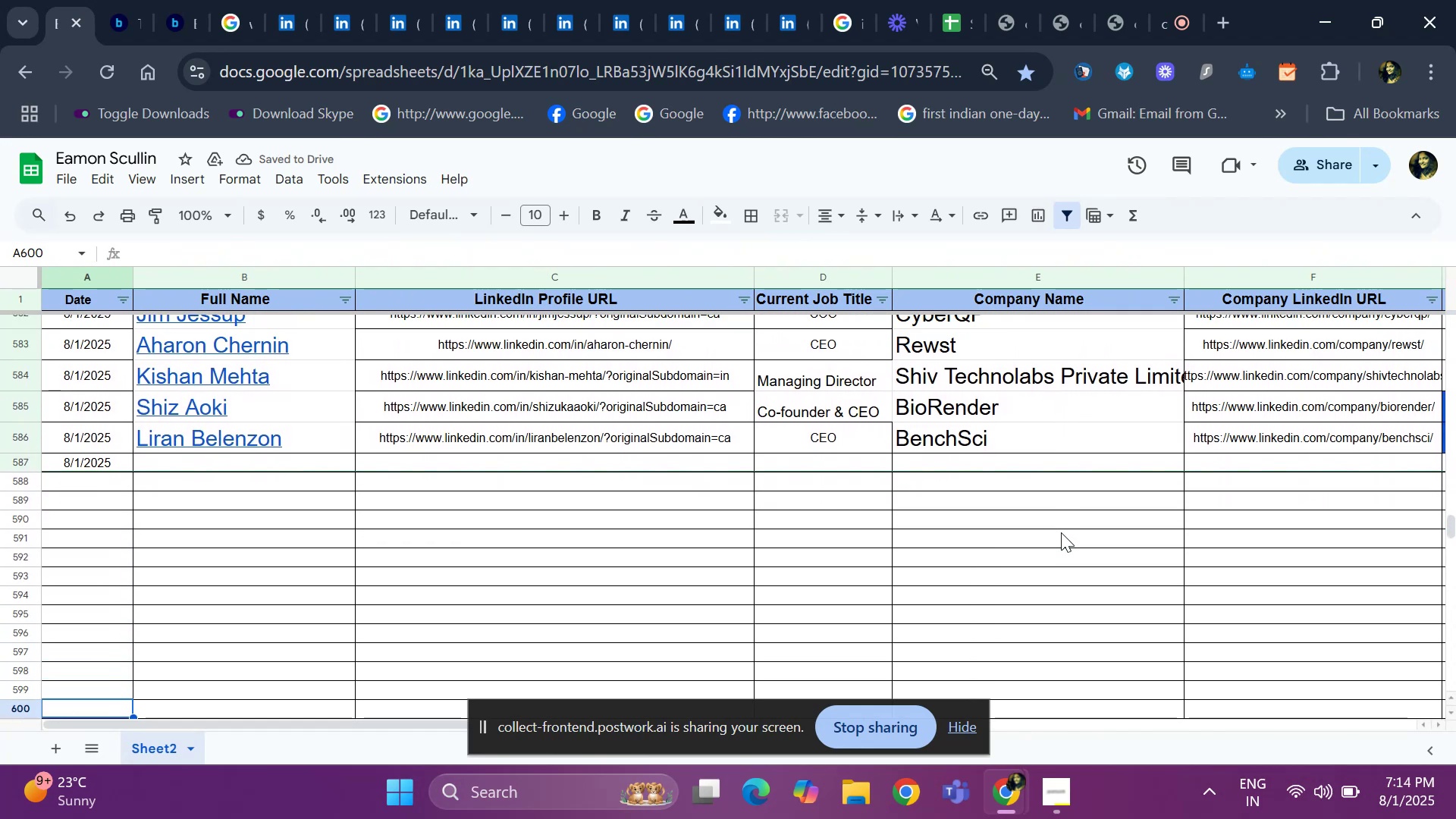 
key(ArrowUp)
 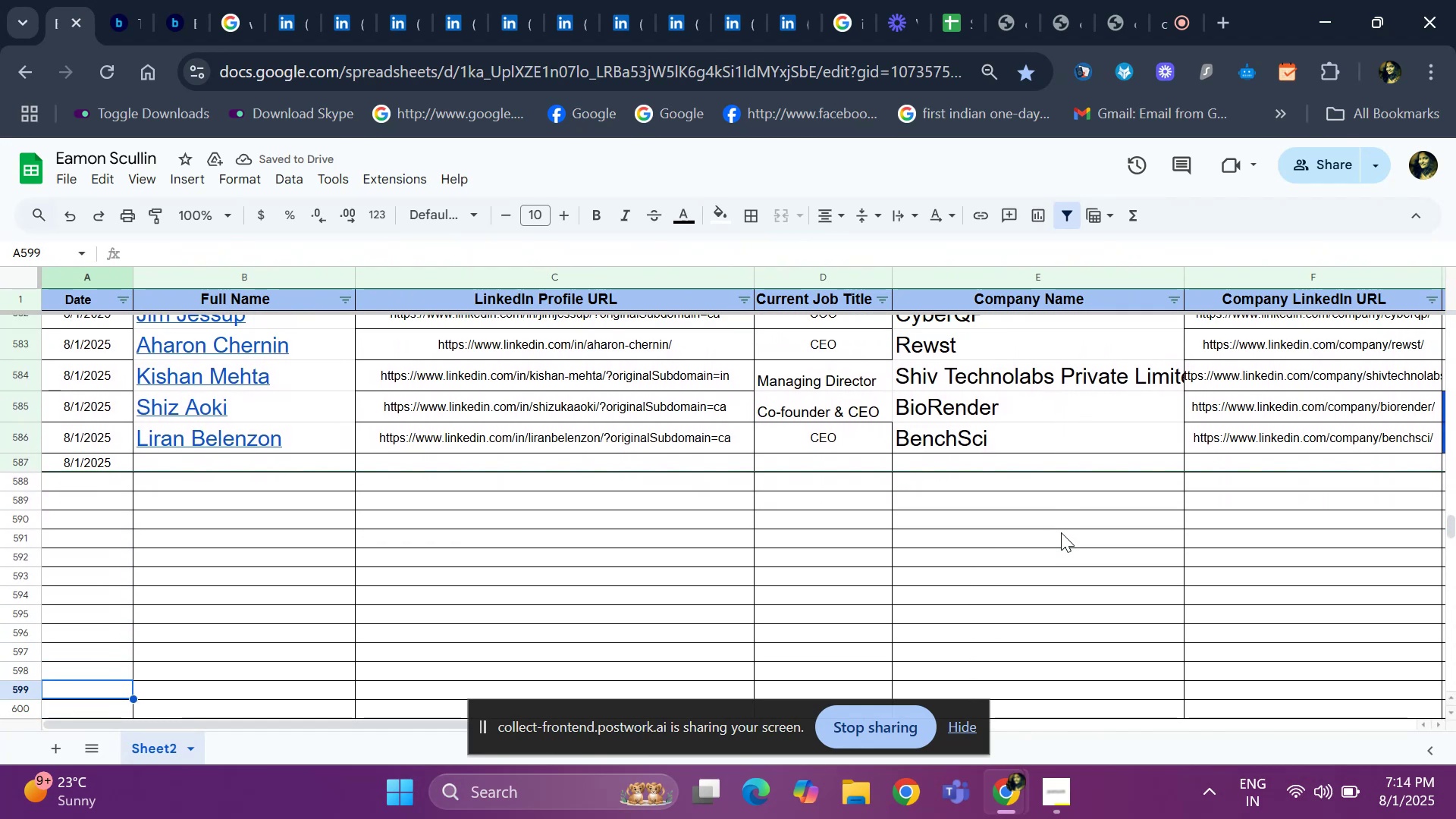 
hold_key(key=ArrowUp, duration=0.74)
 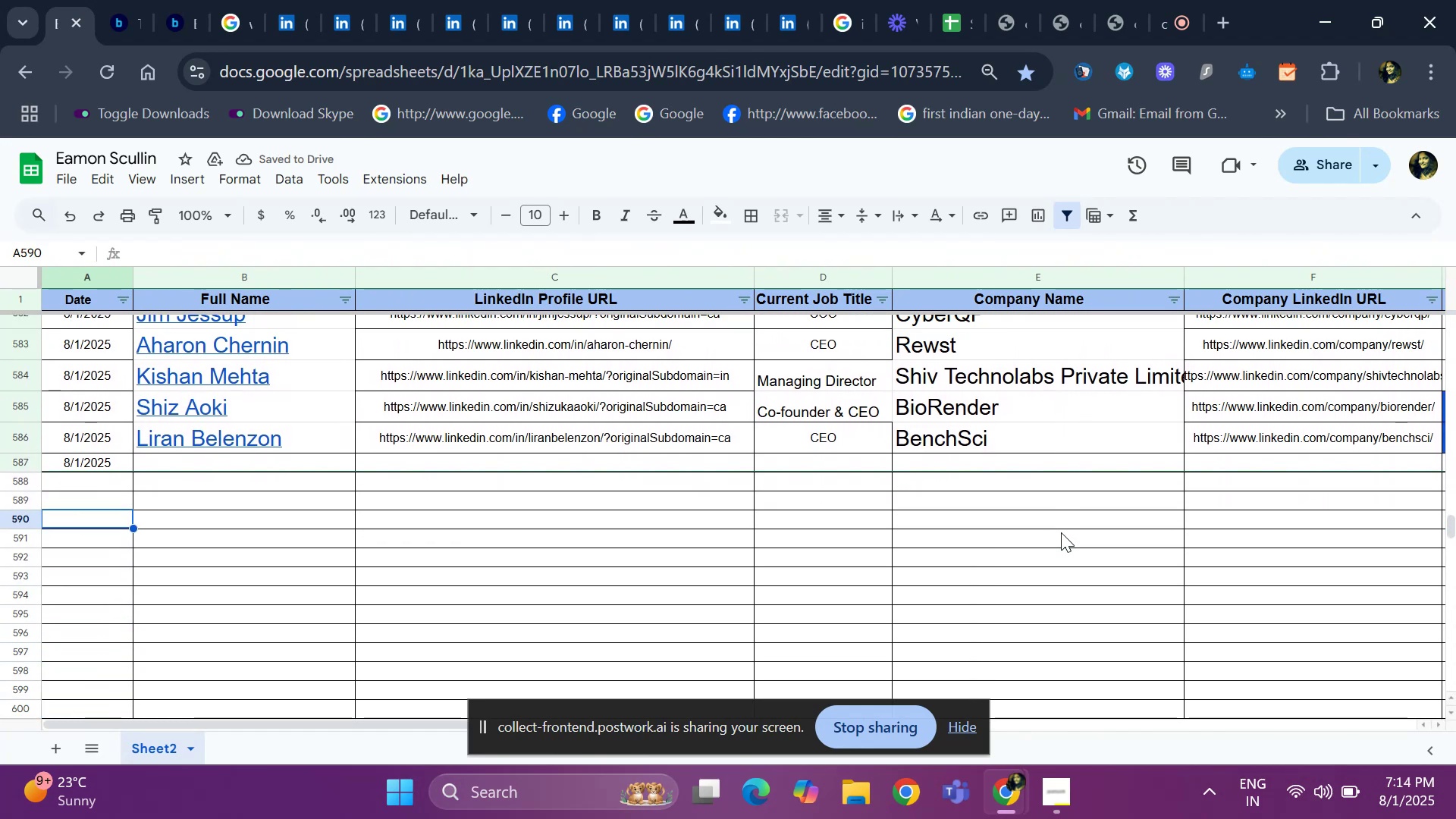 
key(ArrowUp)
 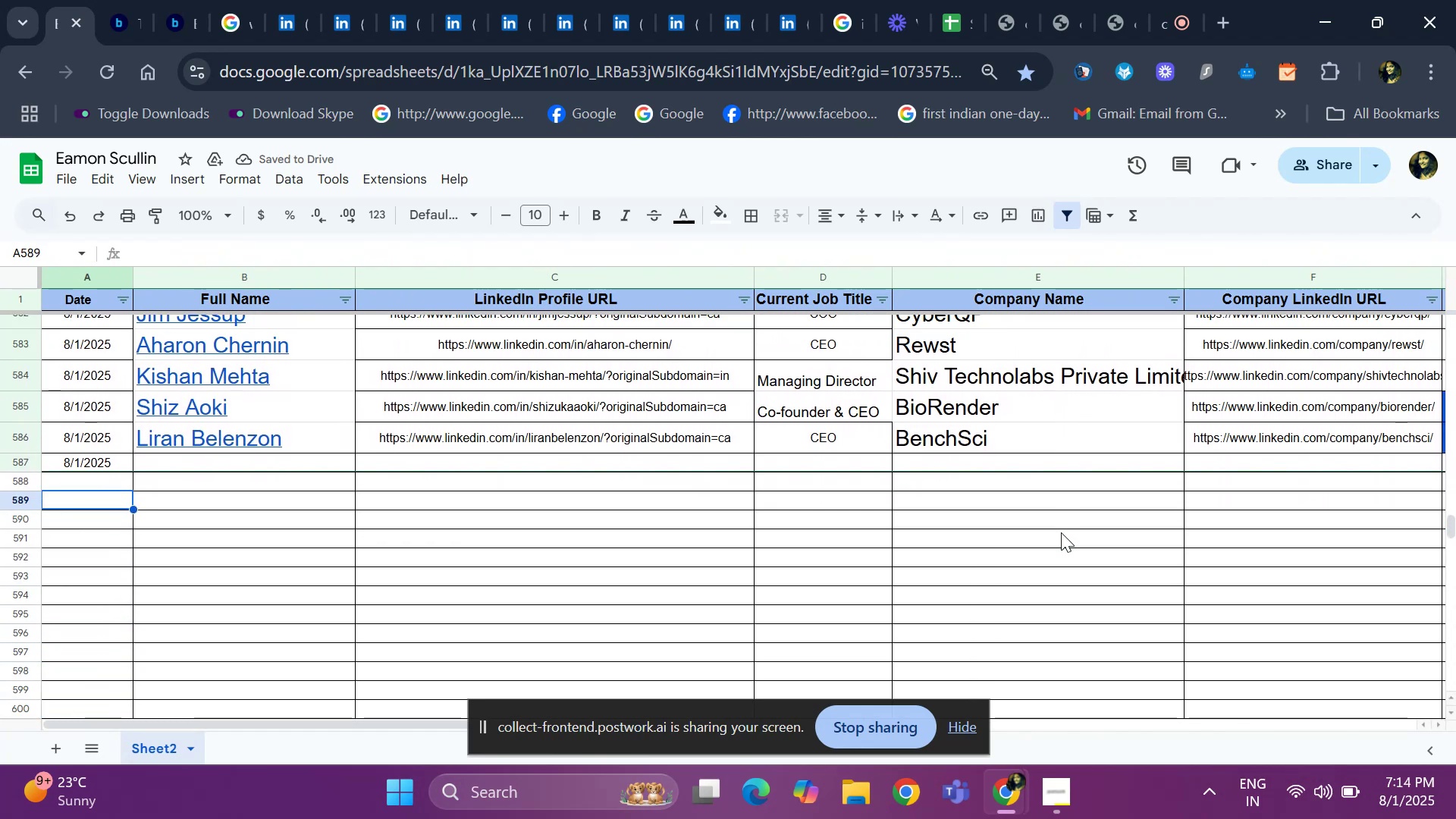 
key(ArrowUp)
 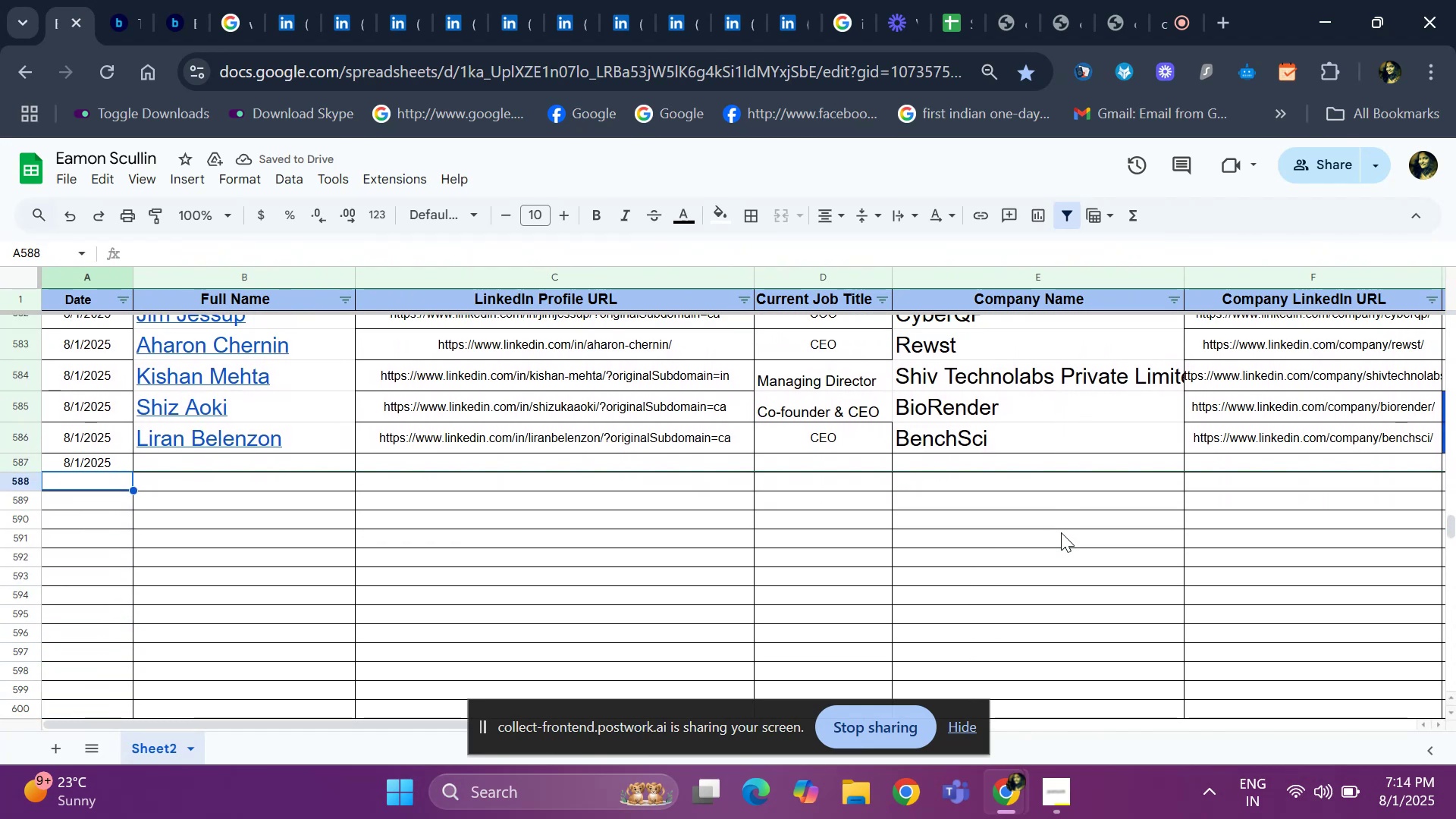 
key(ArrowUp)
 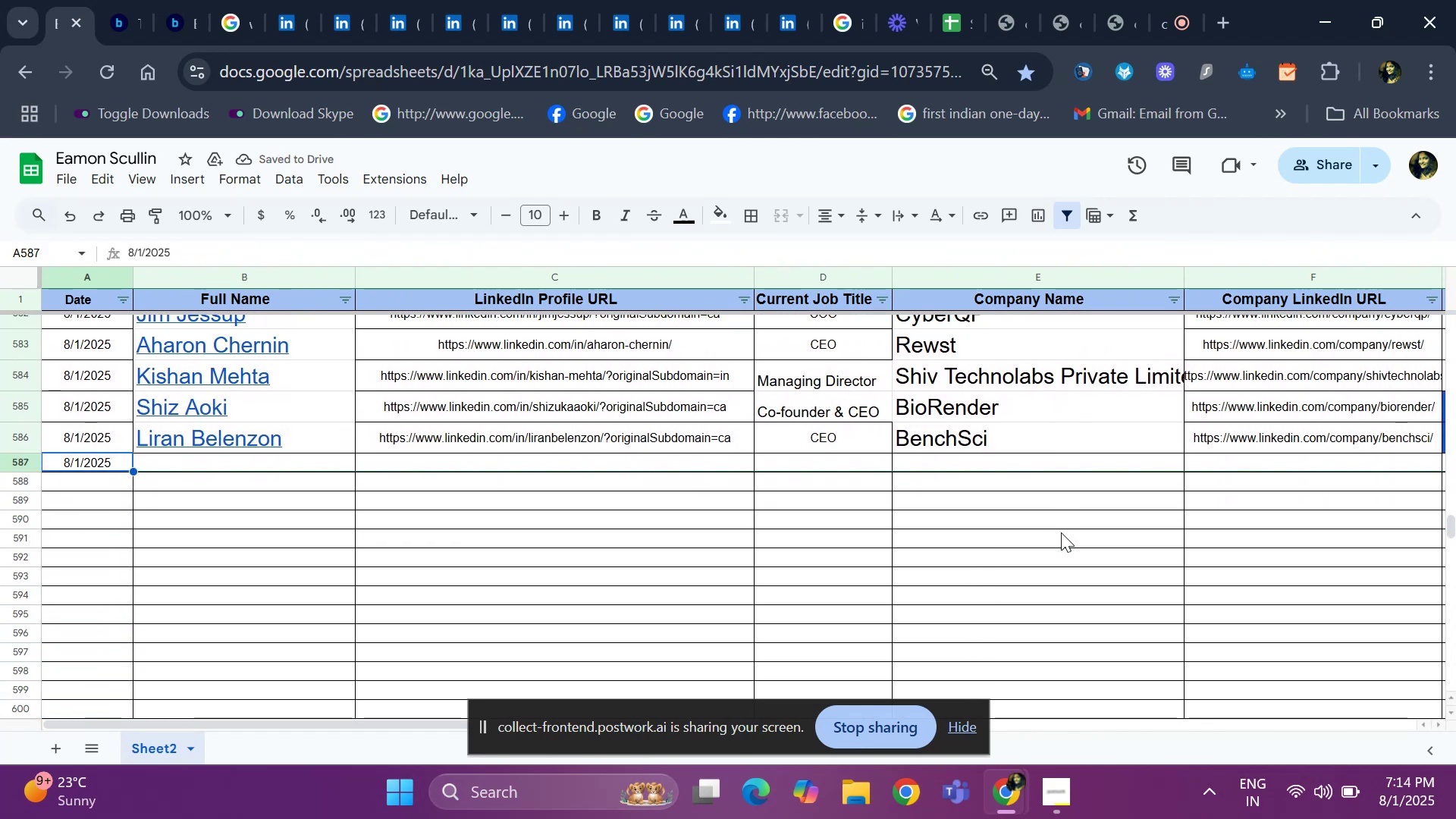 
key(ArrowRight)
 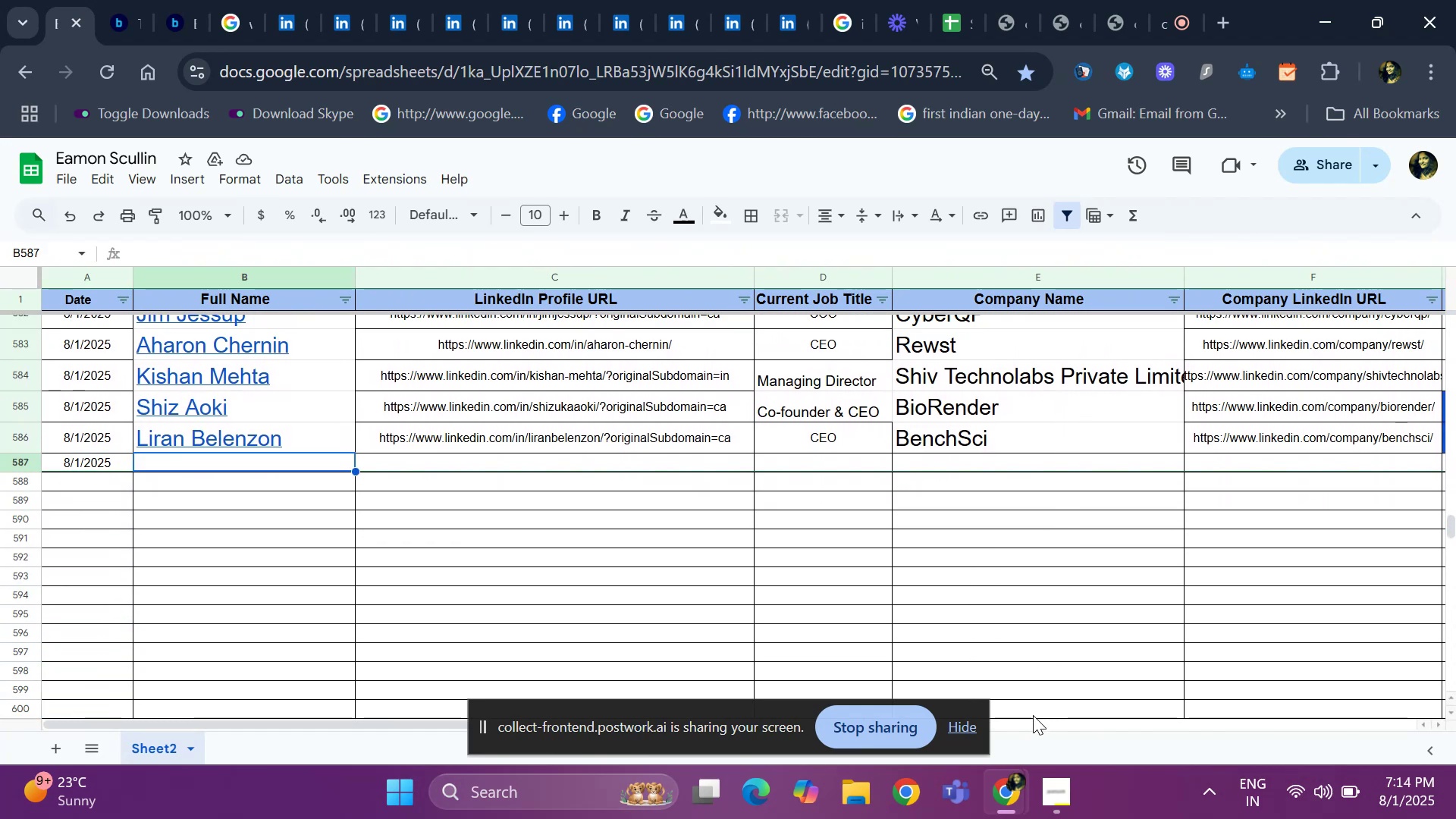 
wait(8.37)
 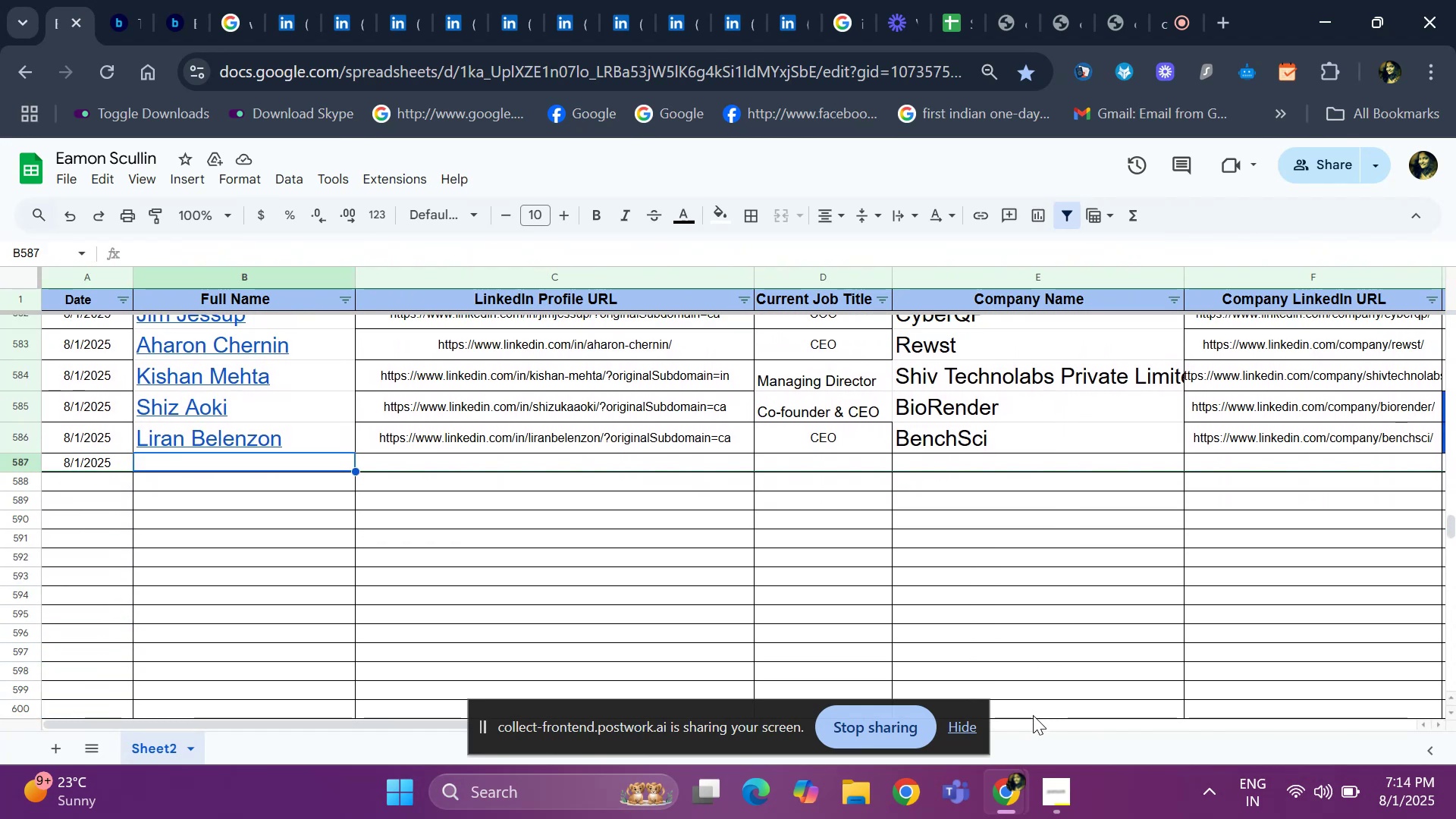 
left_click([280, 12])
 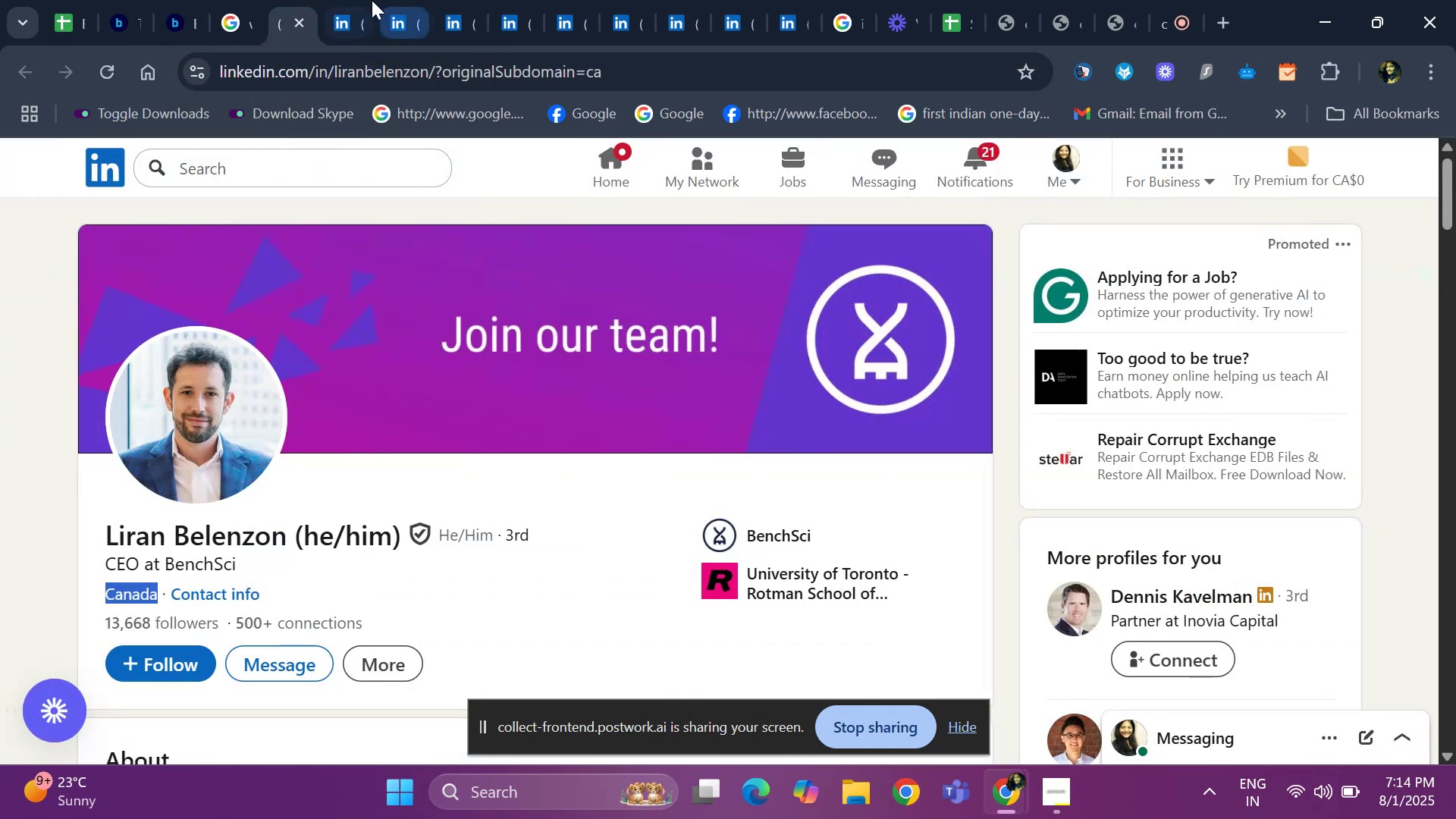 
left_click([340, 15])
 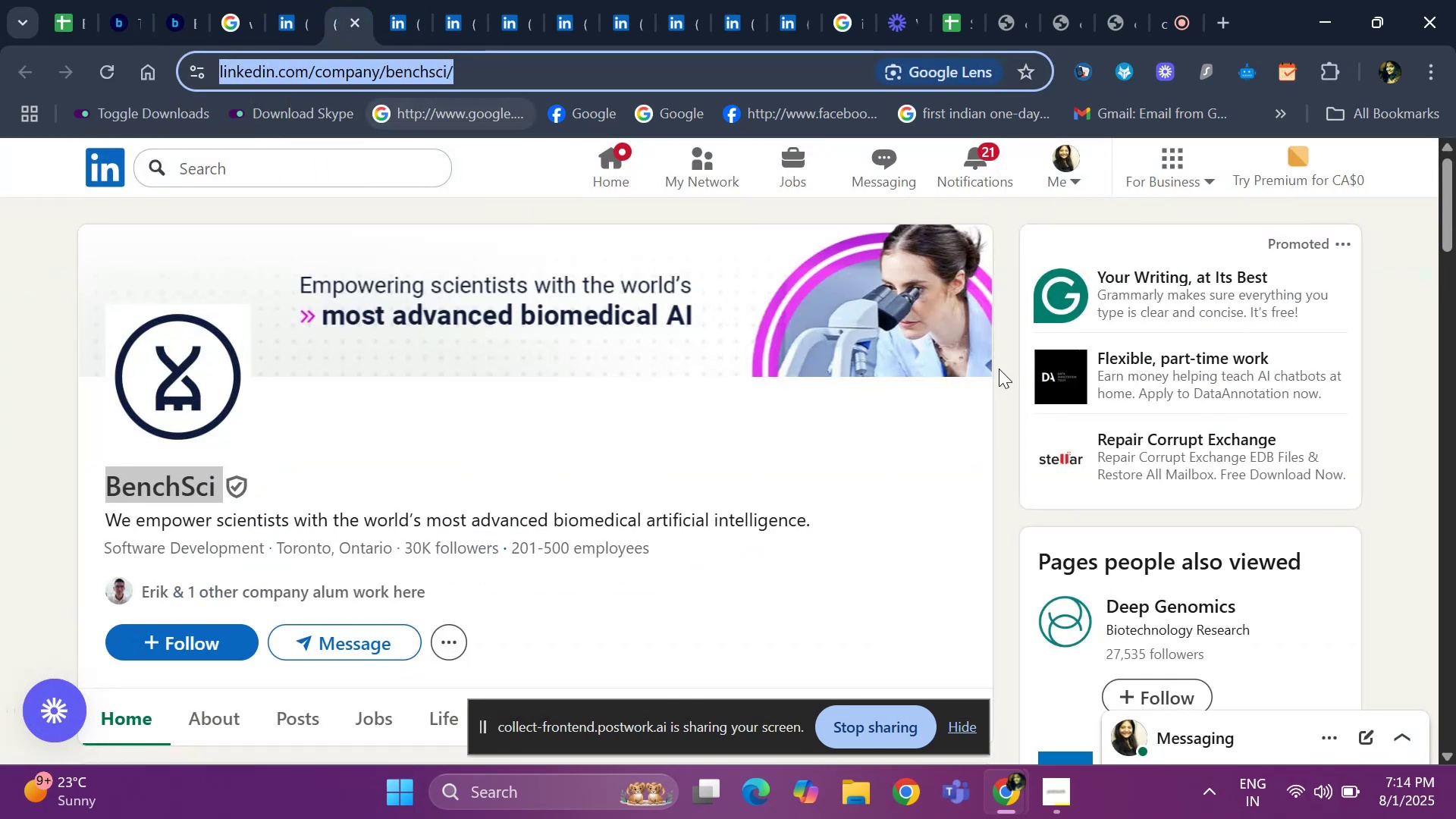 
scroll: coordinate [1211, 416], scroll_direction: down, amount: 3.0
 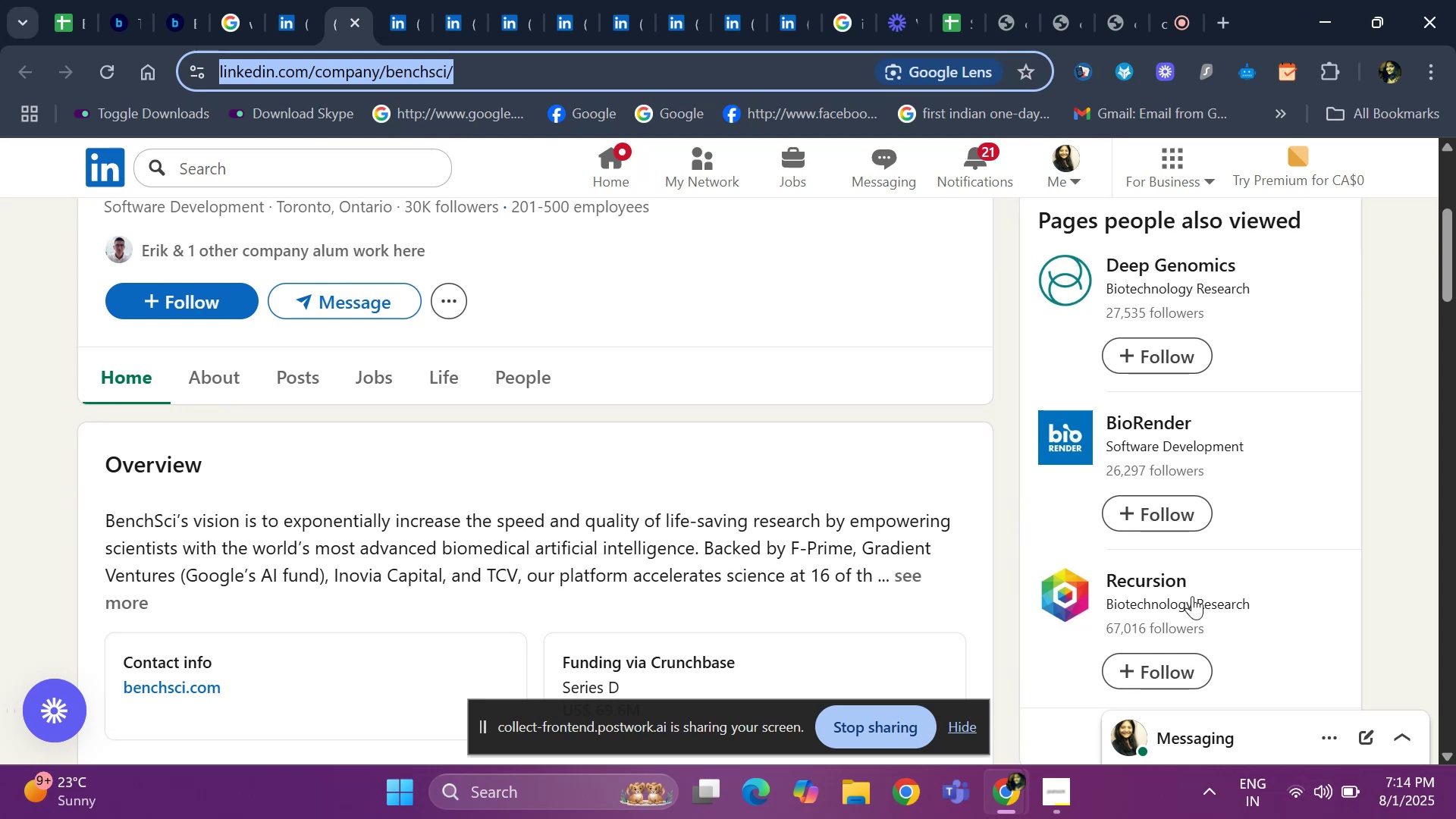 
wait(5.24)
 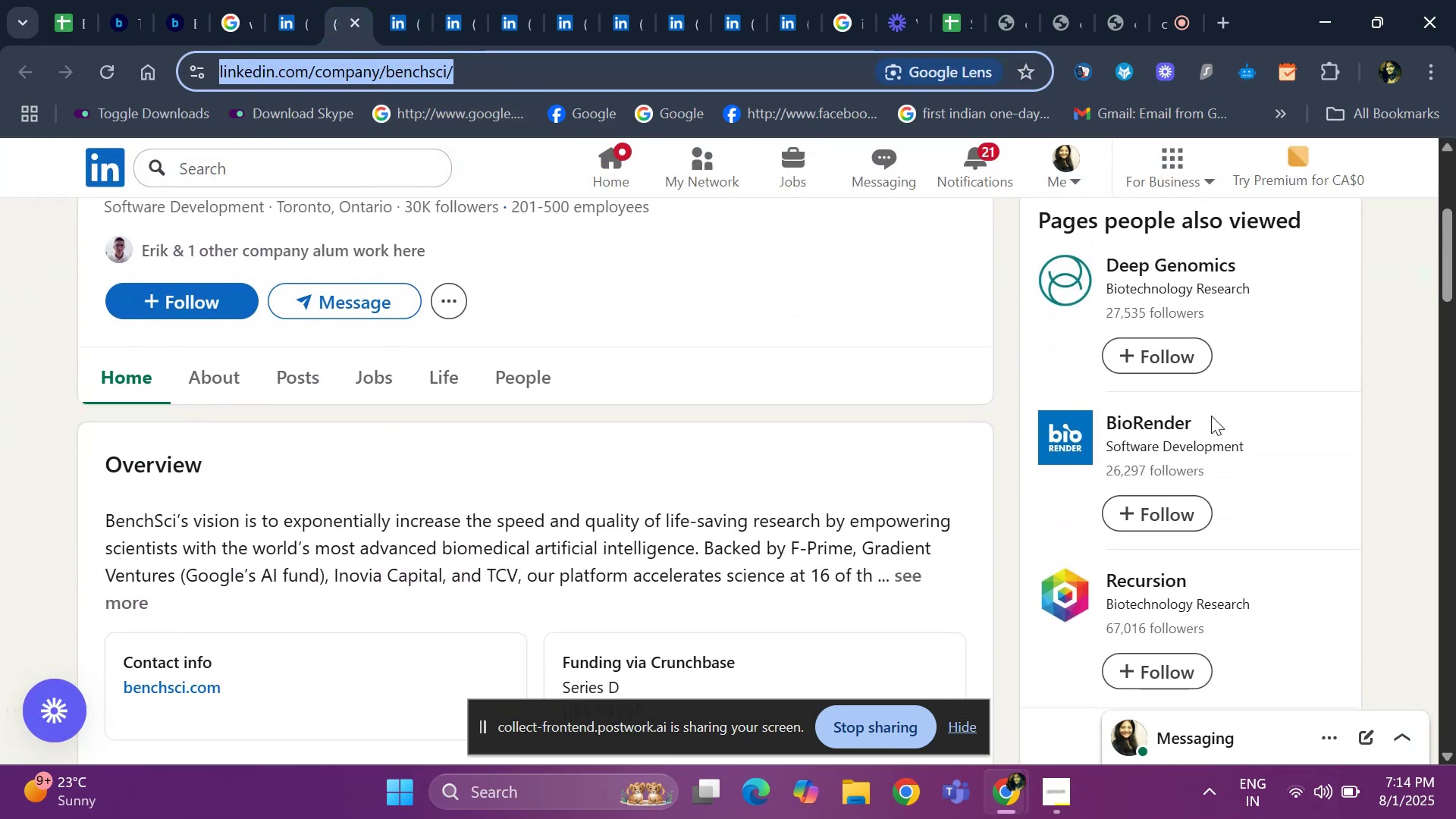 
scroll: coordinate [1131, 455], scroll_direction: down, amount: 3.0
 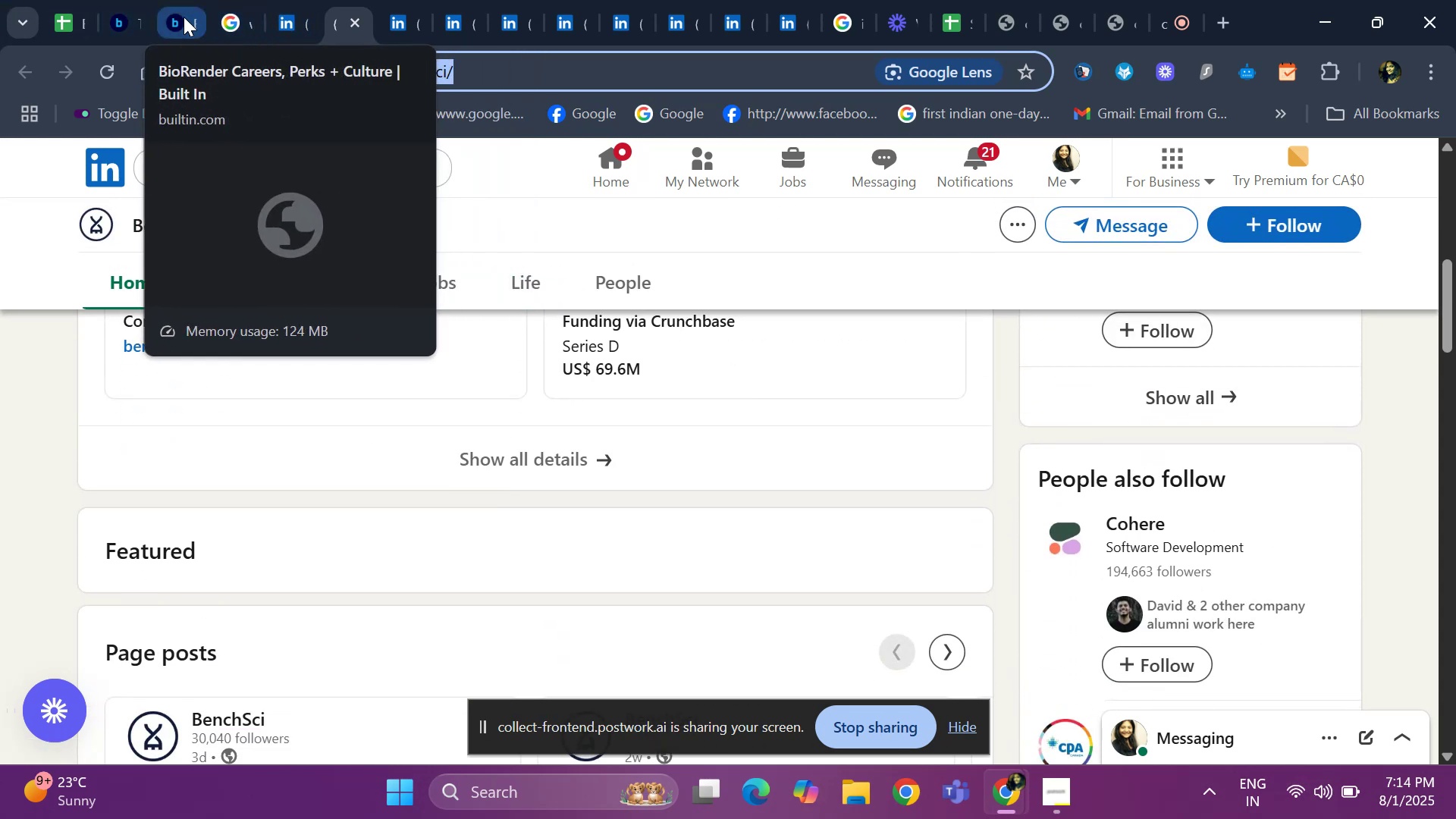 
left_click([135, 21])
 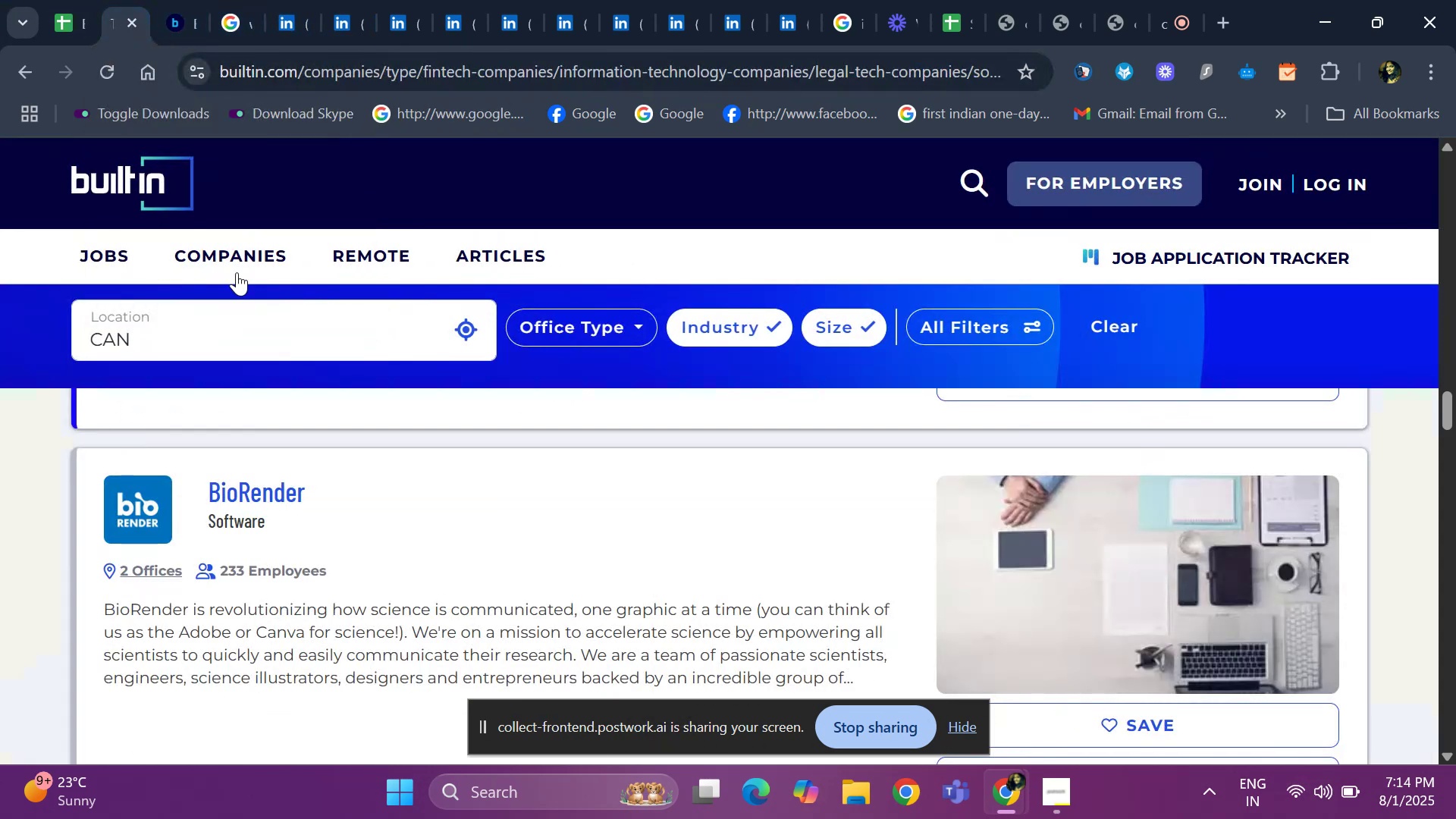 
scroll: coordinate [267, 529], scroll_direction: down, amount: 11.0
 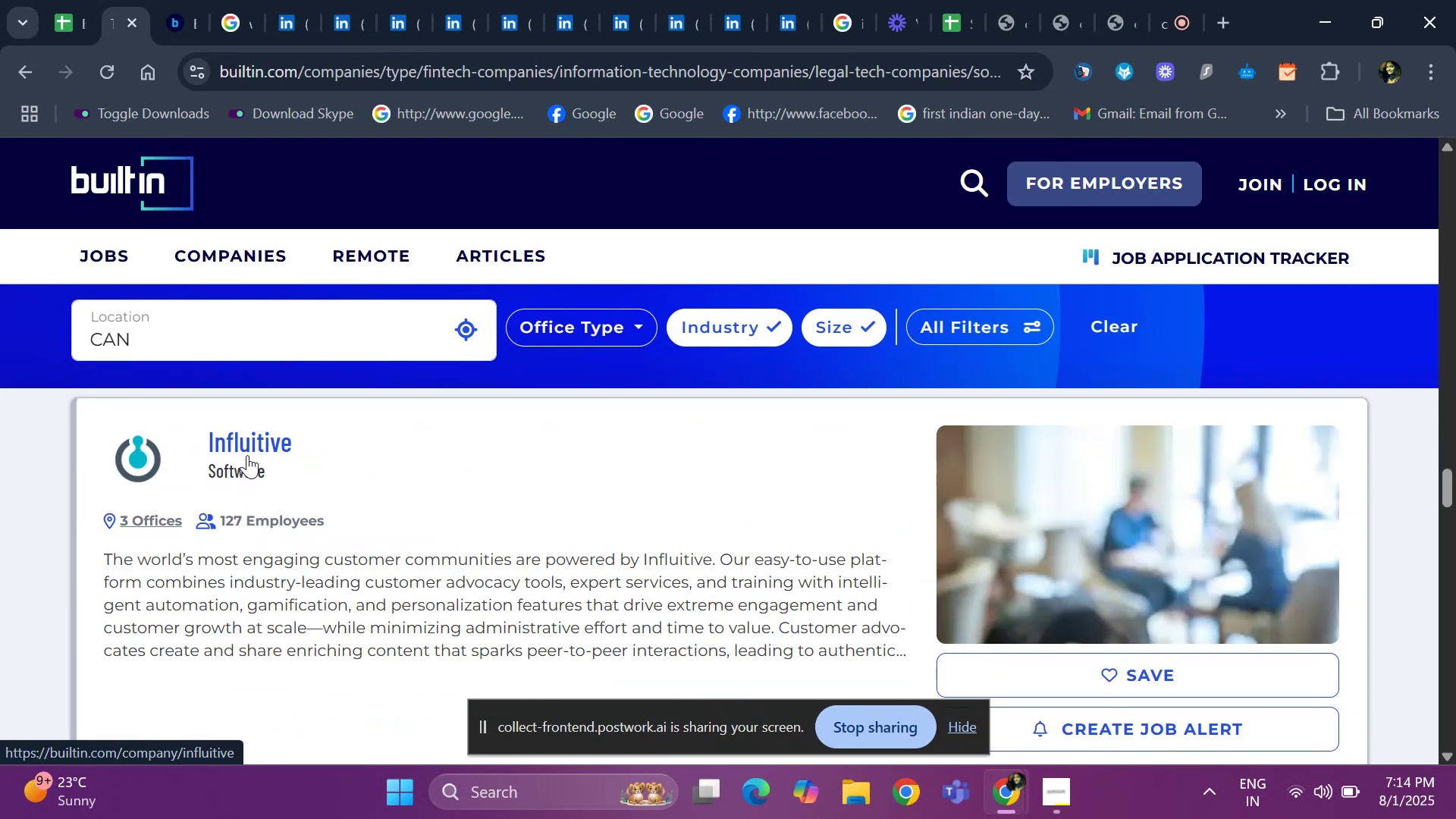 
right_click([247, 445])
 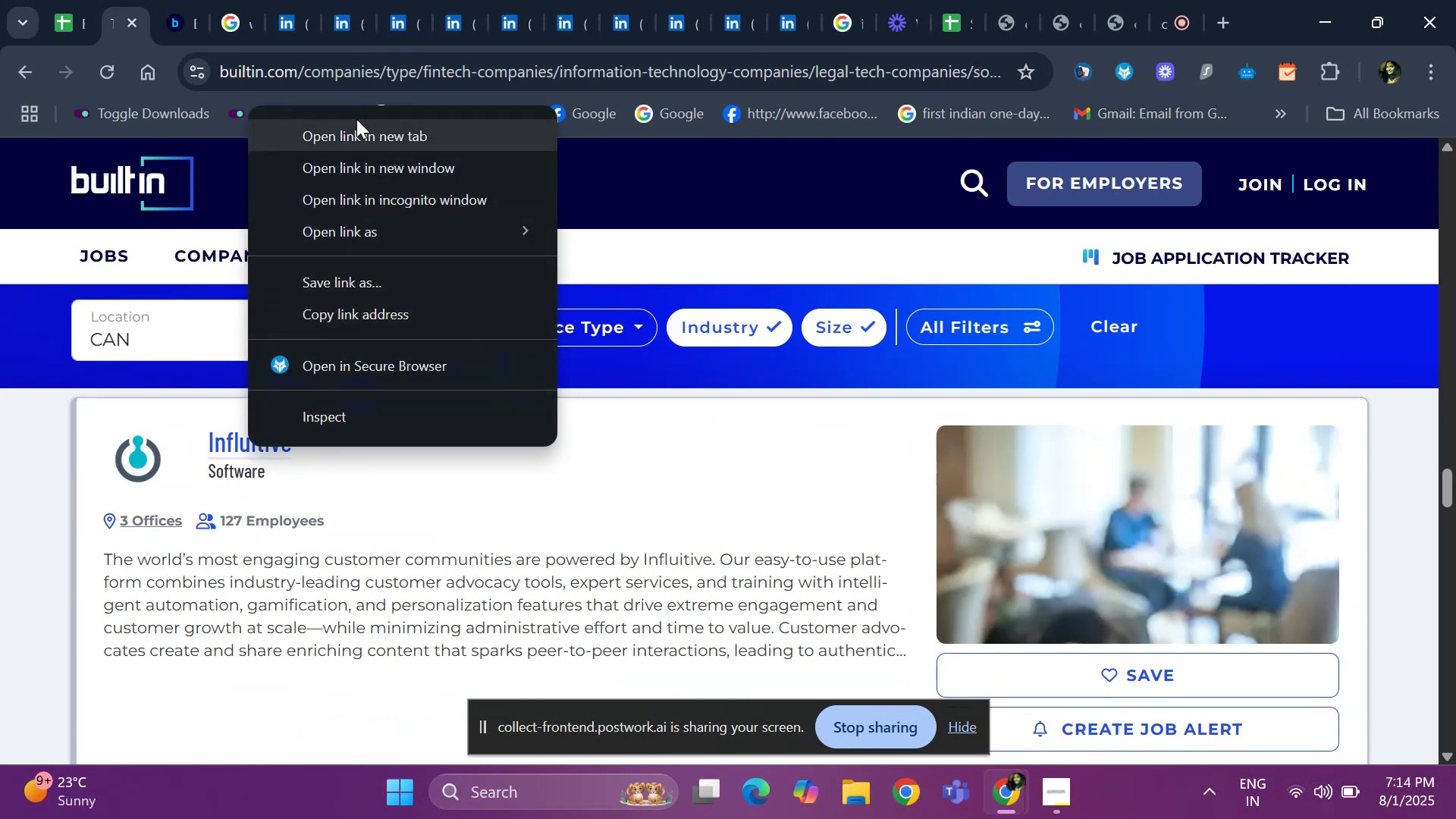 
left_click([356, 138])
 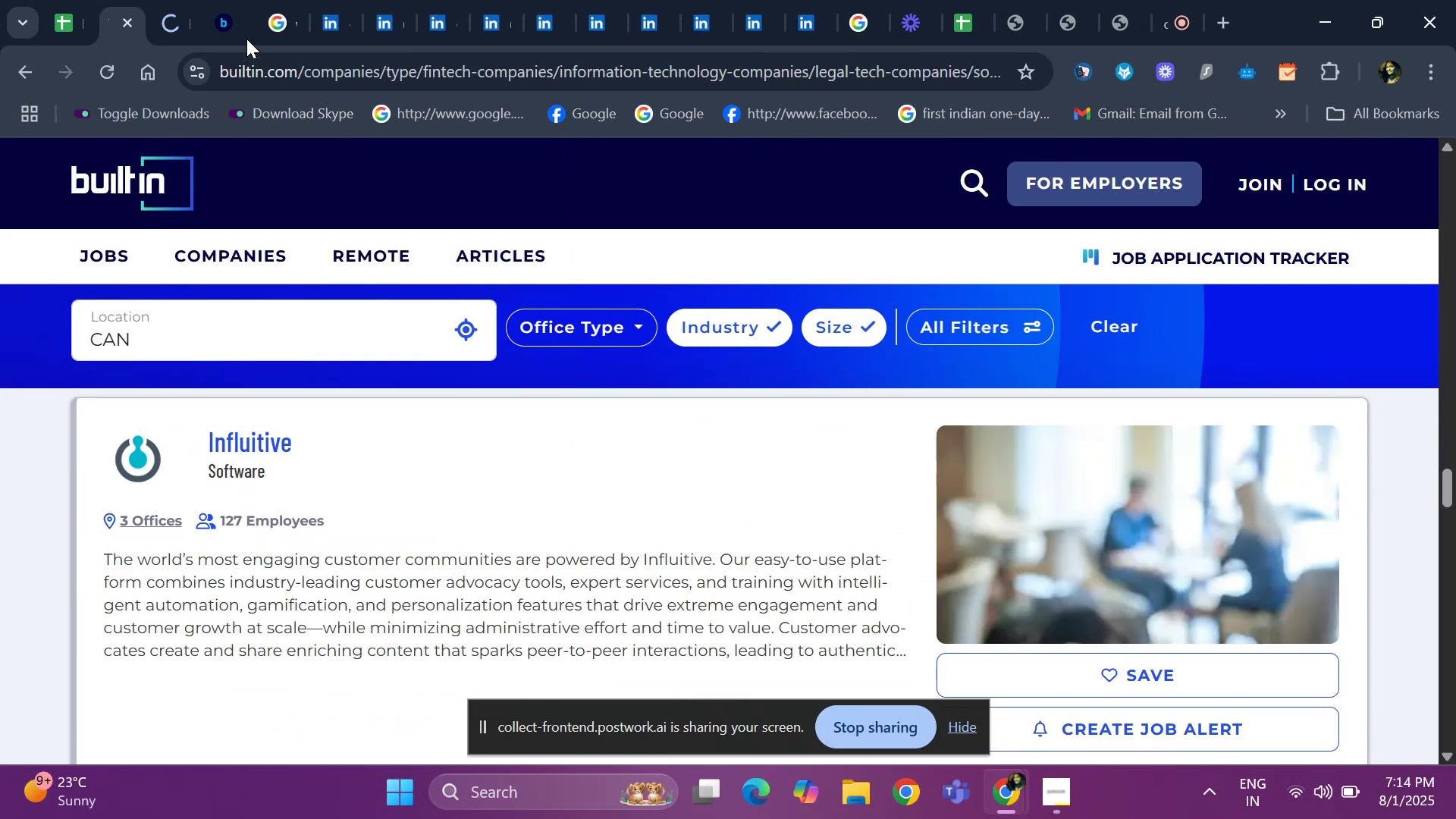 
left_click([234, 30])
 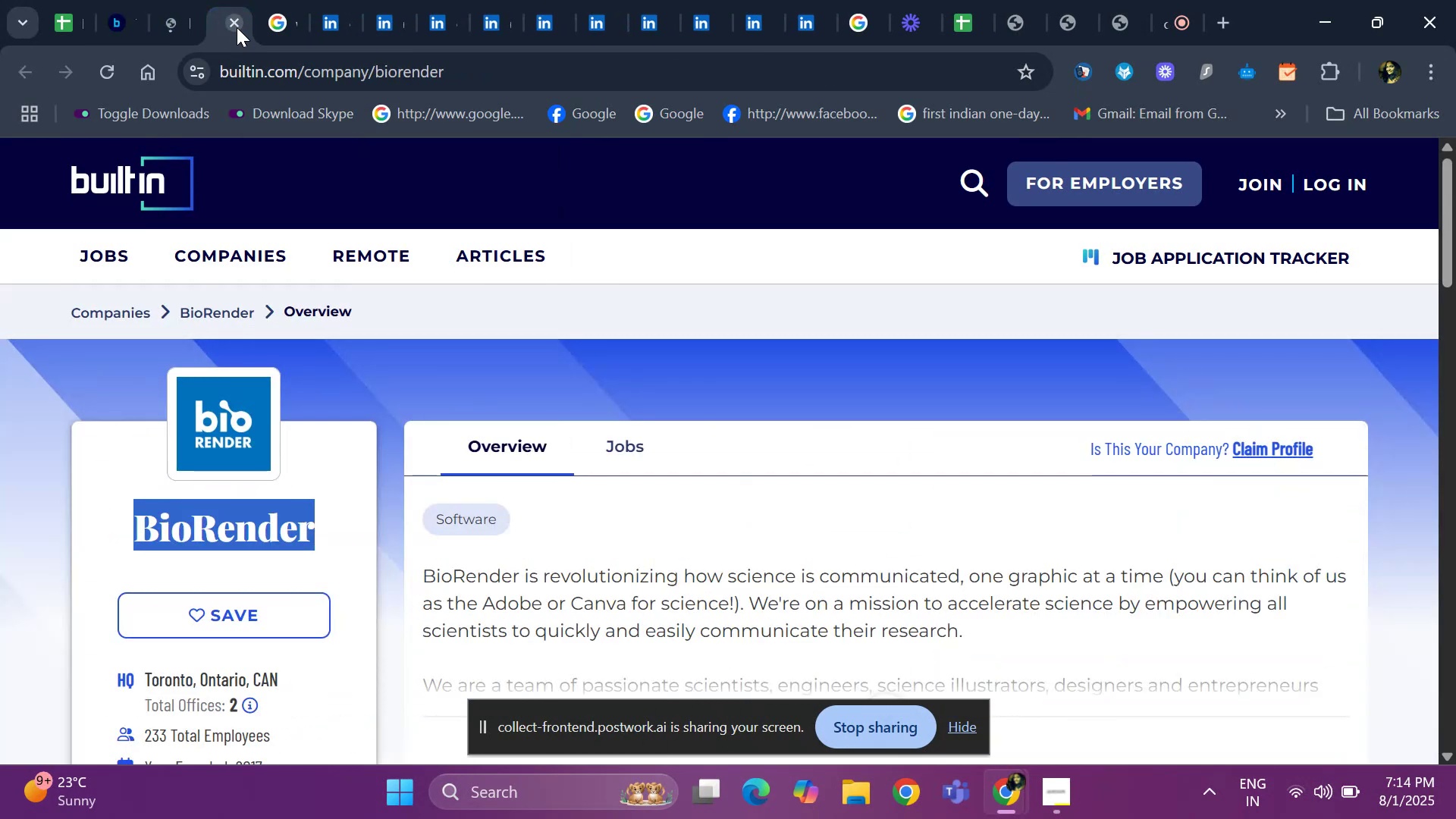 
left_click([237, 26])
 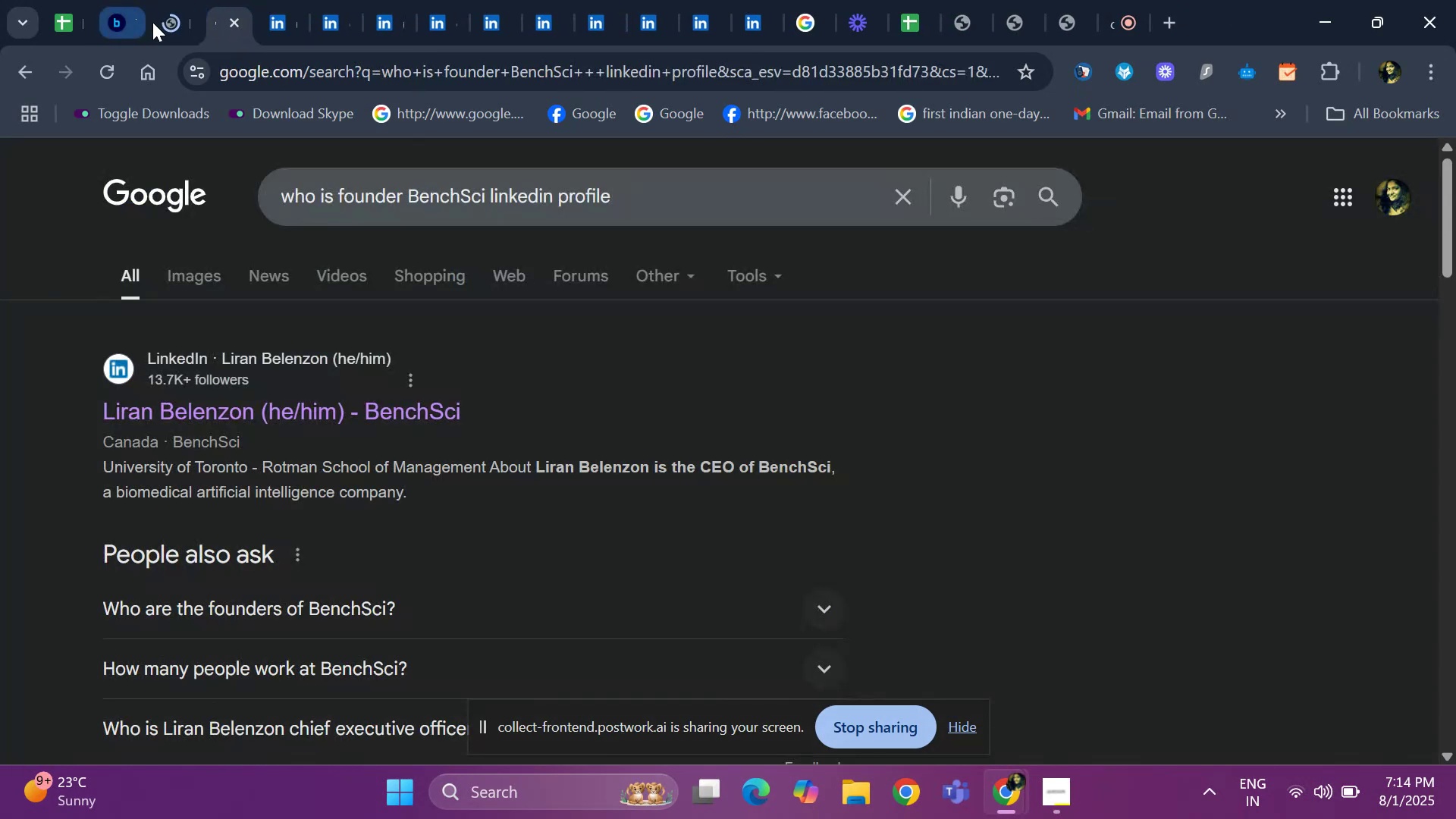 
left_click([158, 20])
 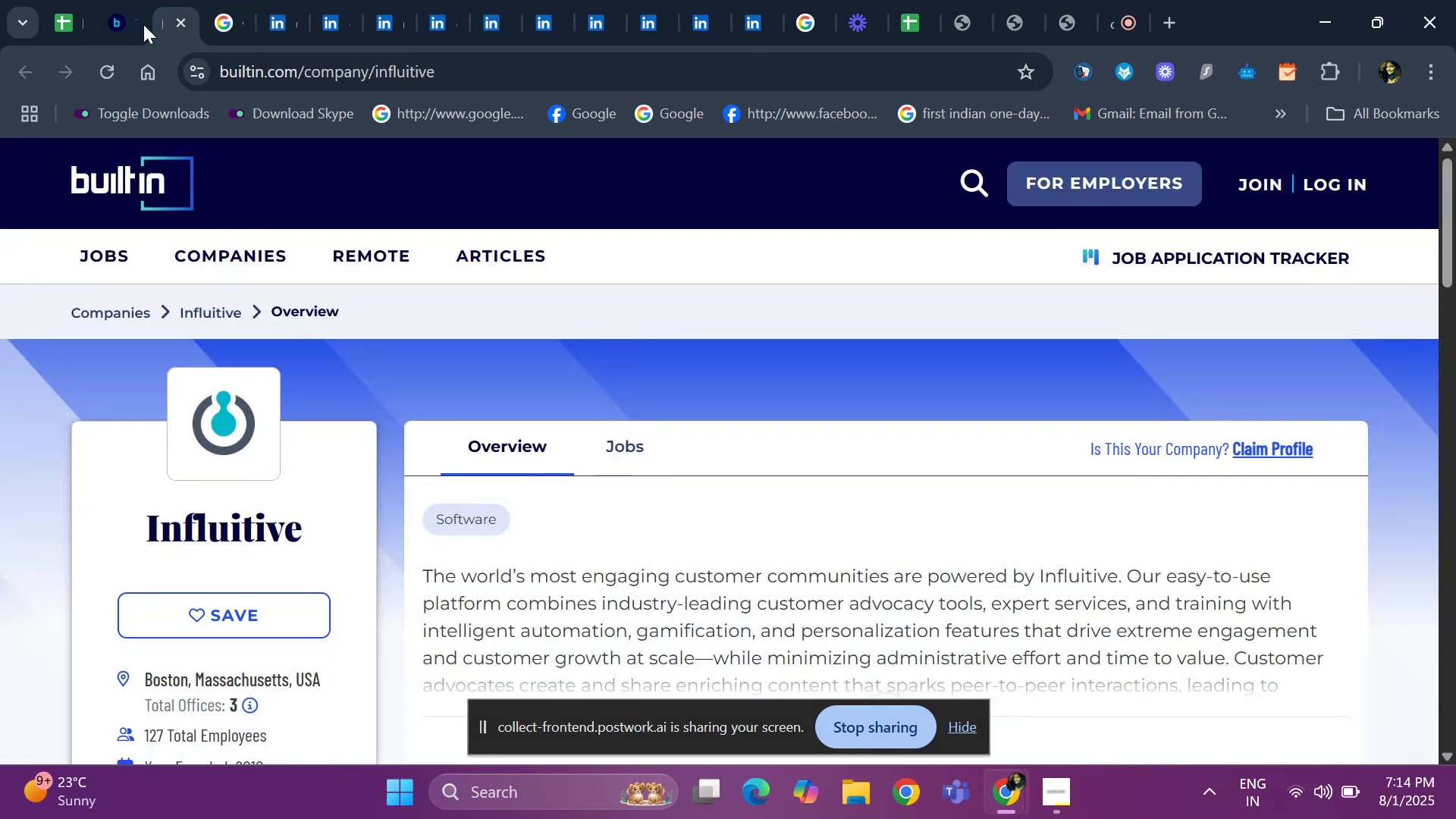 
left_click([130, 27])
 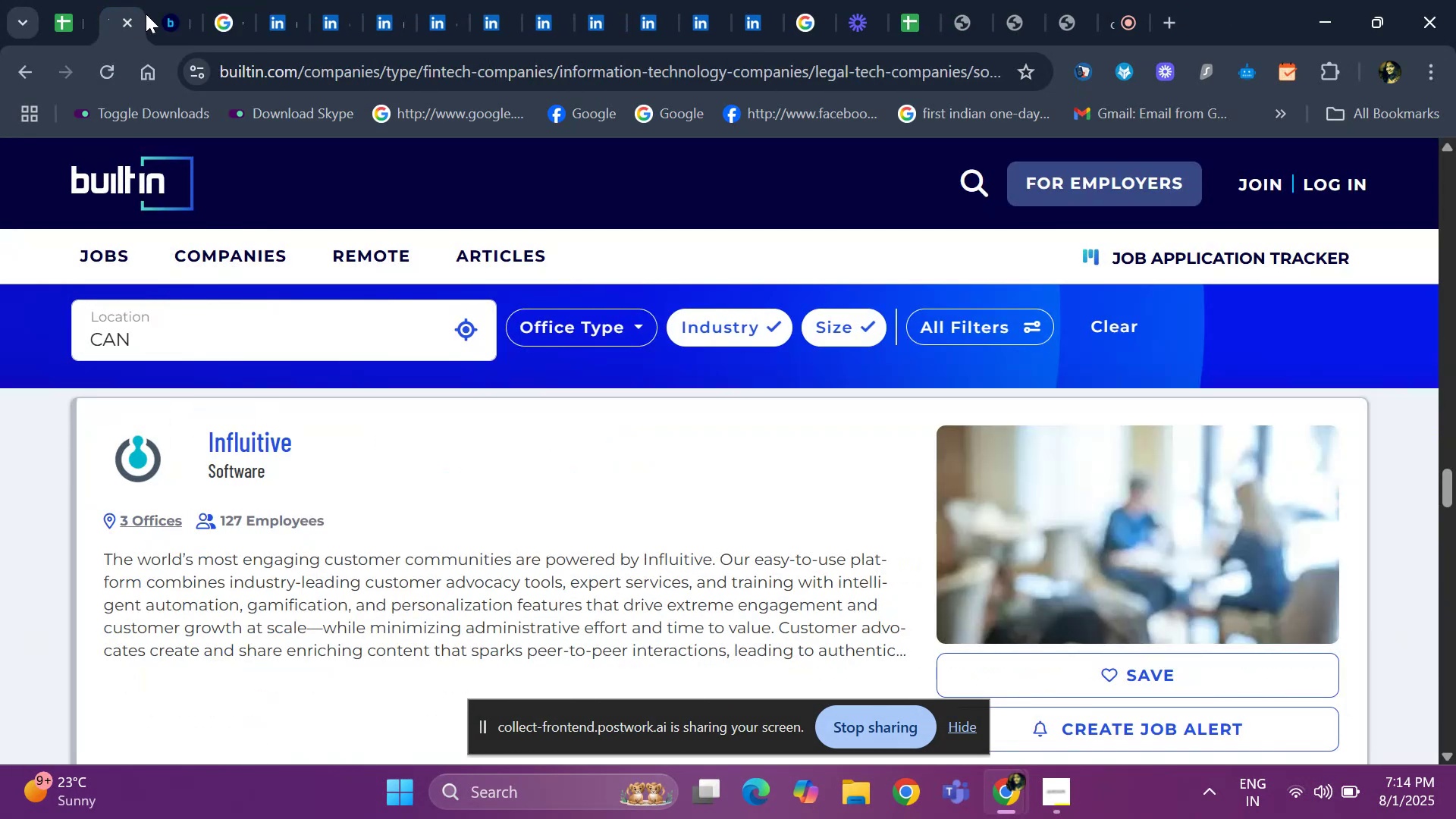 
mouse_move([179, 31])
 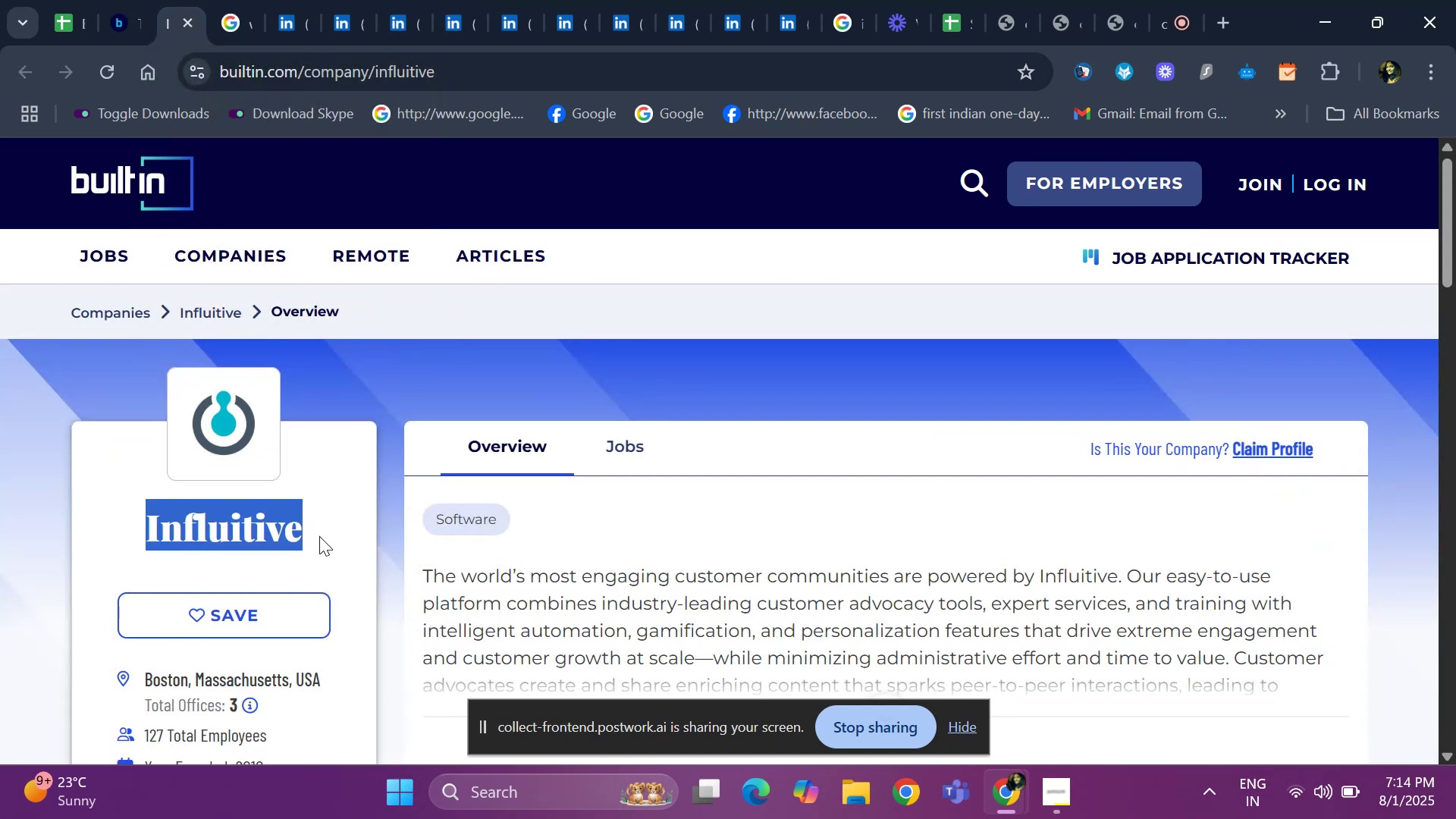 
key(Control+ControlLeft)
 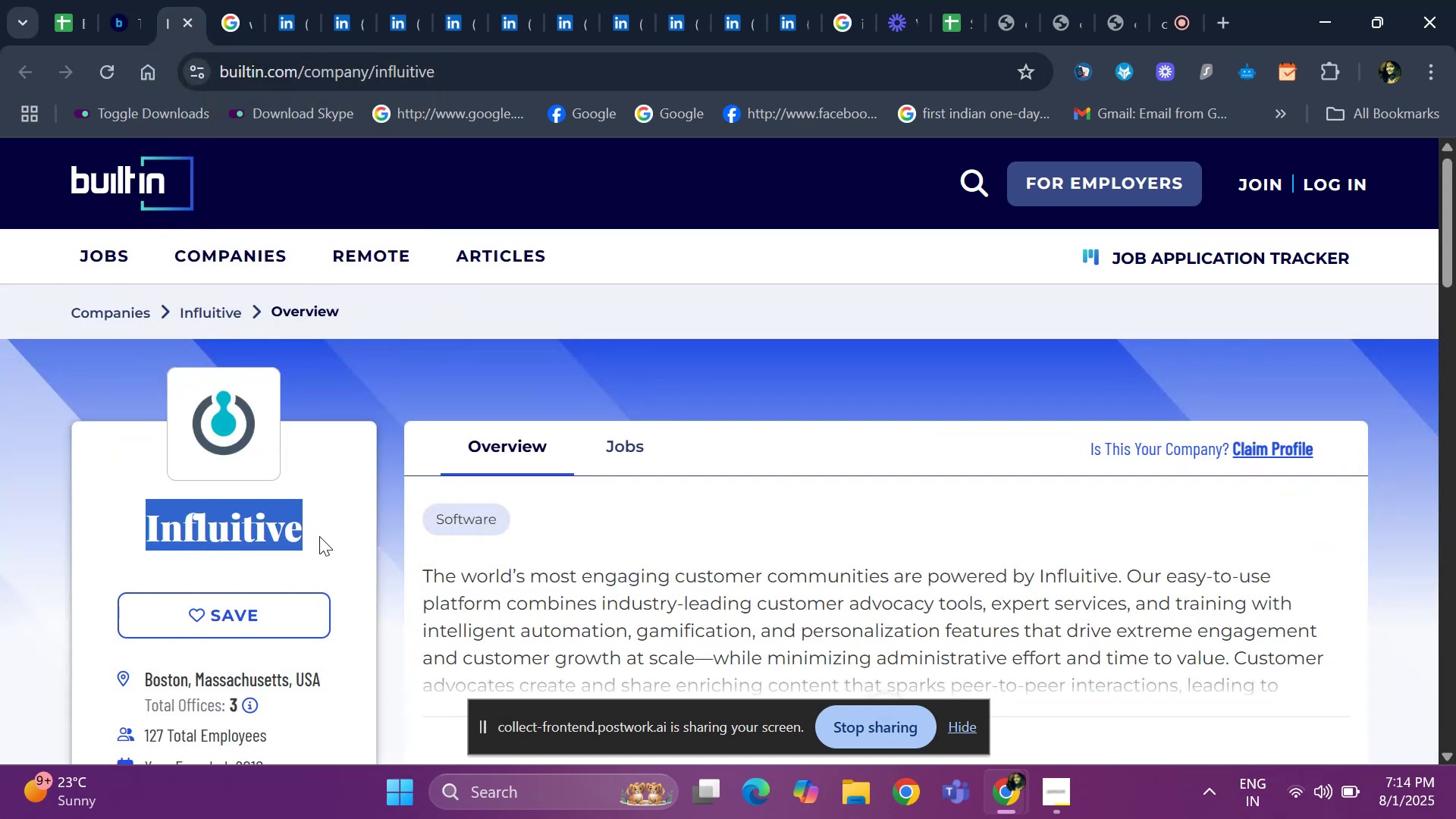 
key(Control+C)
 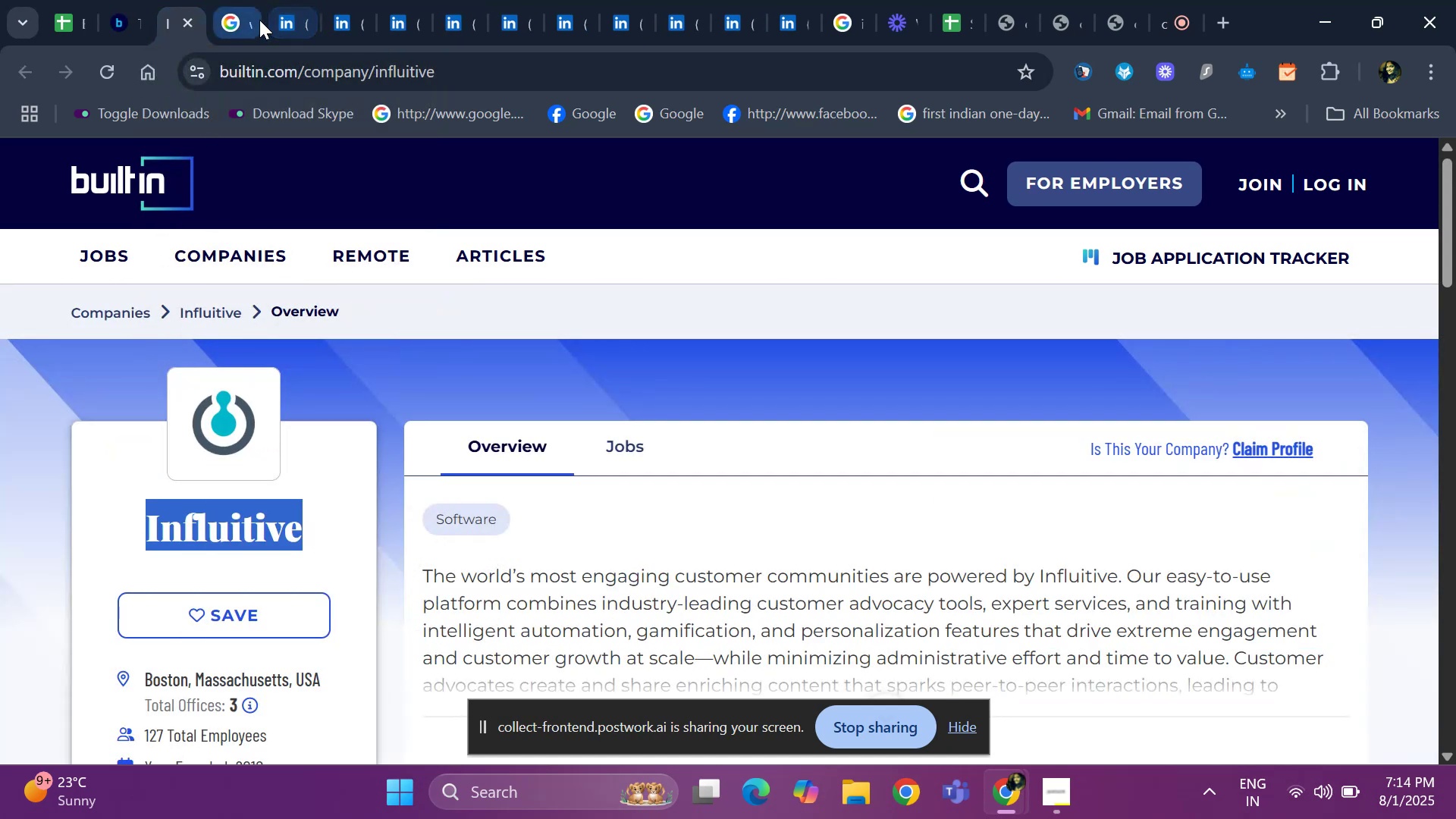 
left_click([227, 18])
 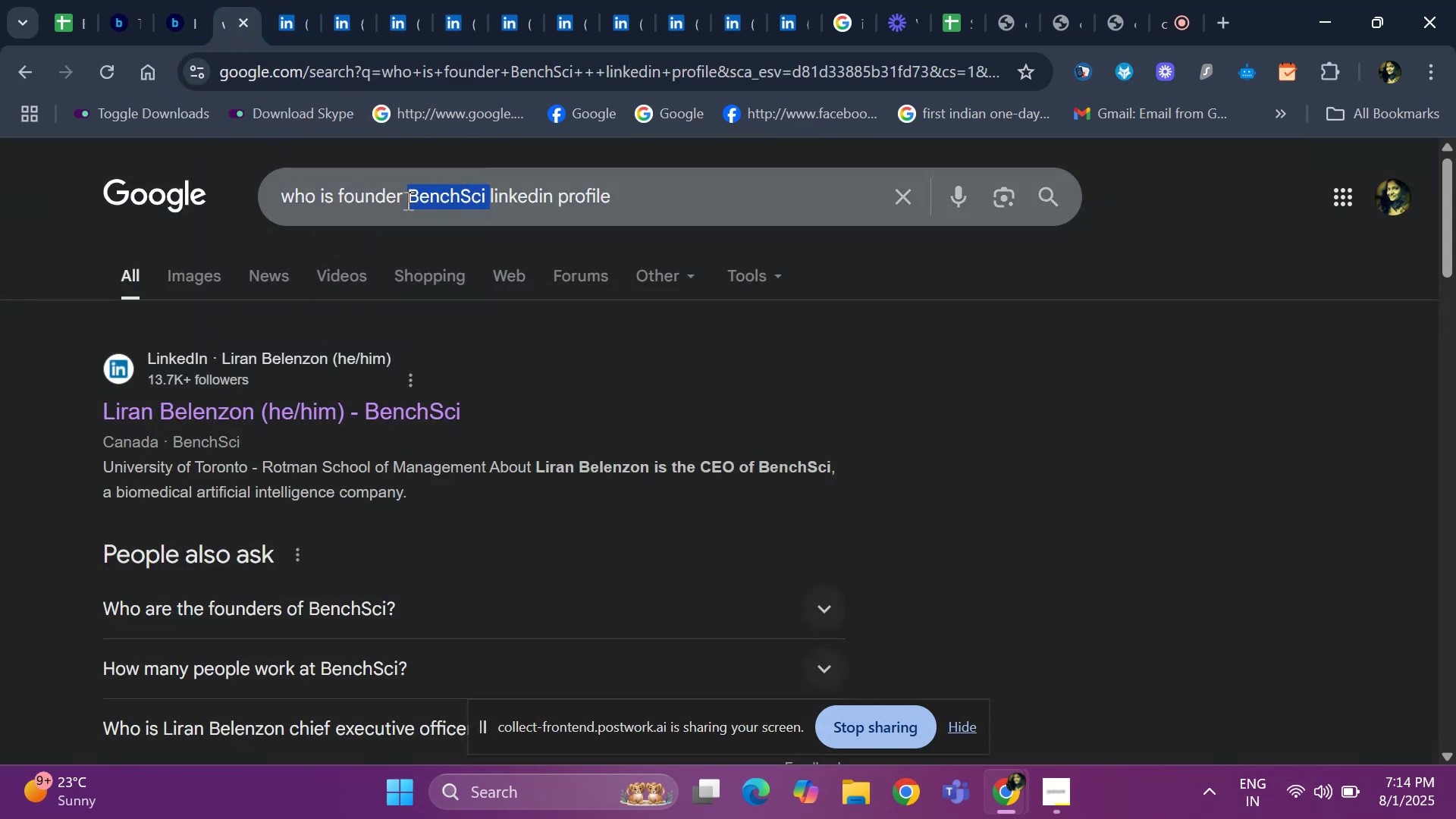 
key(Backspace)
 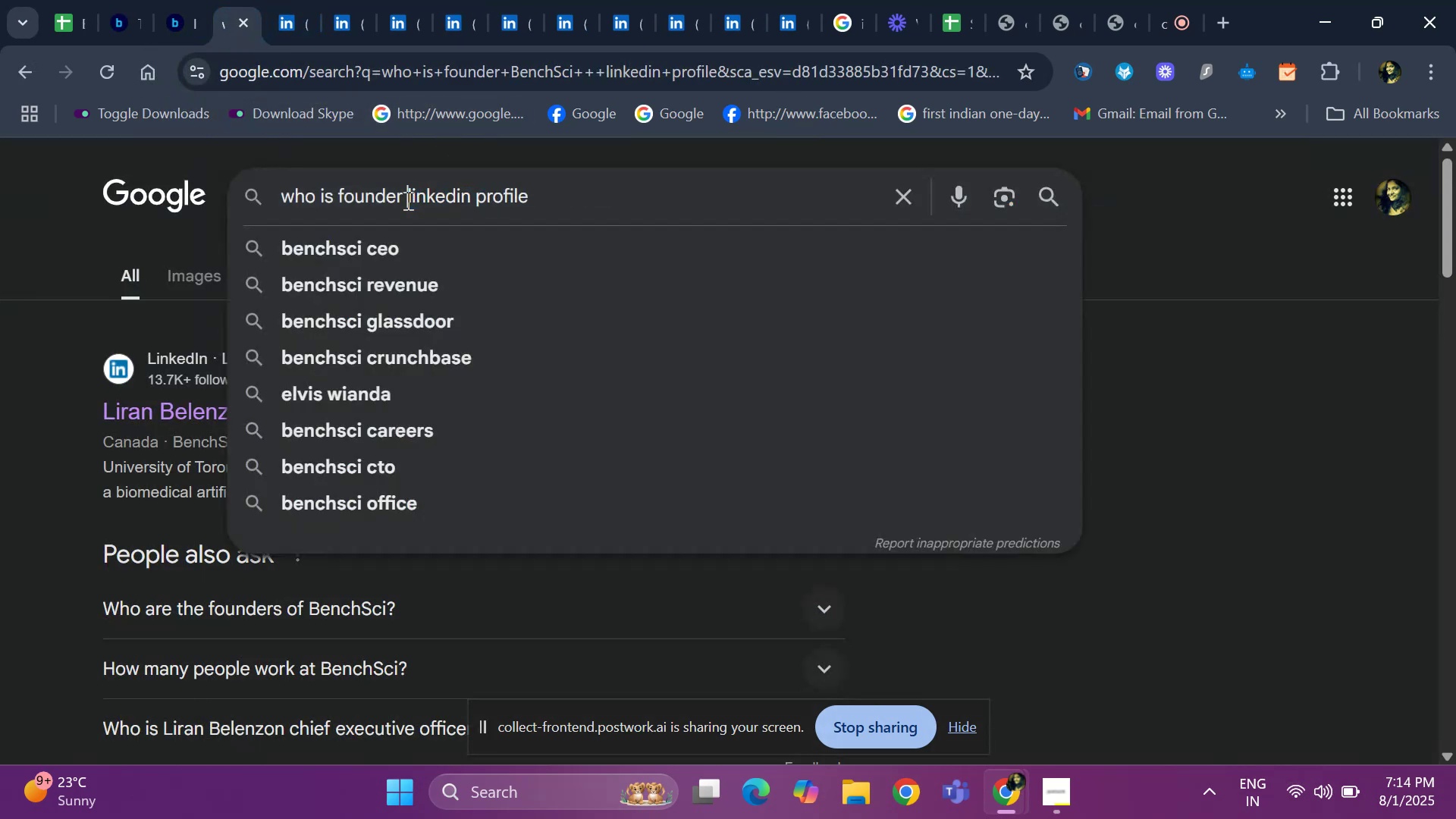 
key(Control+ControlLeft)
 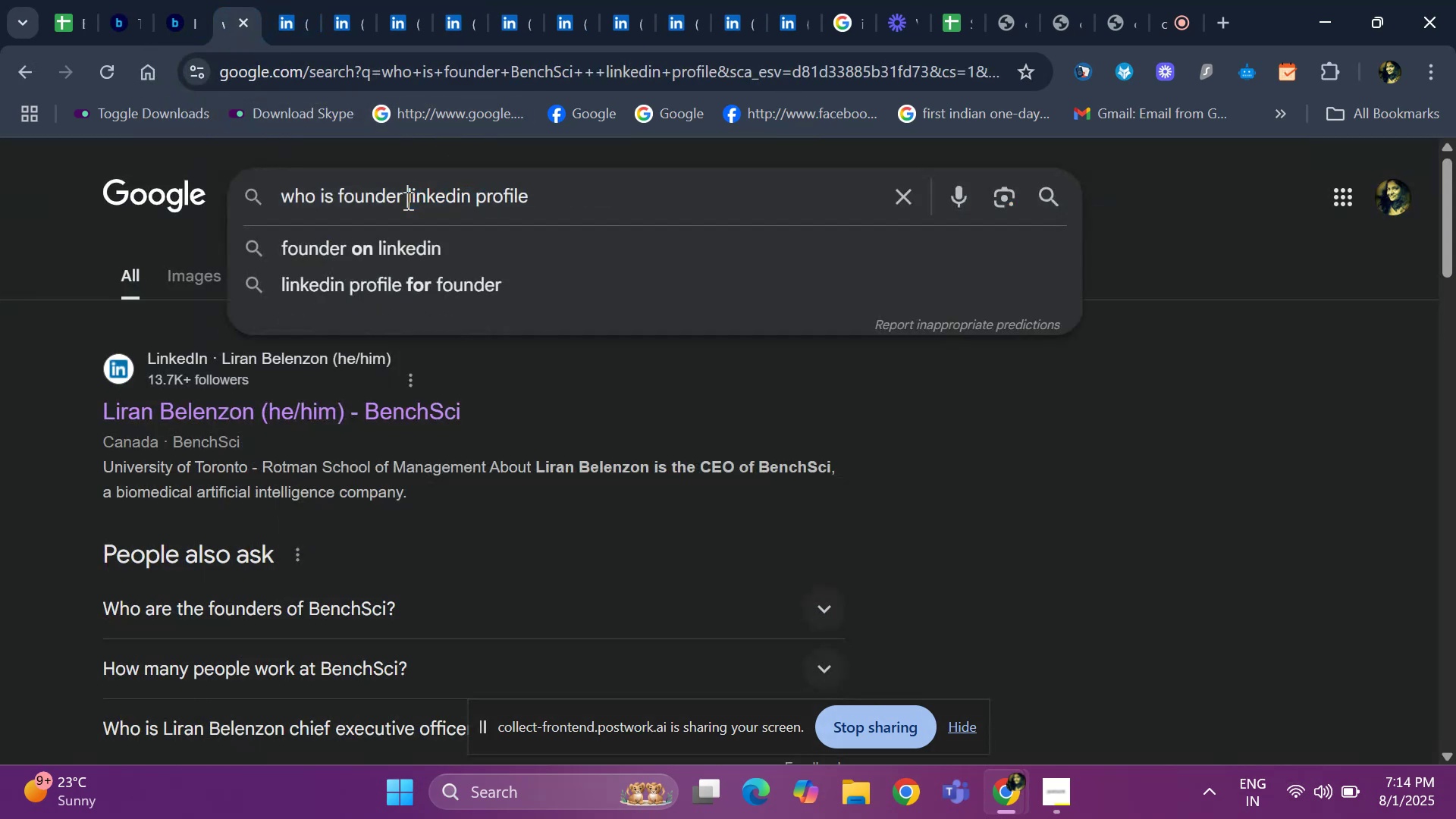 
key(Control+V)
 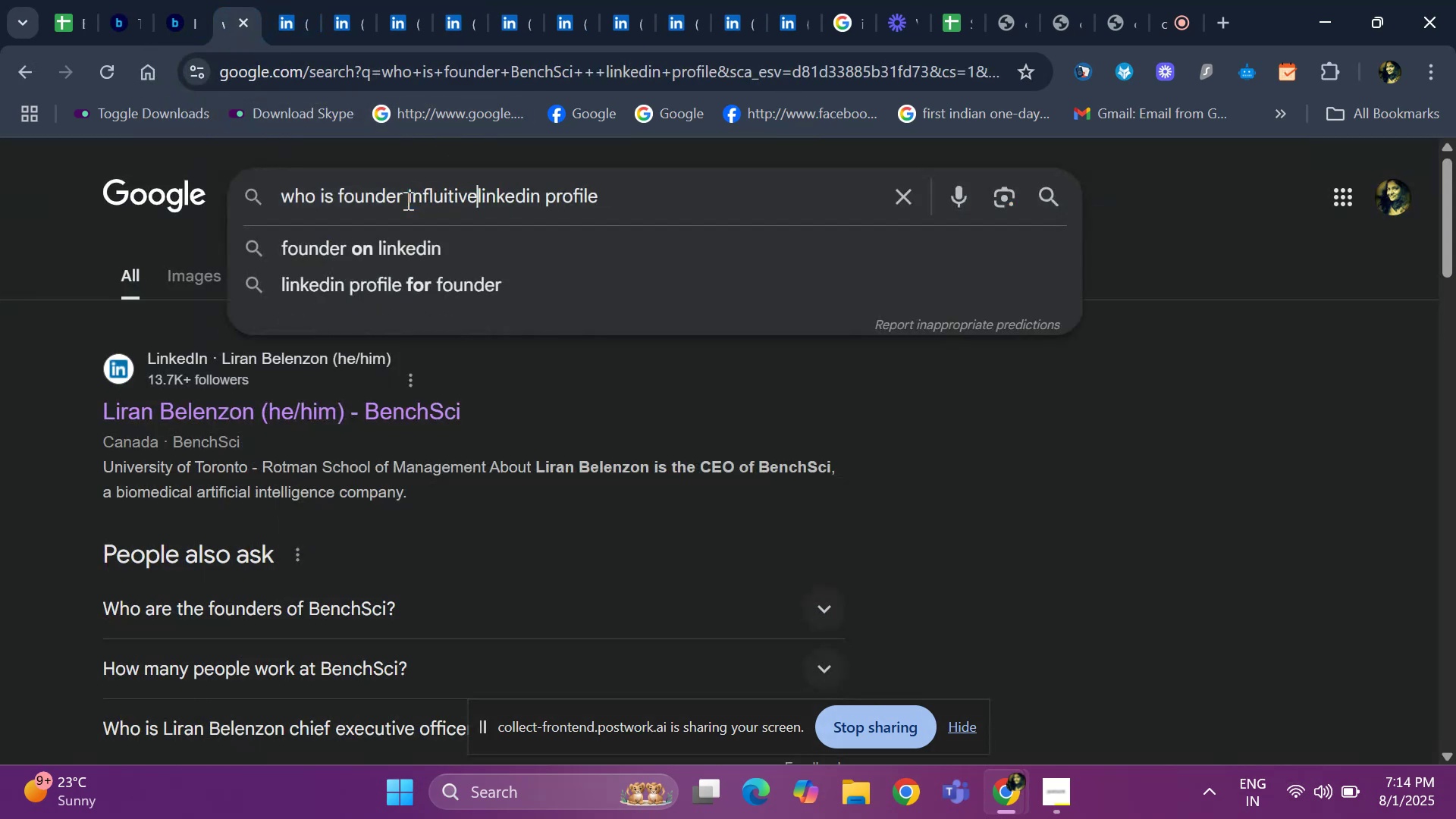 
key(Space)
 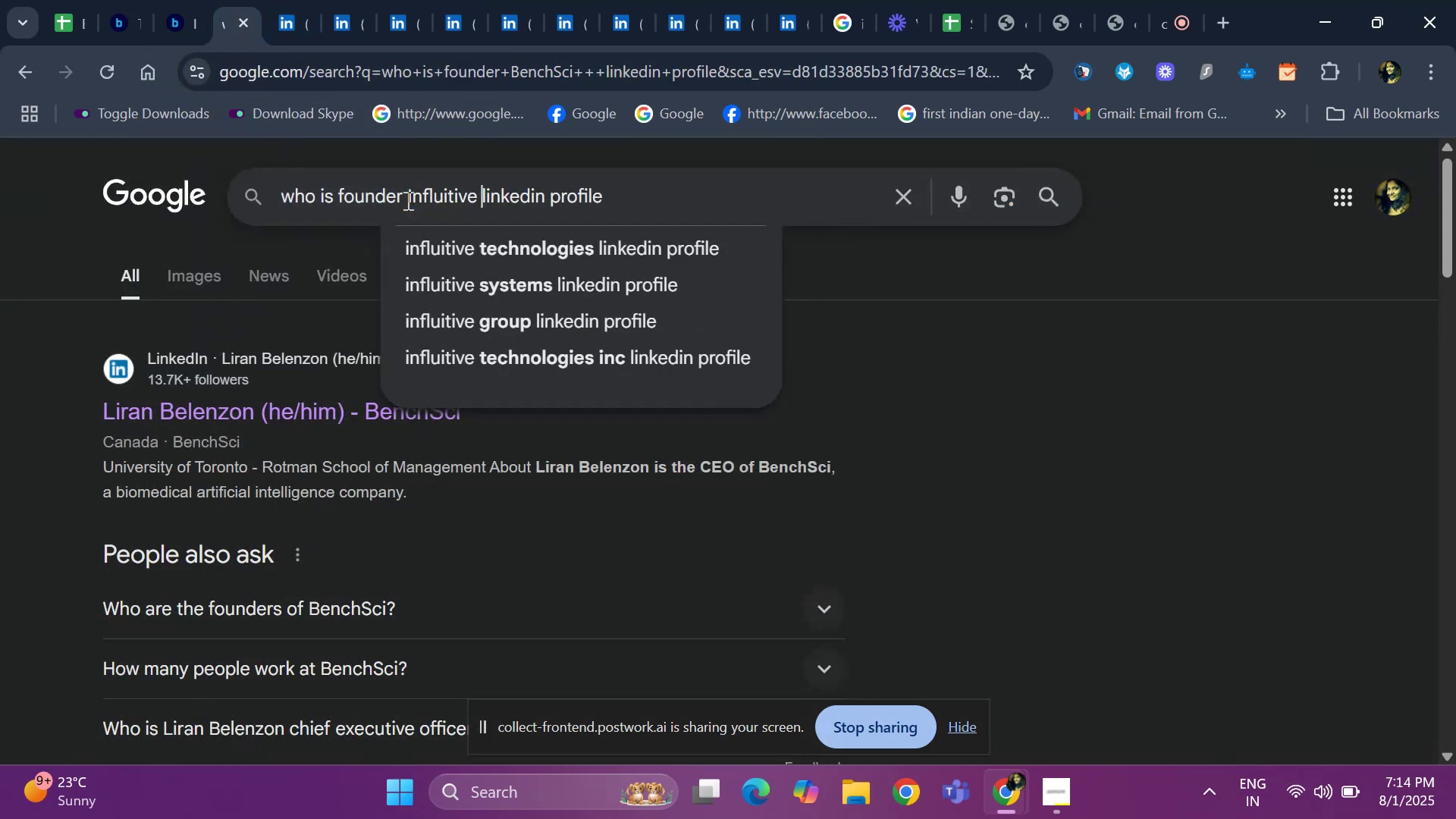 
key(Enter)
 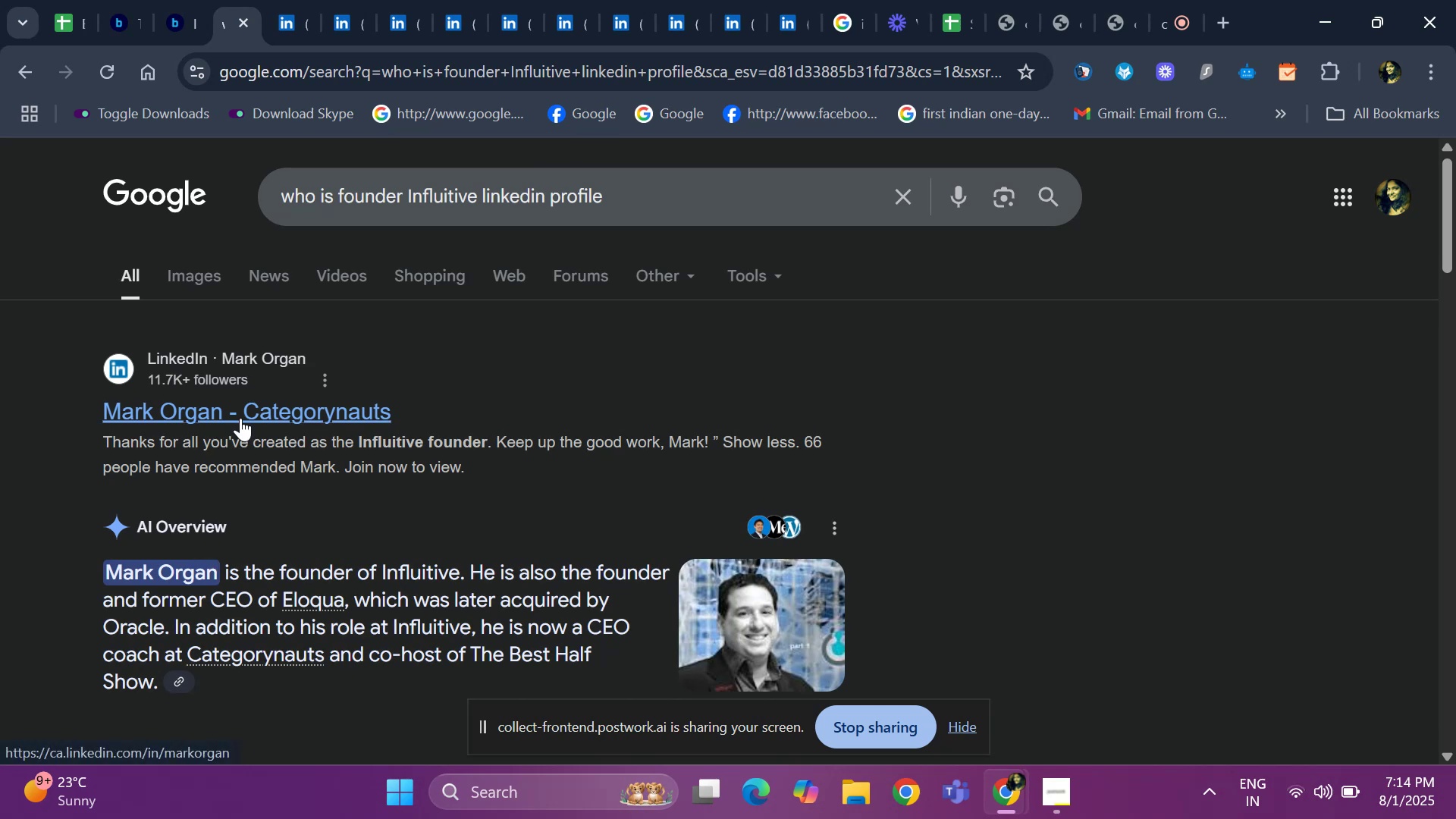 
left_click([319, 457])
 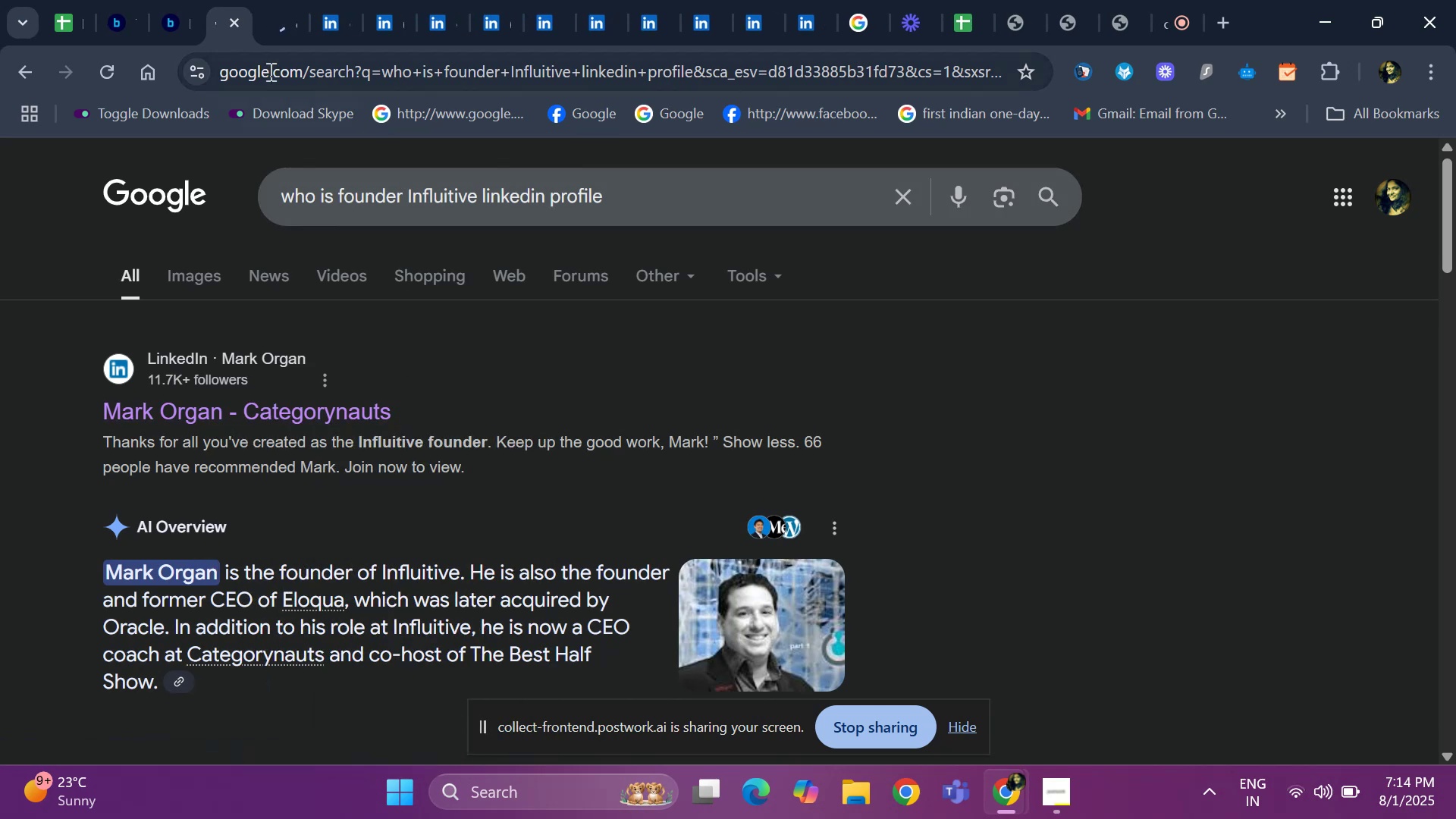 
left_click([284, 8])
 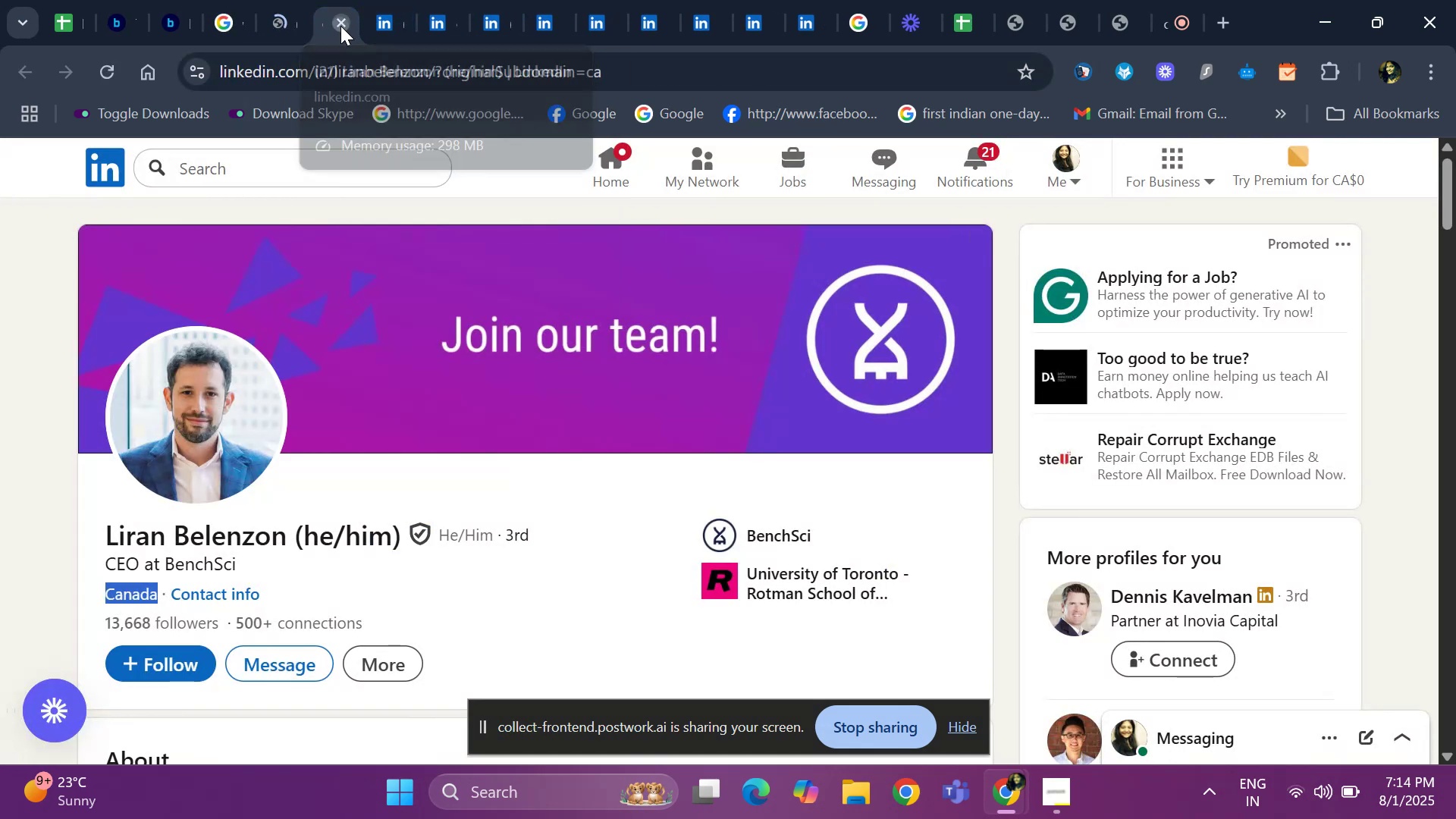 
left_click([281, 23])
 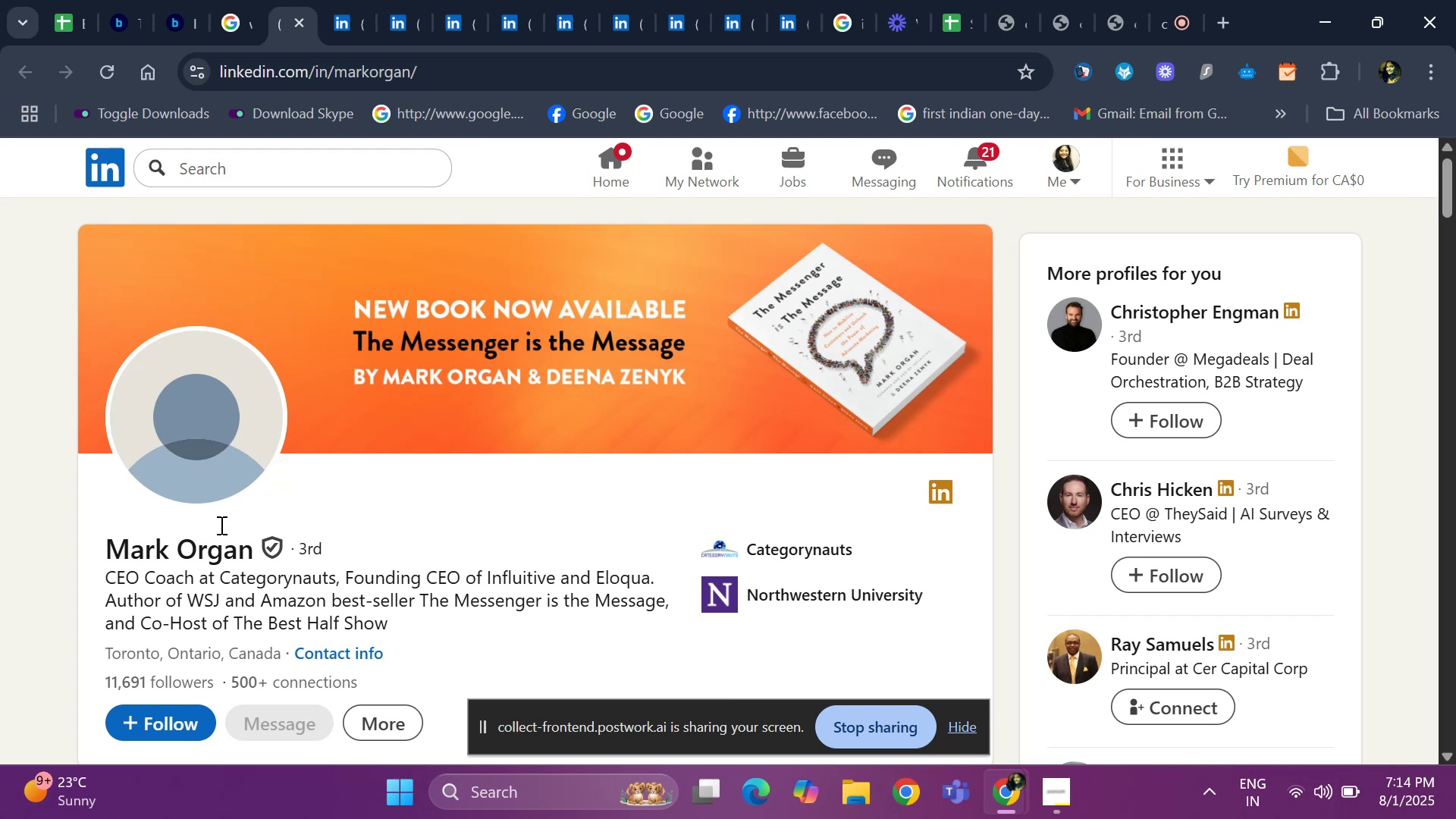 
scroll: coordinate [139, 494], scroll_direction: down, amount: 17.0
 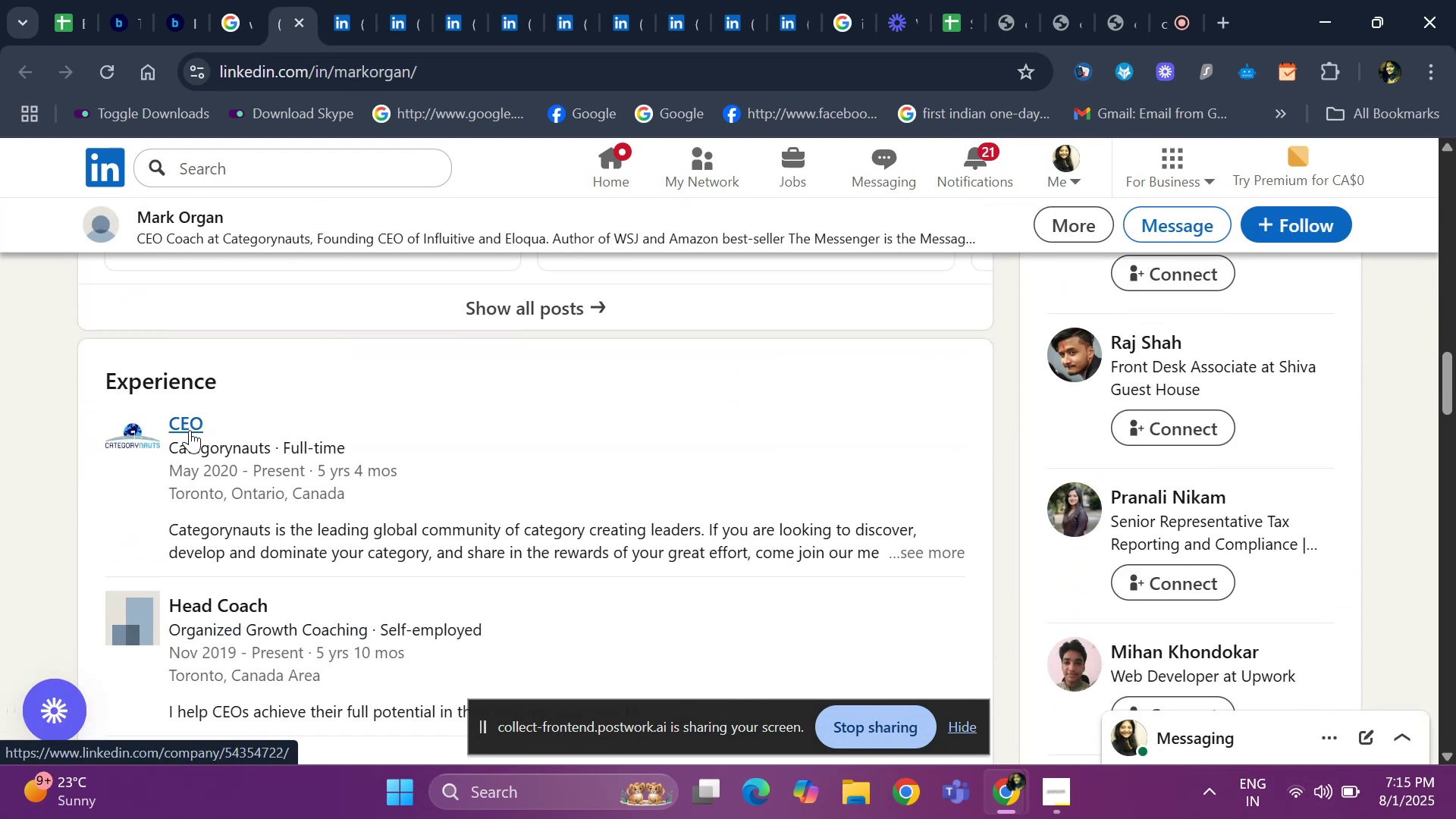 
right_click([187, 428])
 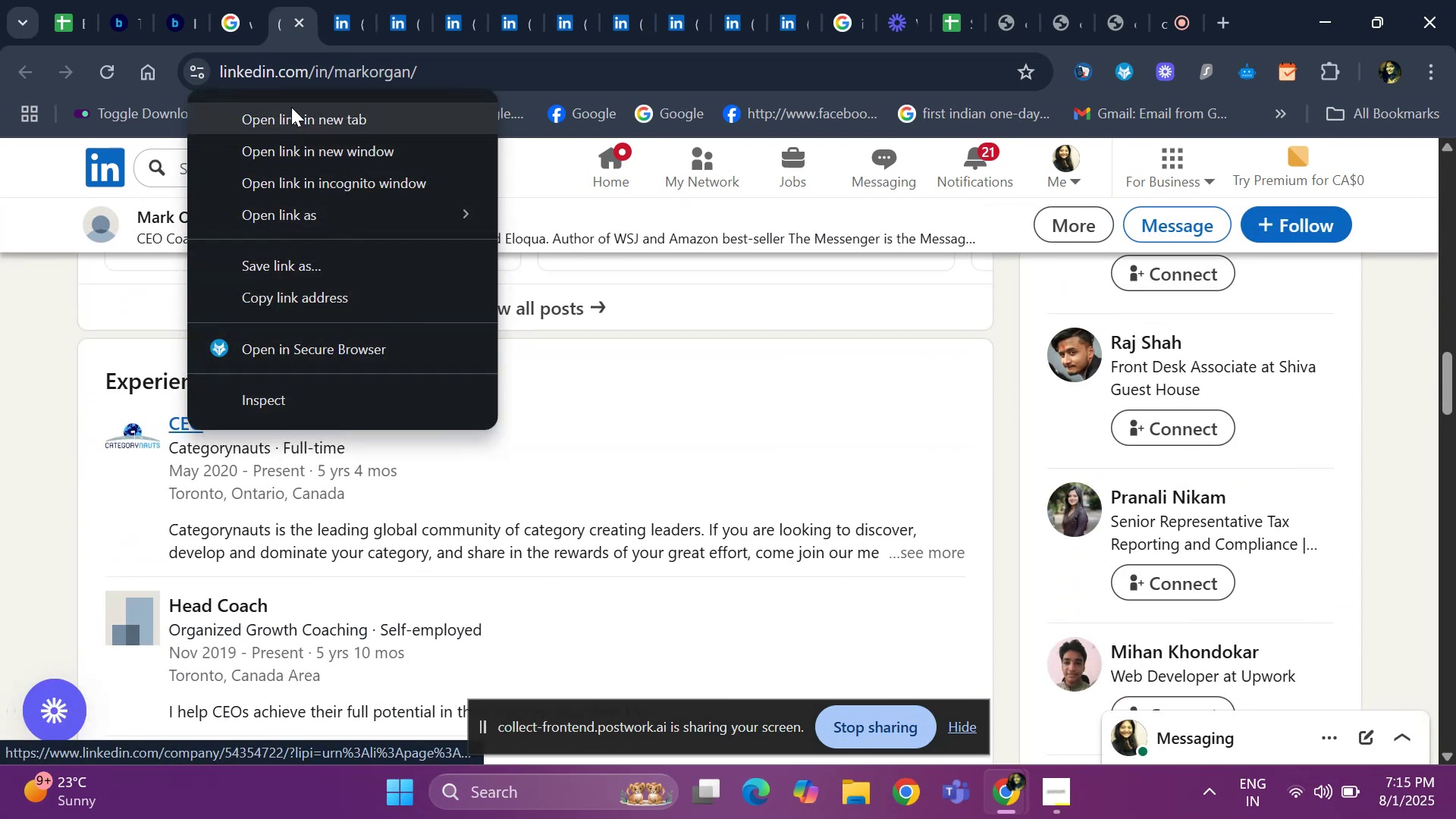 
left_click([291, 116])
 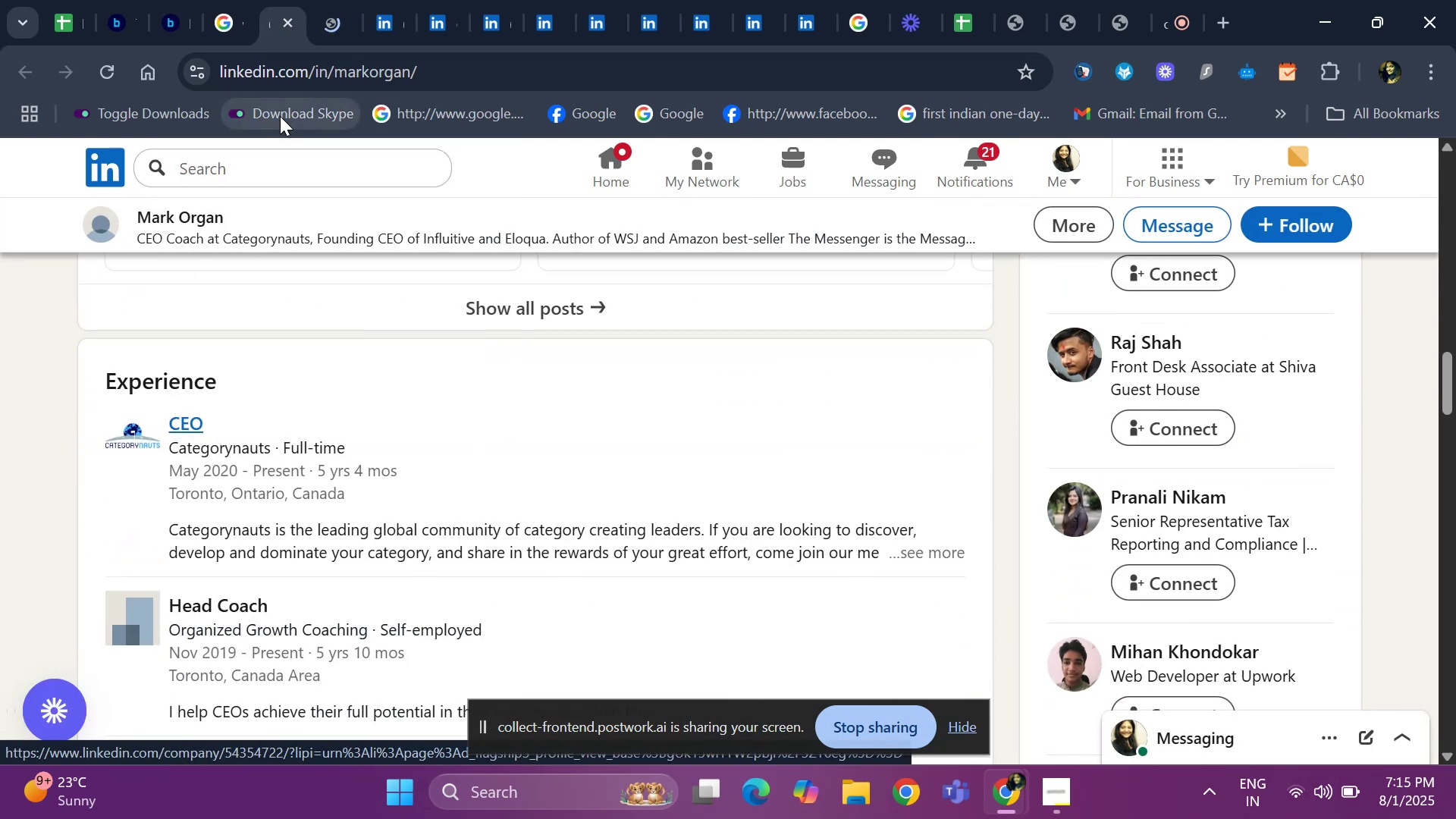 
mouse_move([293, 84])
 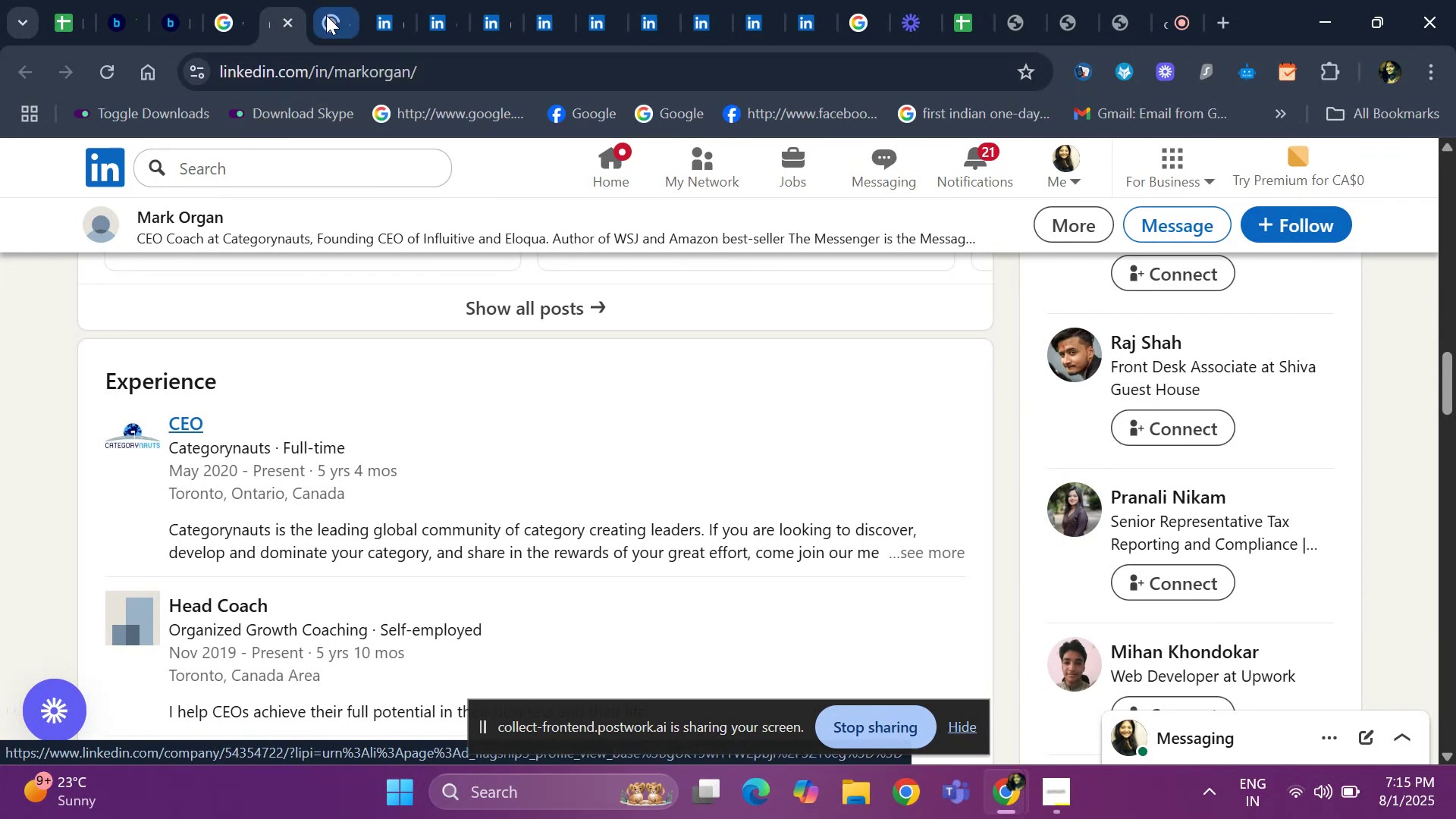 
left_click([327, 17])
 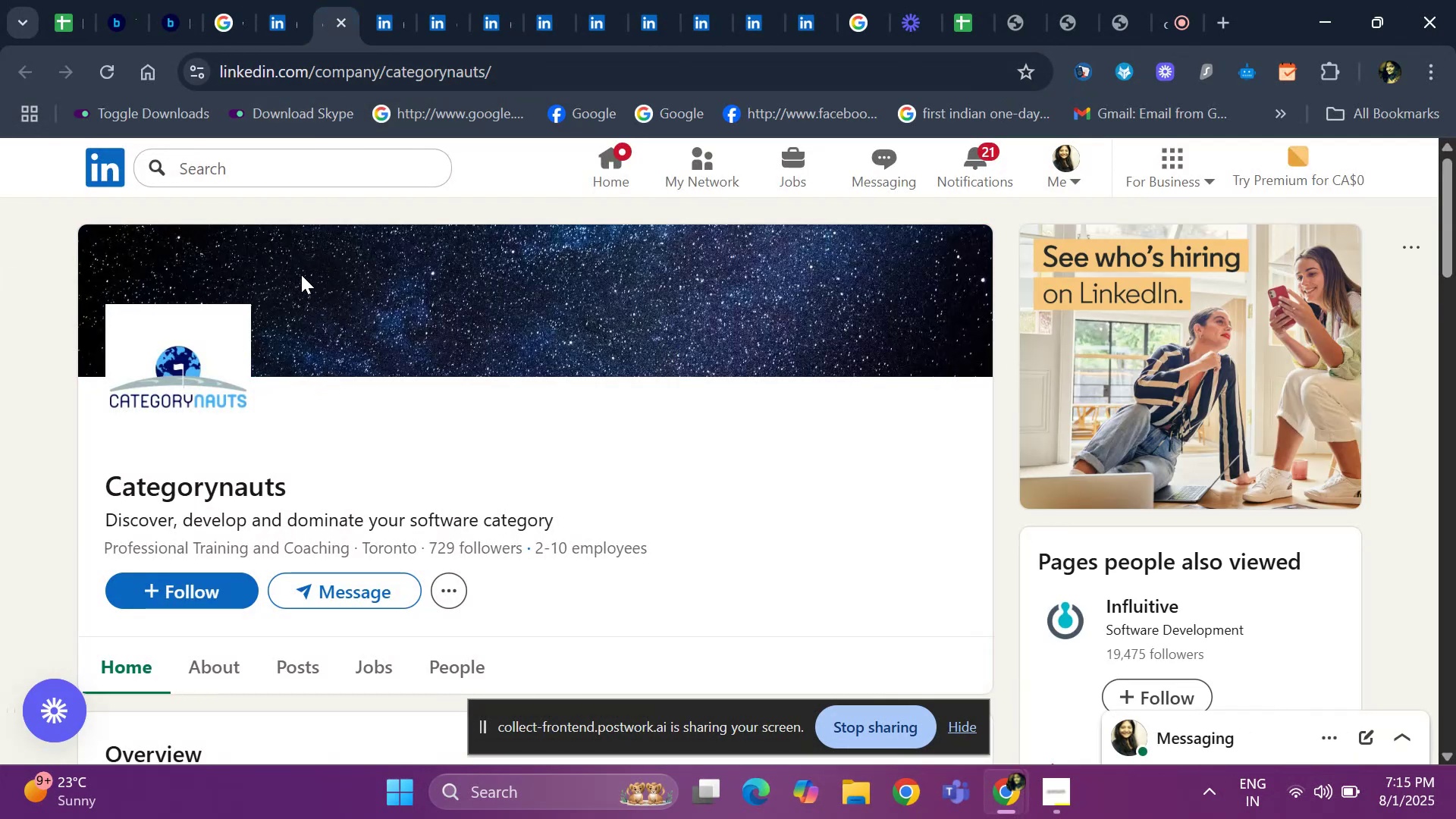 
wait(5.79)
 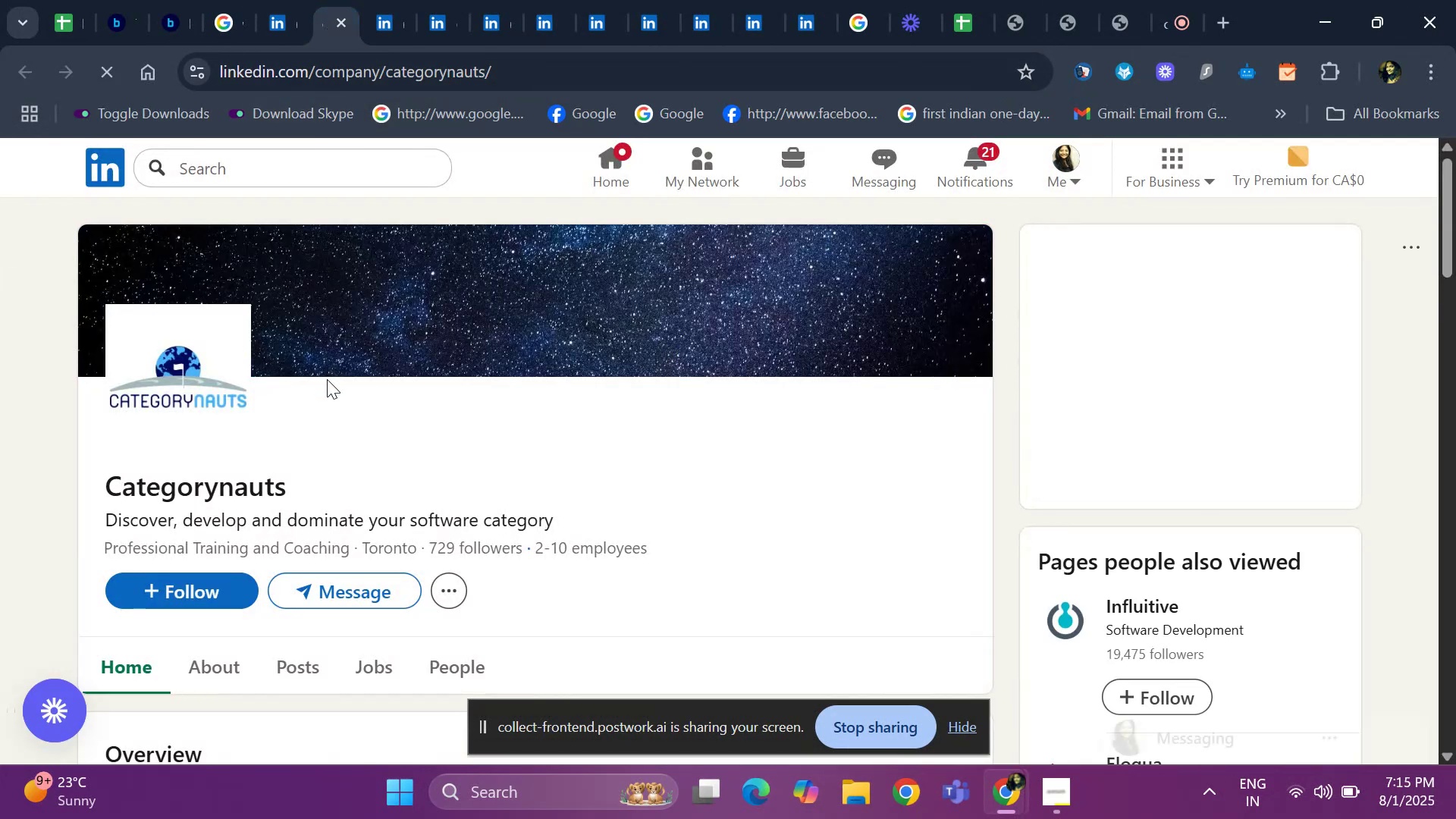 
left_click([346, 23])
 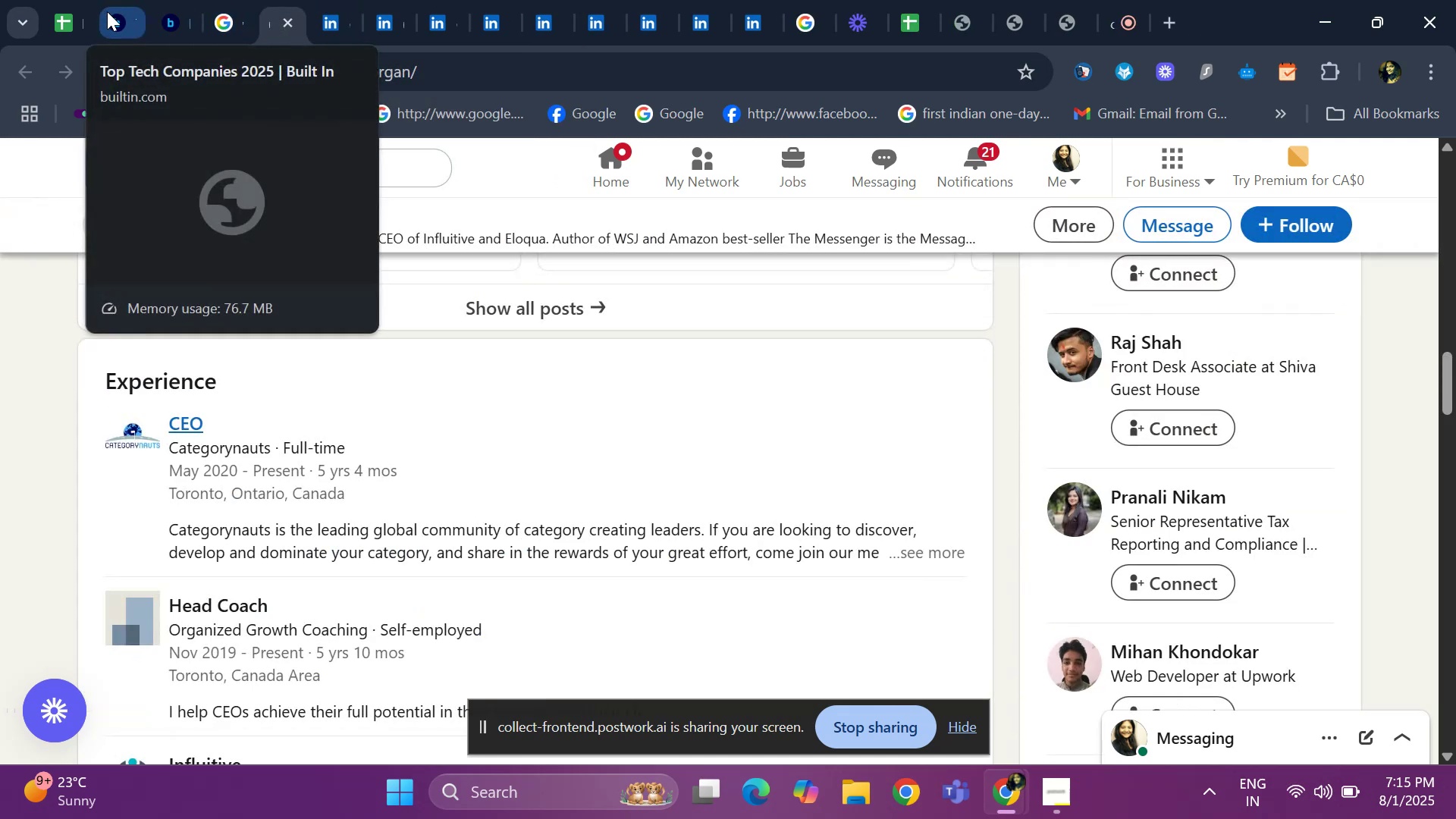 
left_click([115, 13])
 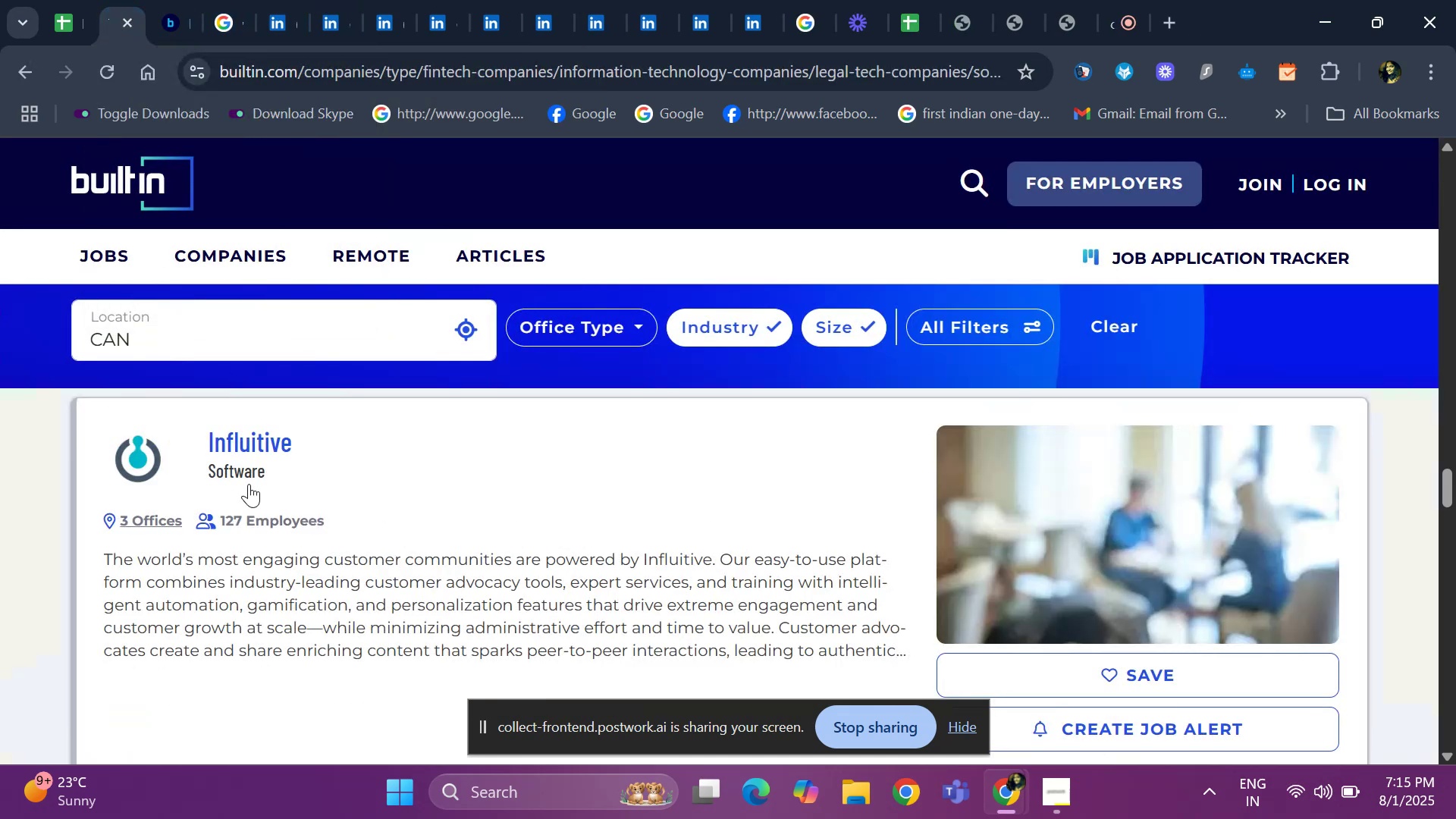 
scroll: coordinate [237, 488], scroll_direction: down, amount: 20.0
 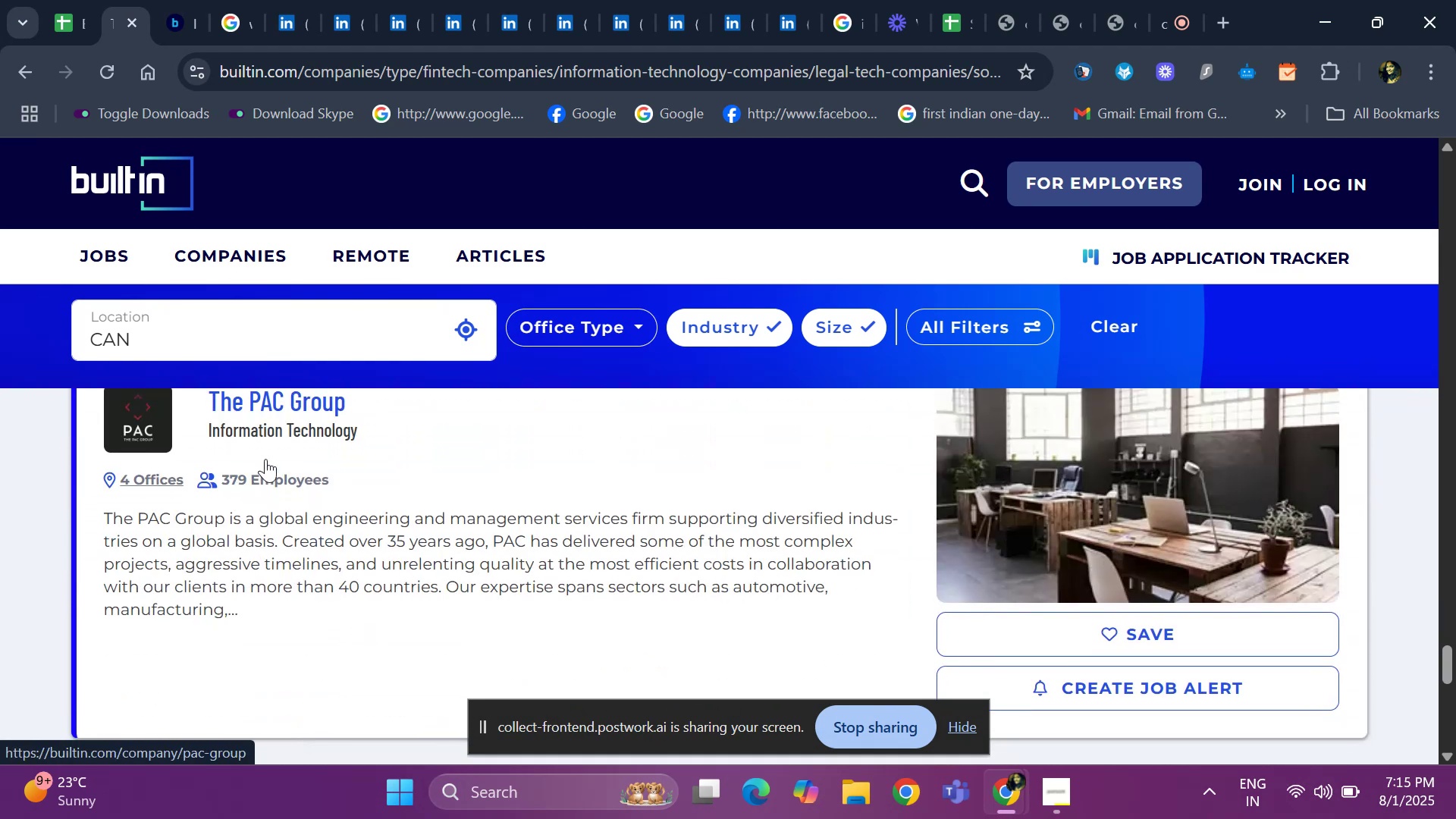 
scroll: coordinate [268, 452], scroll_direction: up, amount: 1.0
 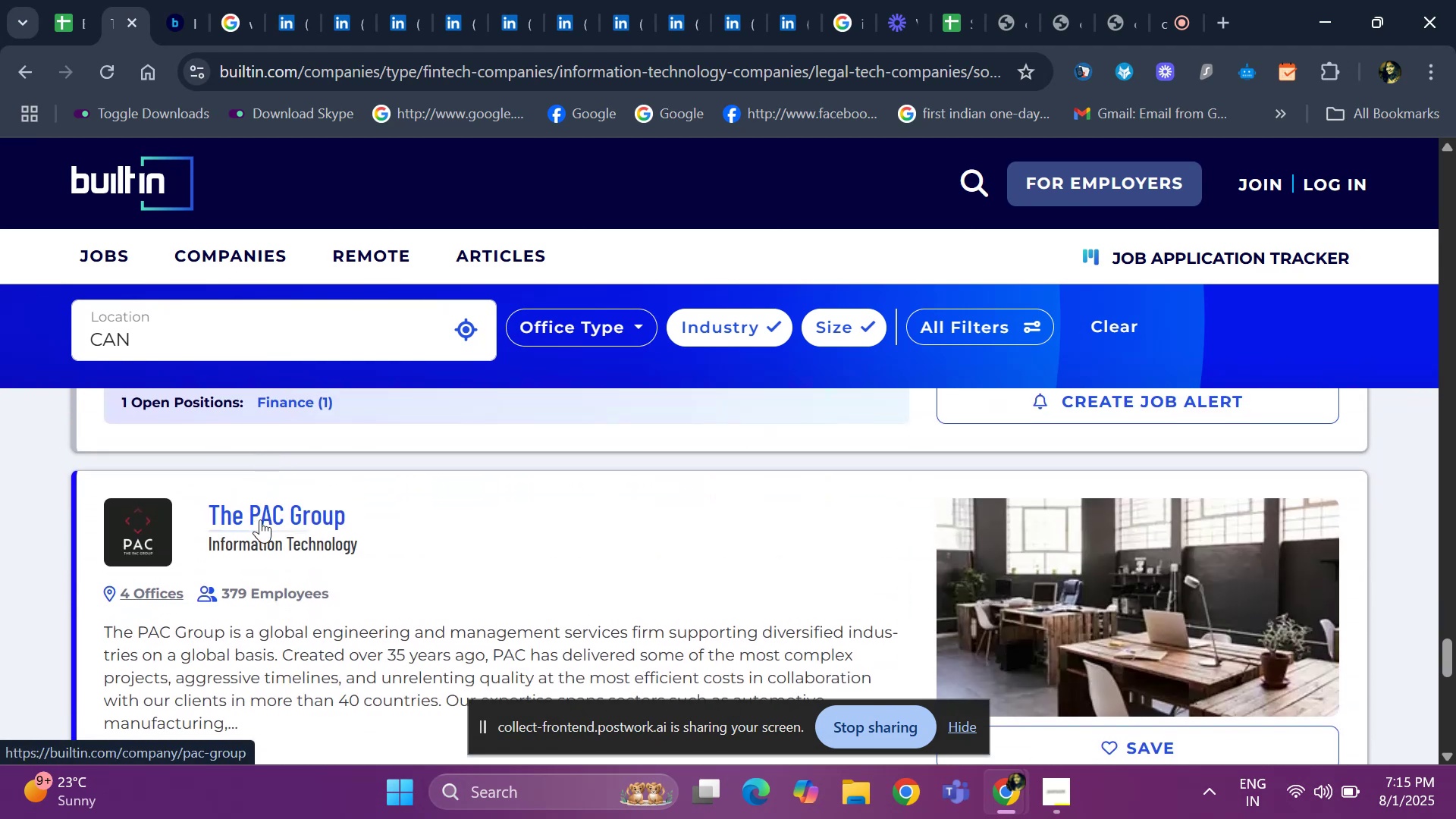 
right_click([260, 520])
 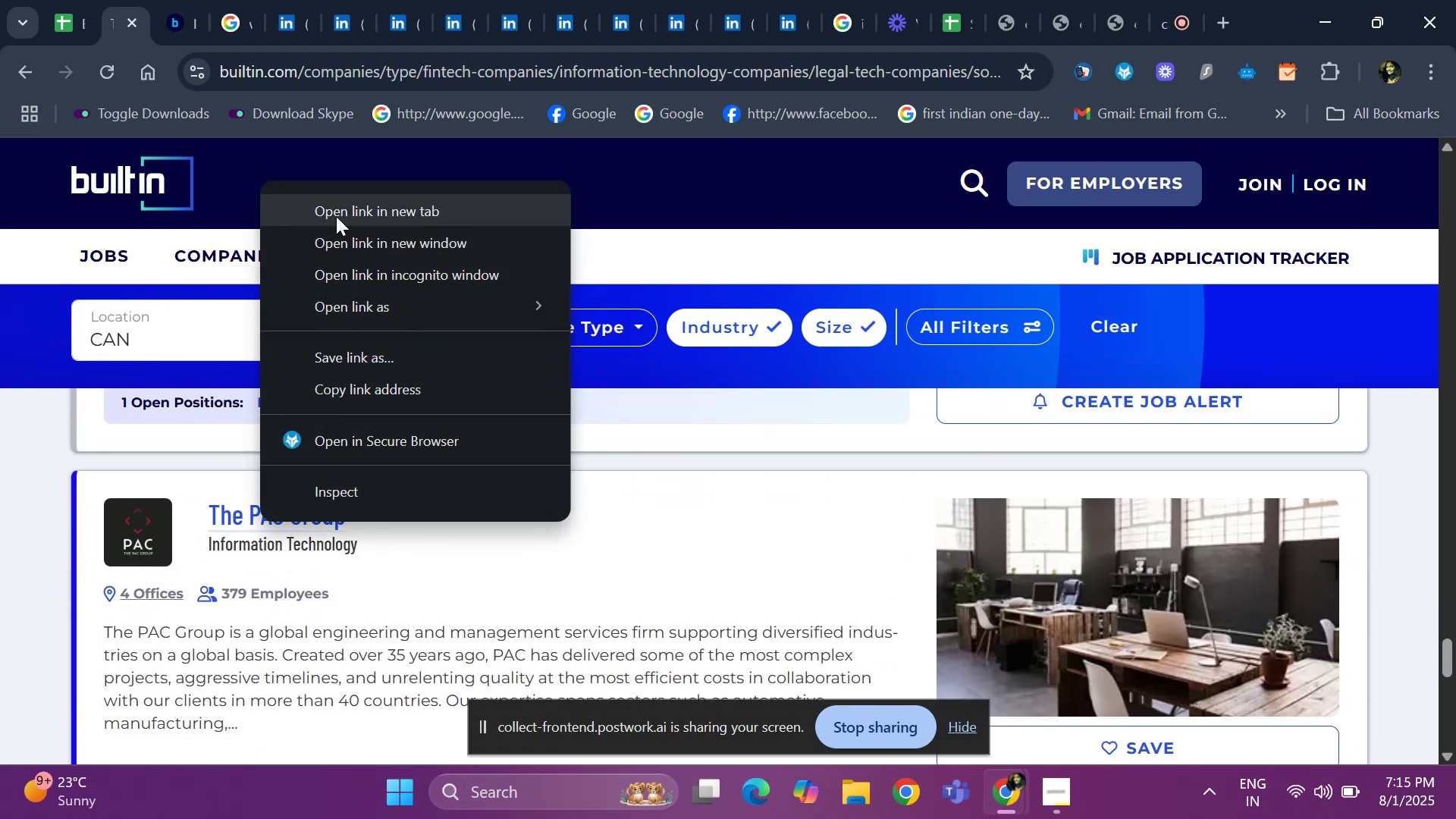 
left_click([336, 216])
 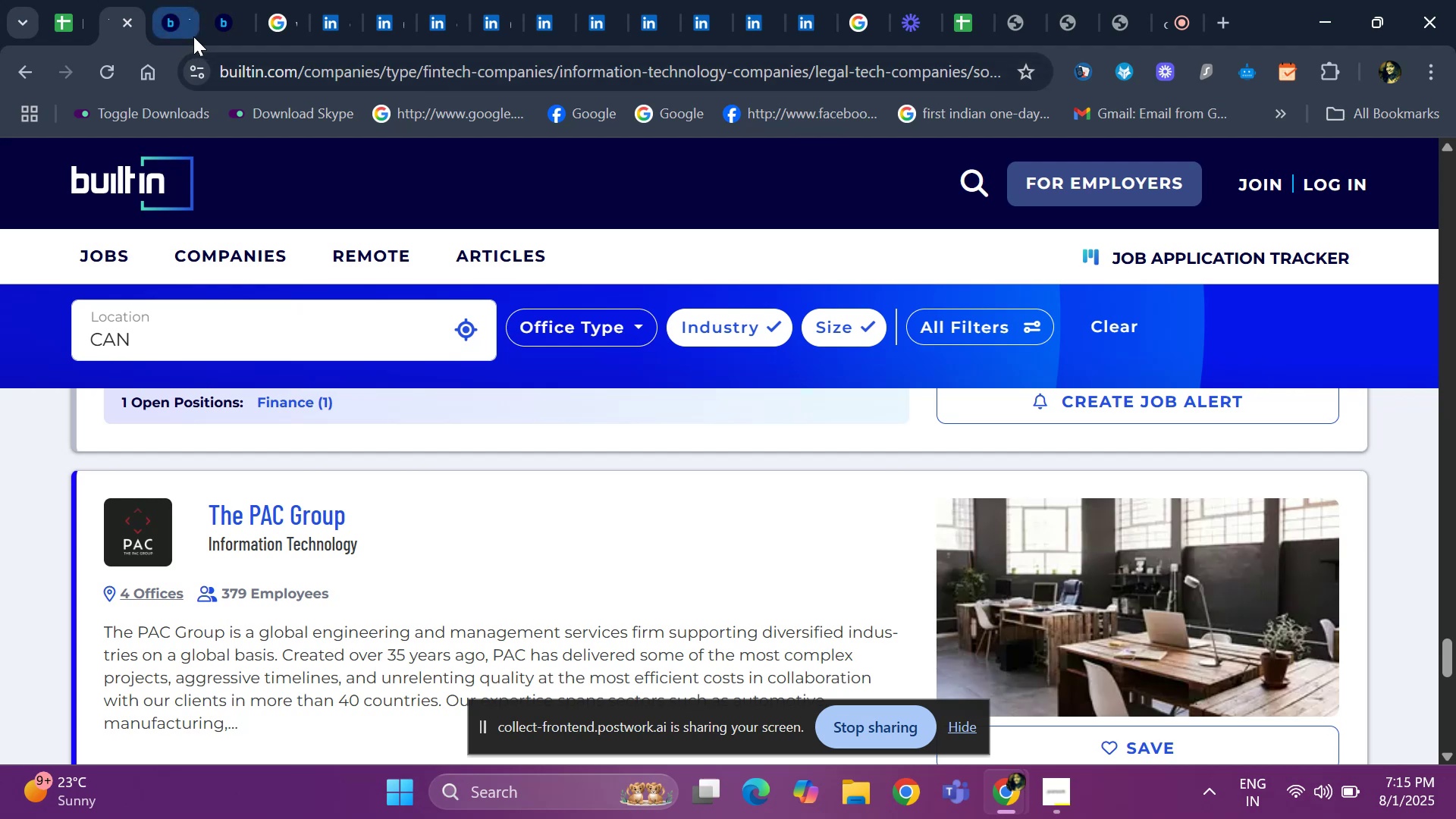 
left_click([340, 33])
 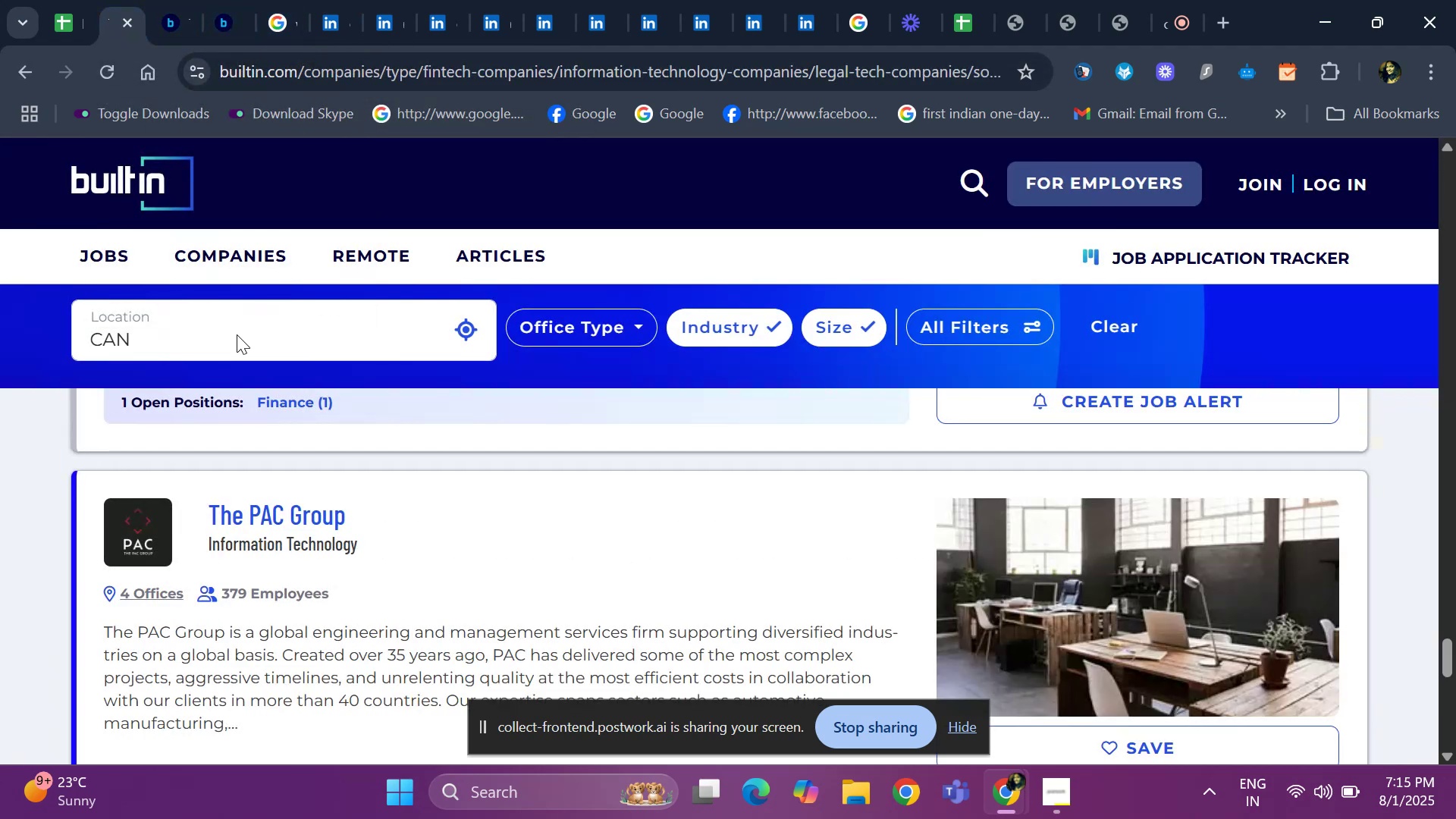 
left_click([175, 27])
 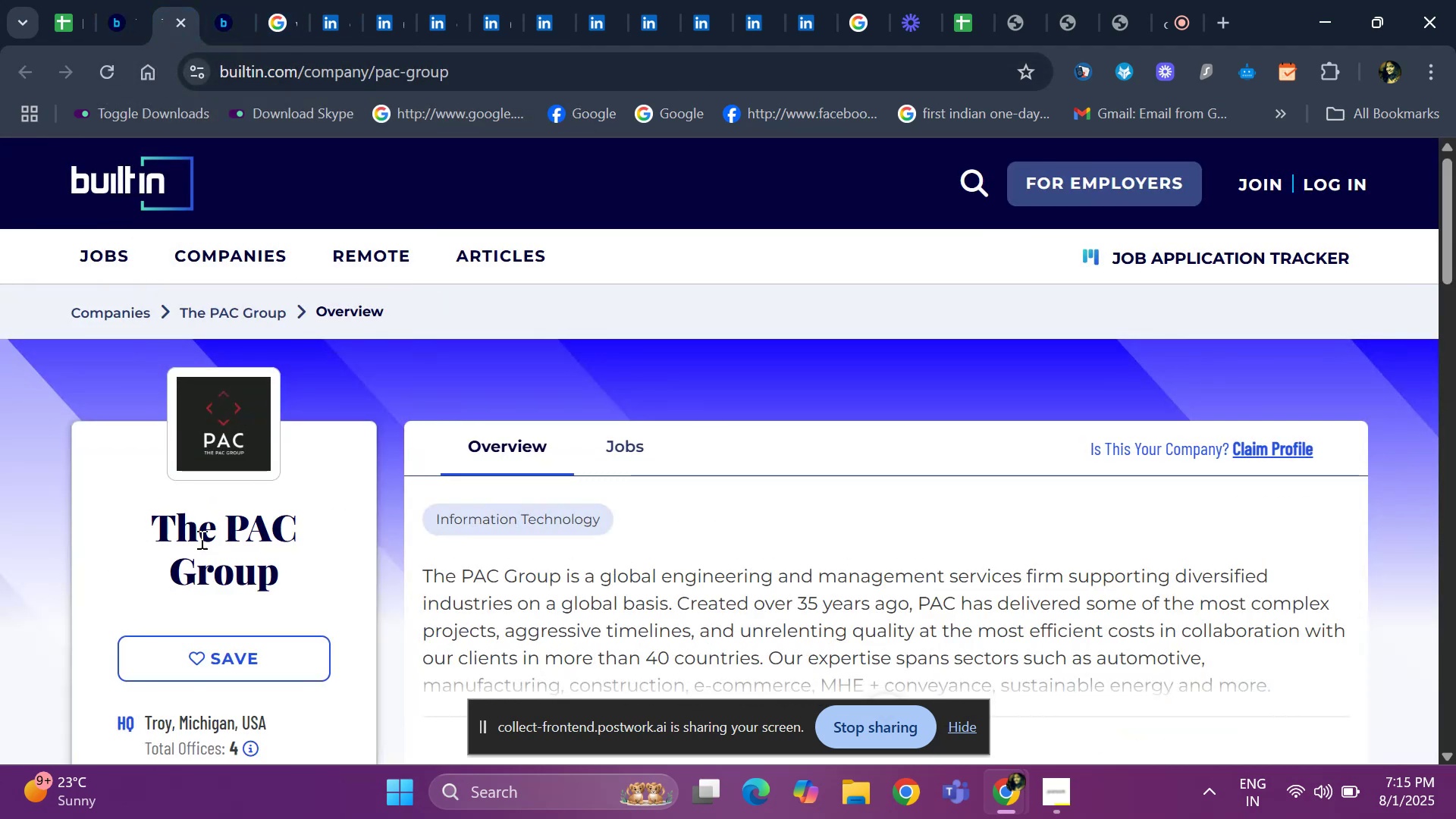 
key(Control+C)
 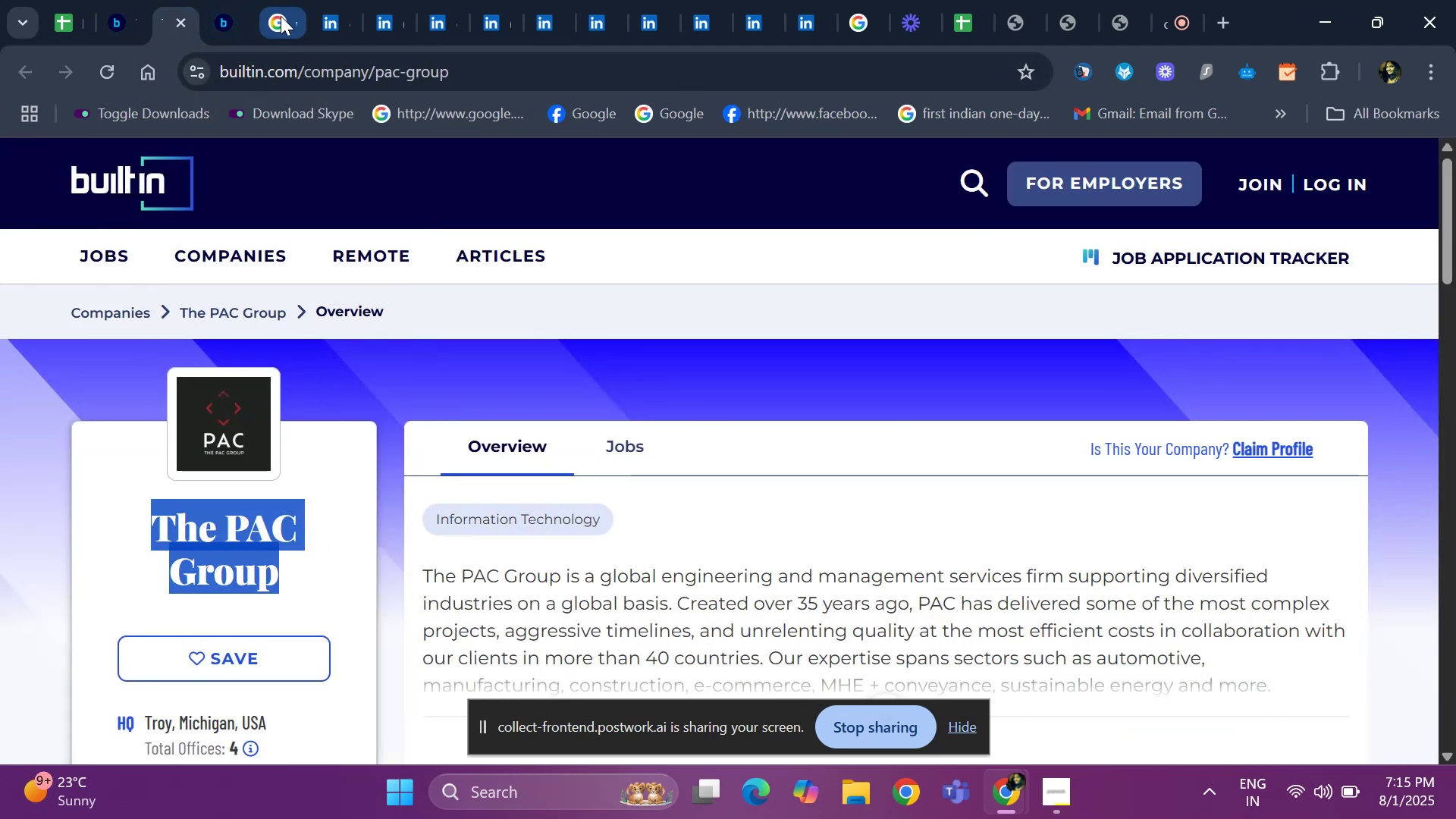 
scroll: coordinate [324, 400], scroll_direction: up, amount: 4.0
 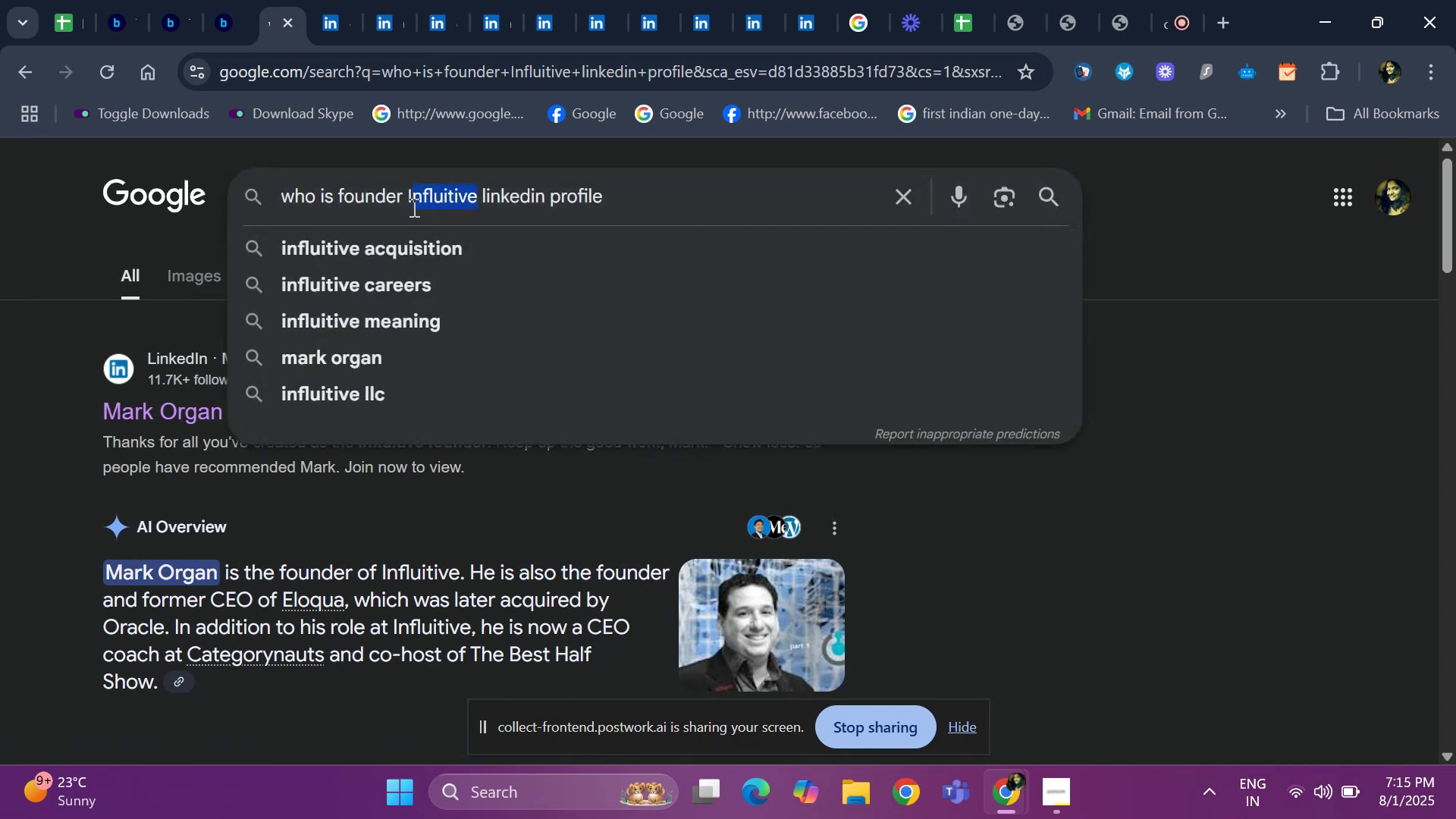 
key(Backspace)
 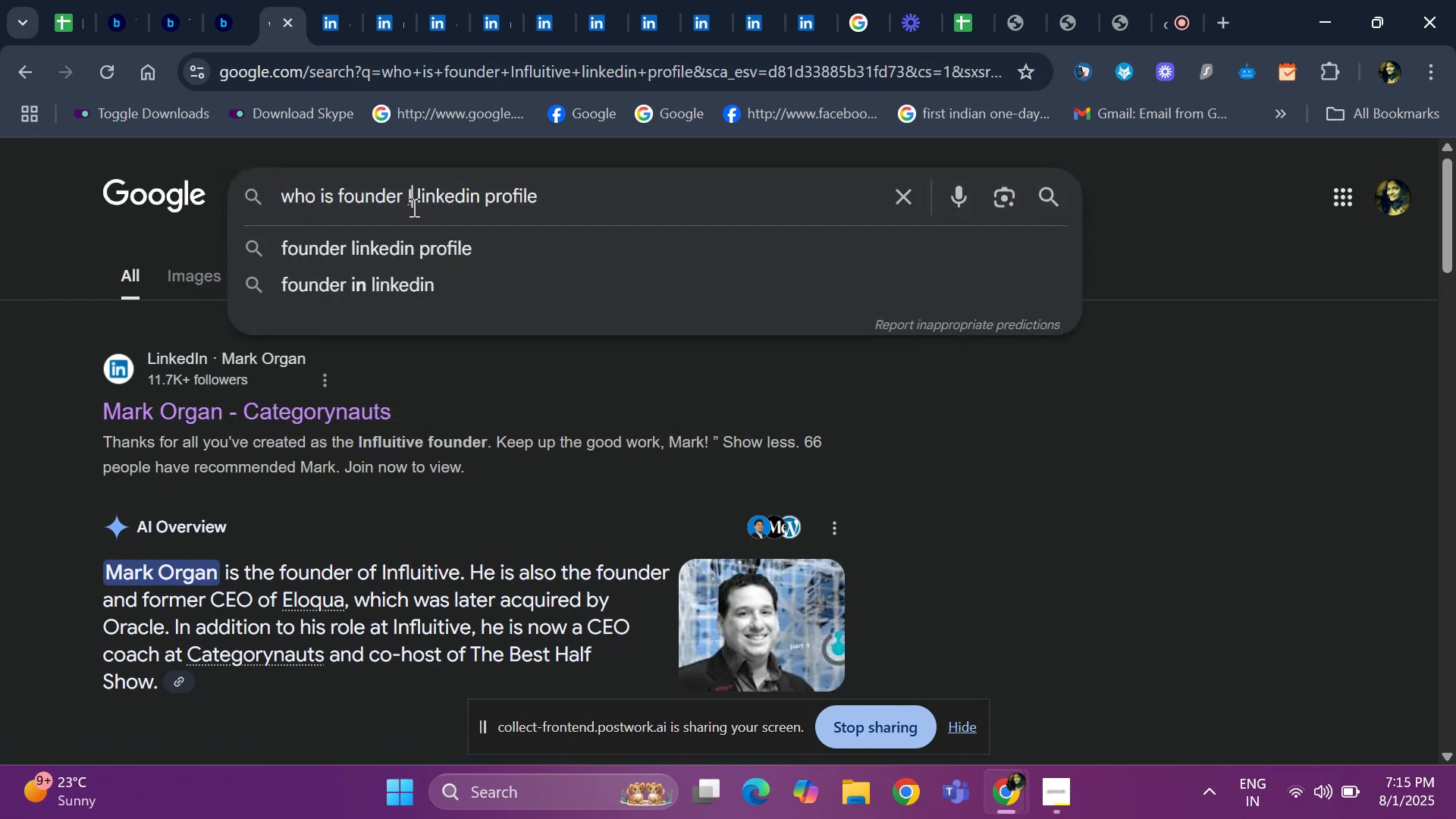 
key(Backspace)
 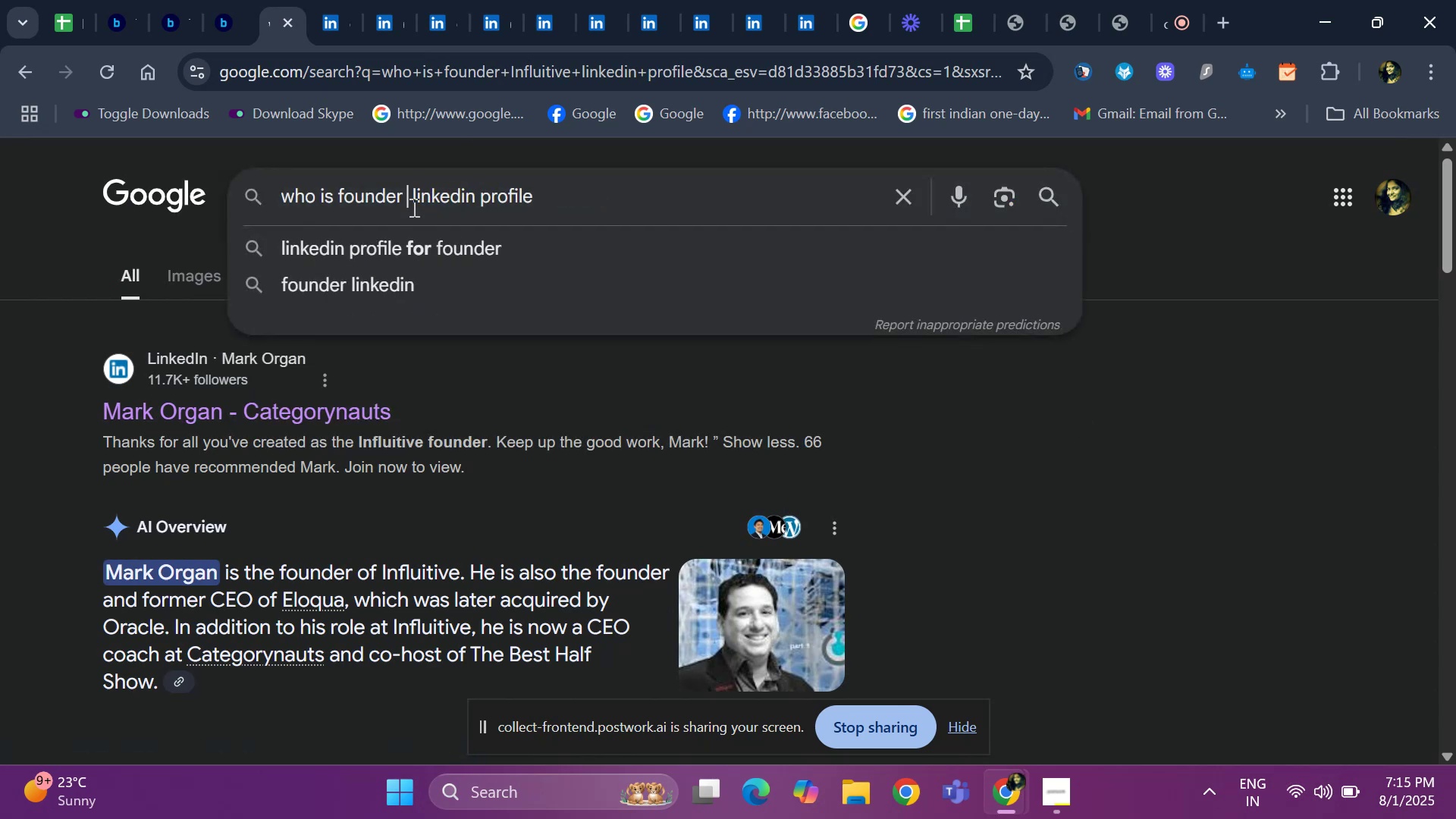 
key(Control+V)
 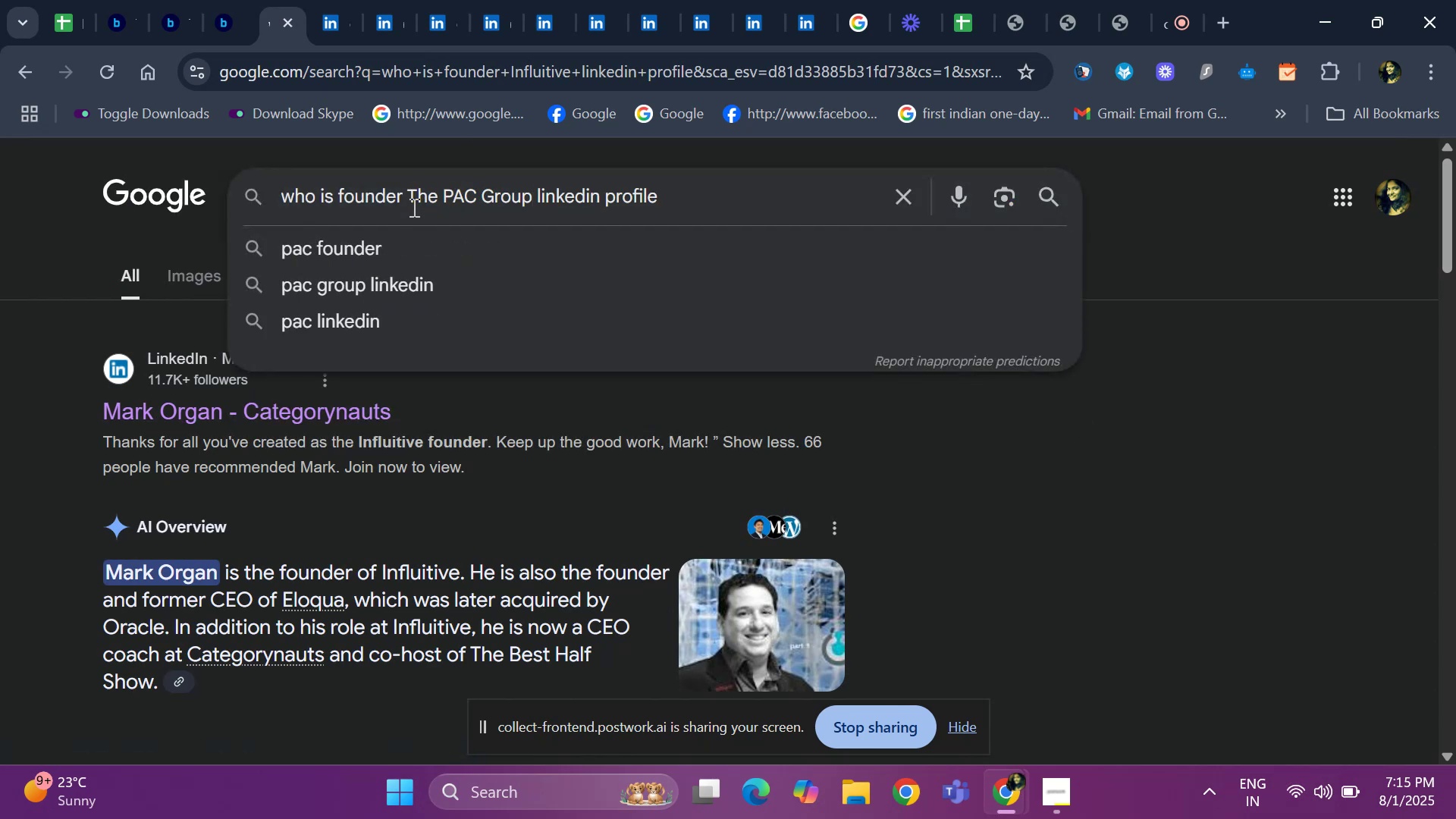 
key(Enter)
 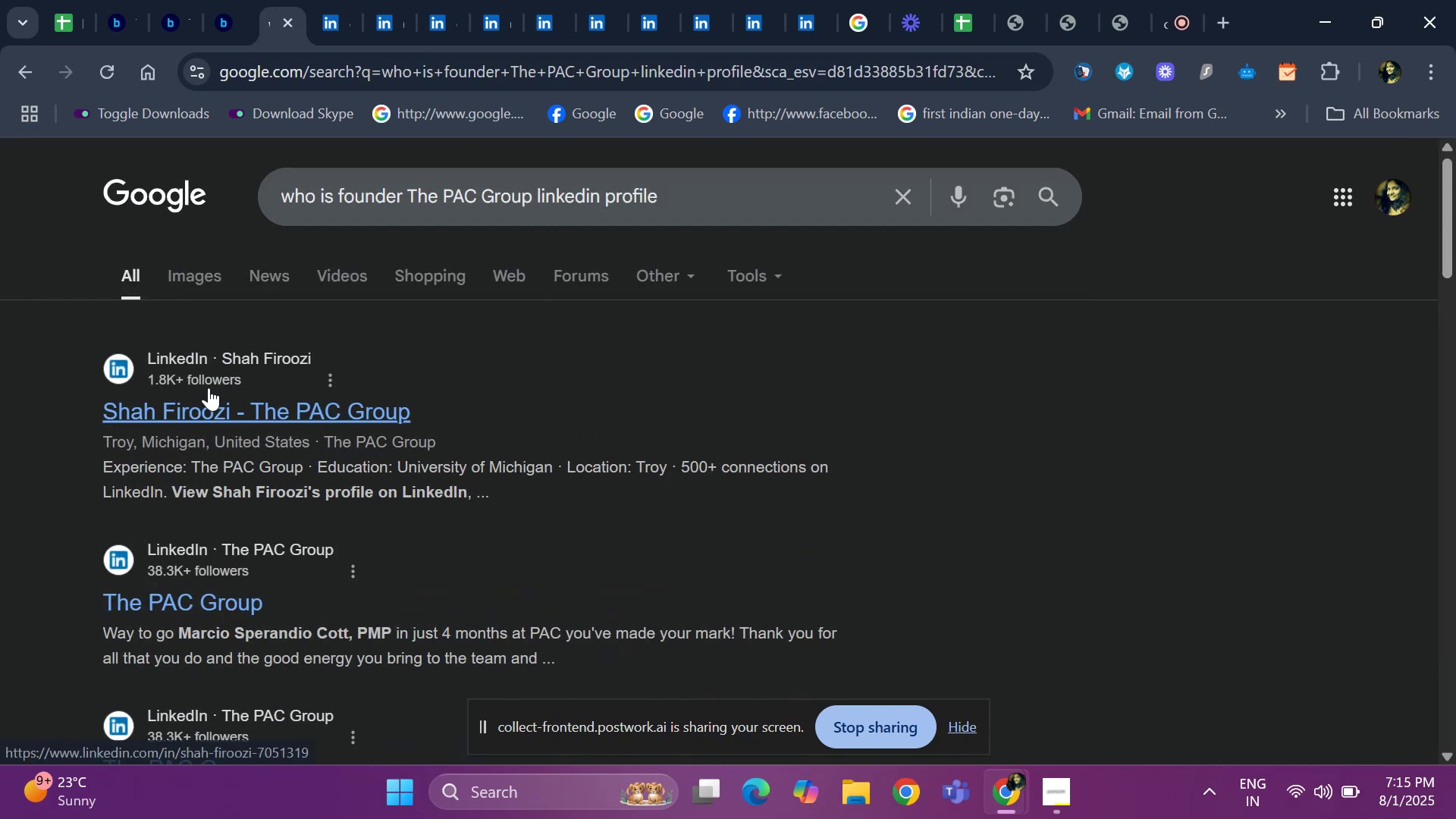 
right_click([202, 413])
 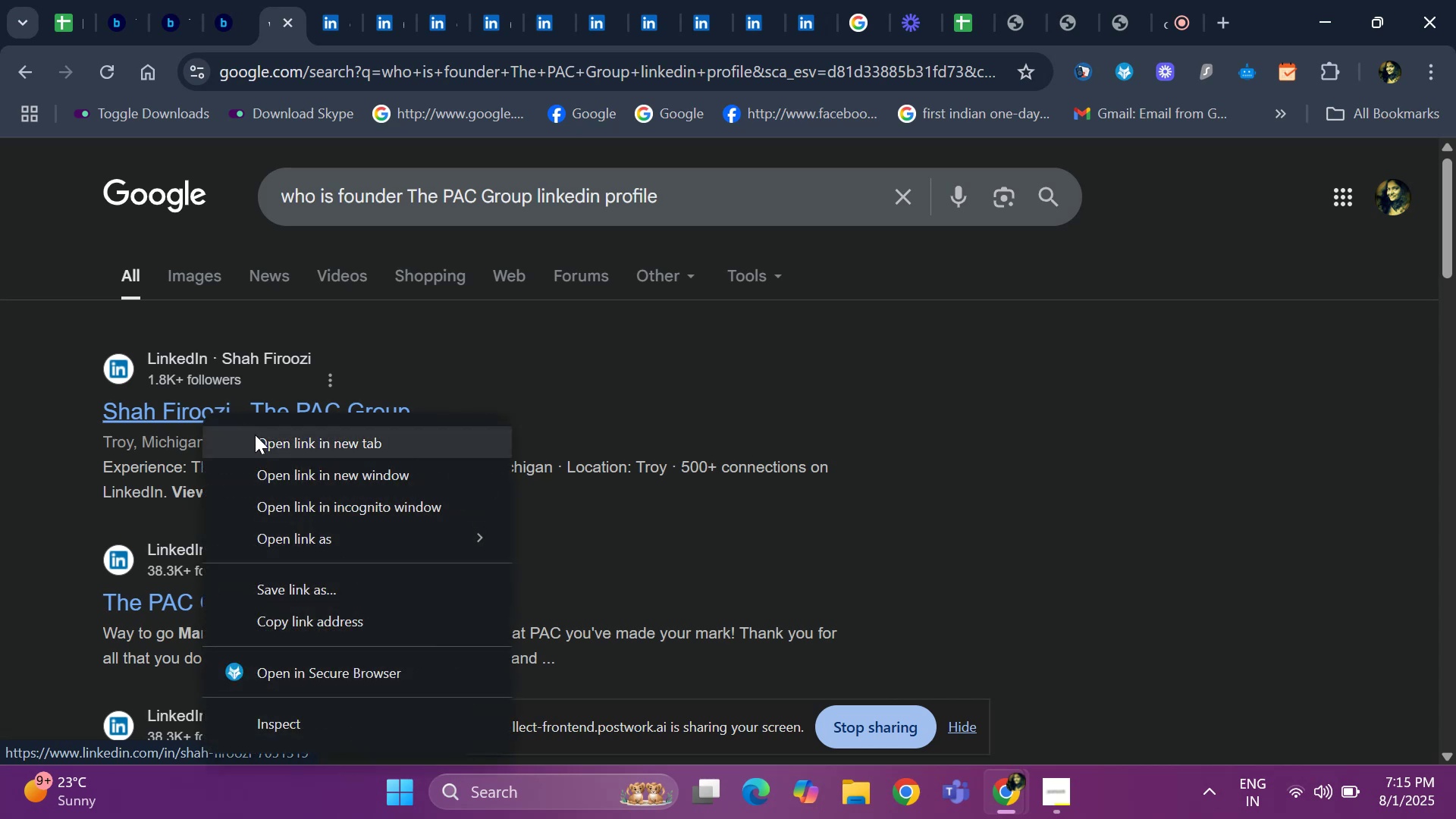 
left_click([268, 444])
 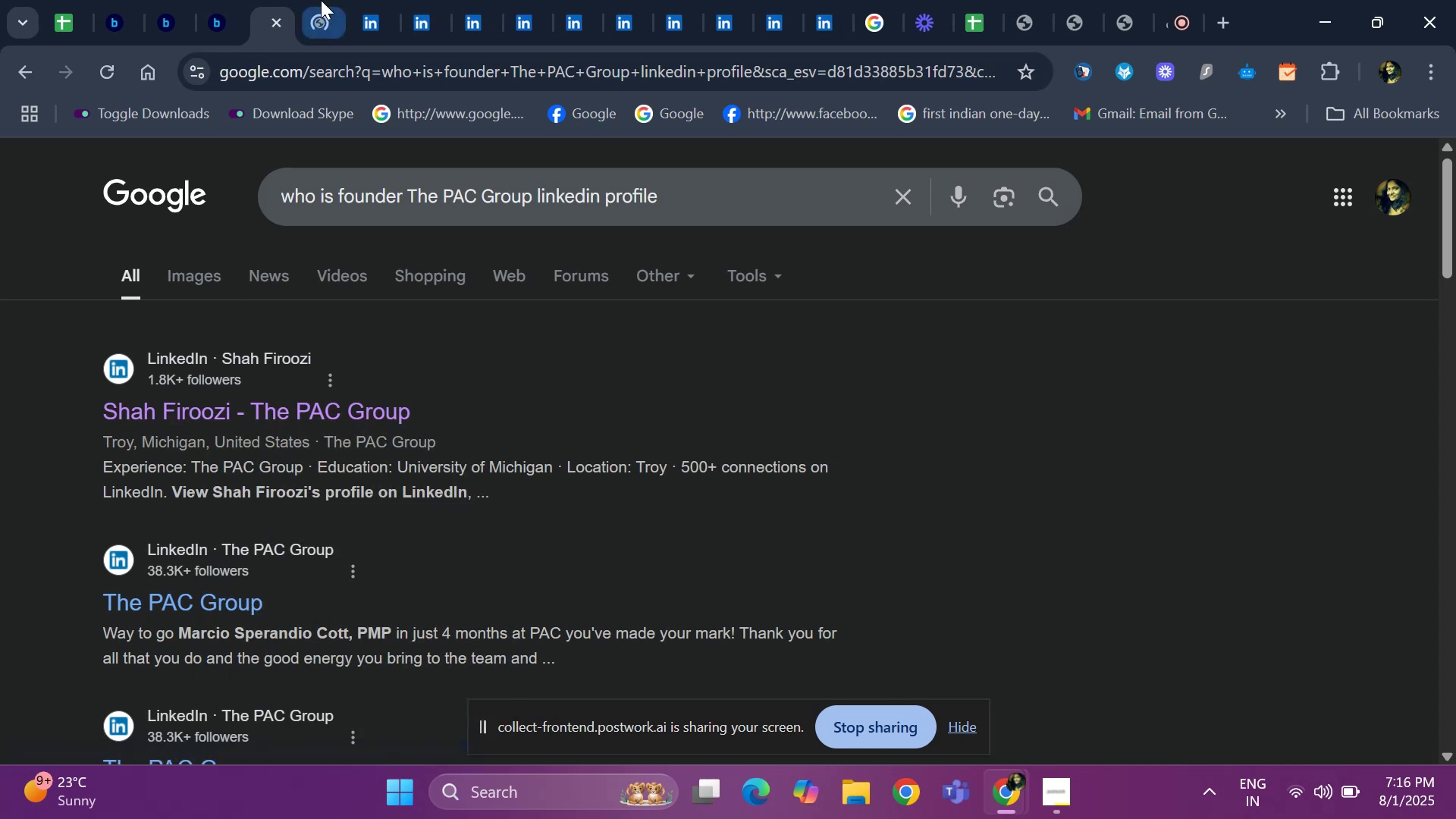 
left_click([322, 26])
 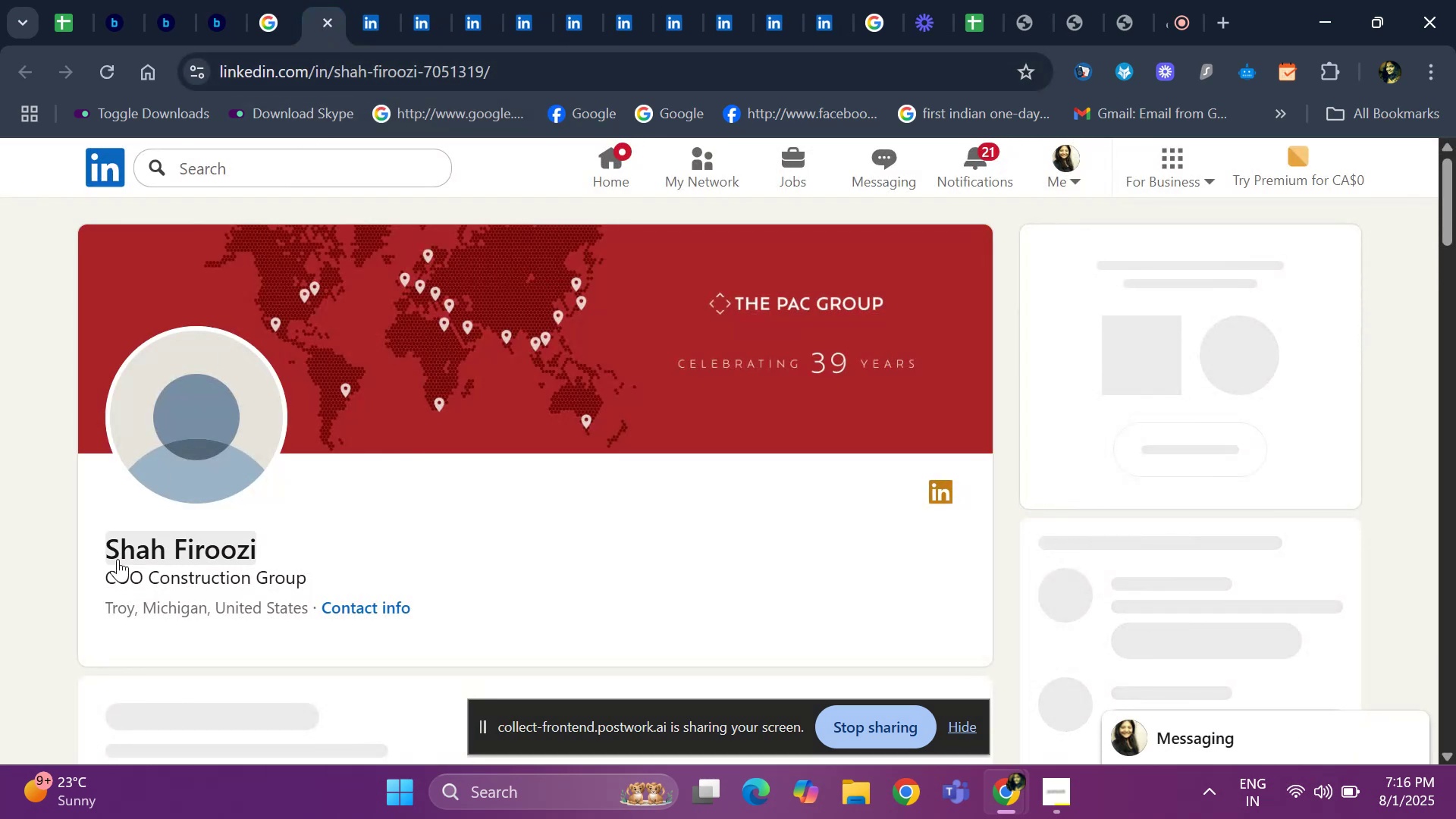 
scroll: coordinate [0, 504], scroll_direction: down, amount: 12.0
 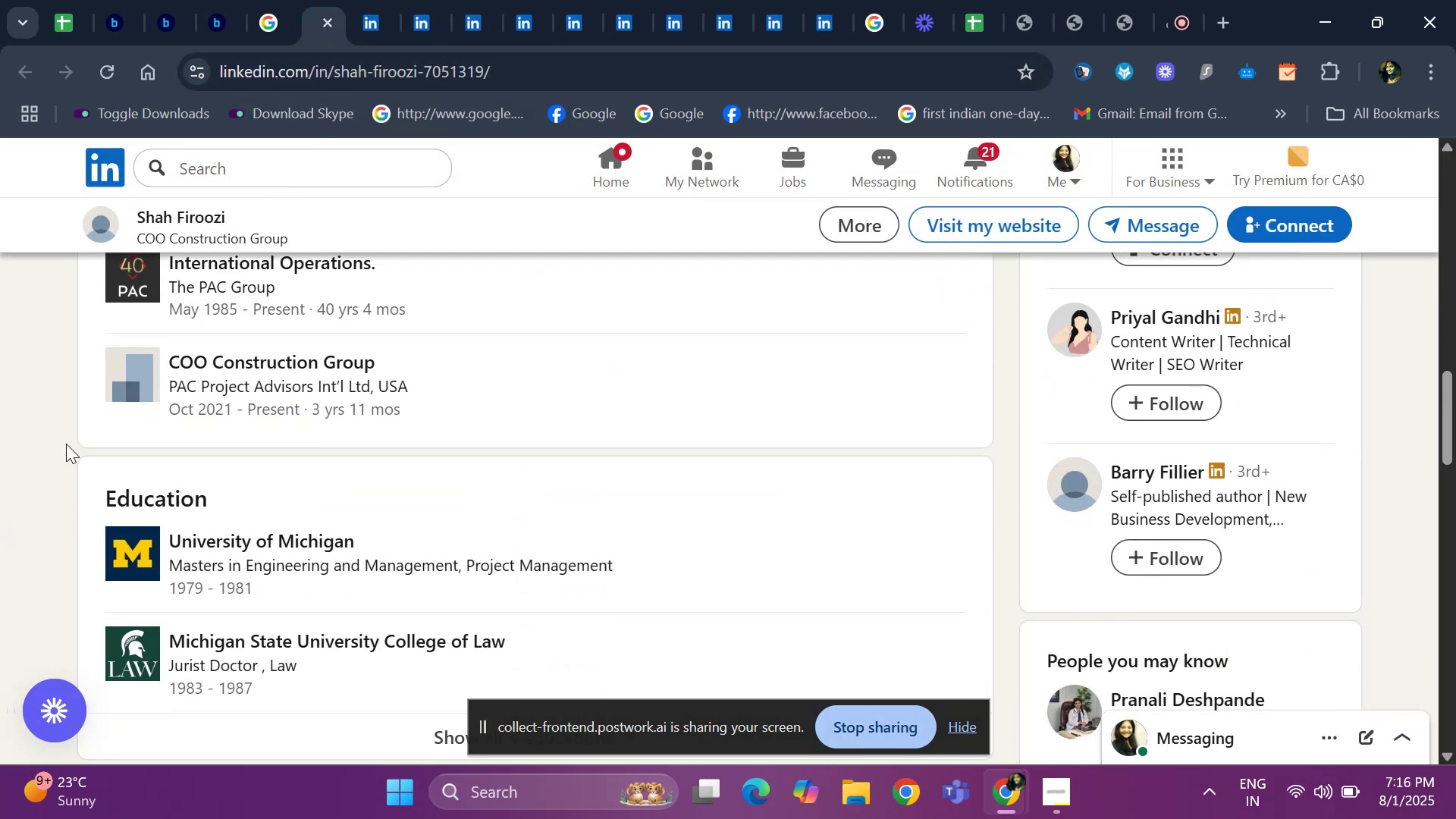 
scroll: coordinate [80, 420], scroll_direction: up, amount: 1.0
 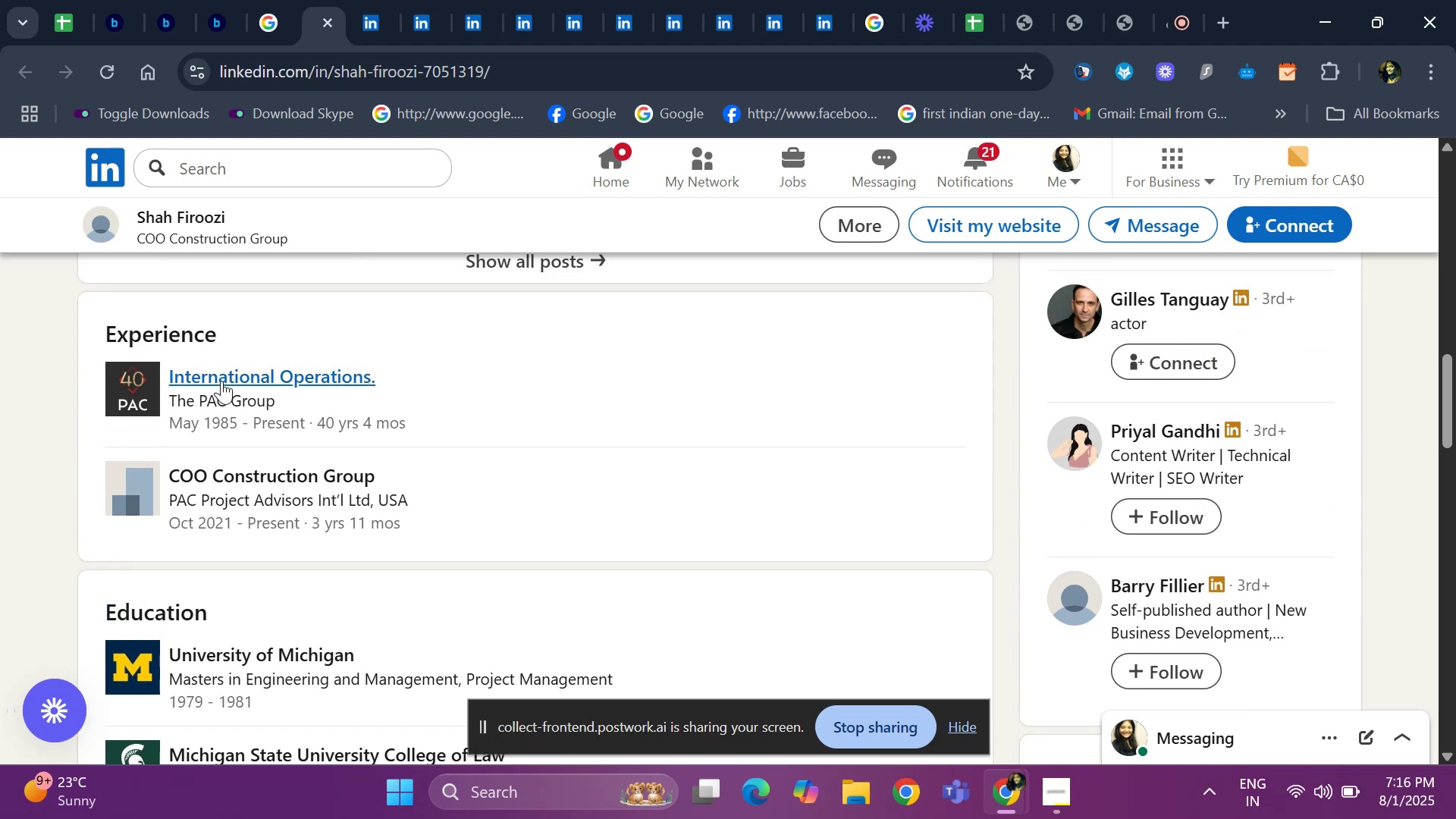 
right_click([221, 381])
 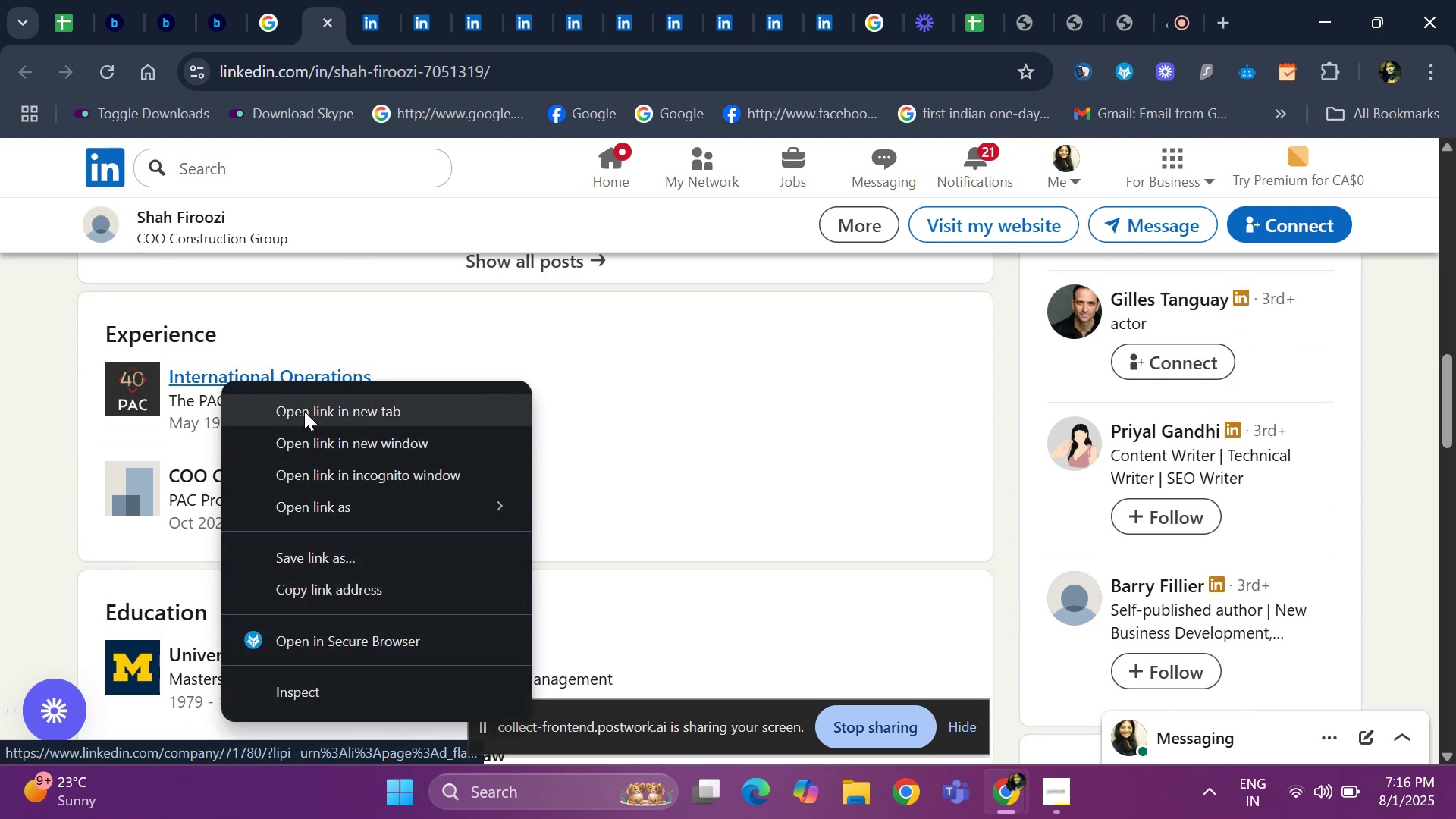 
left_click([305, 411])
 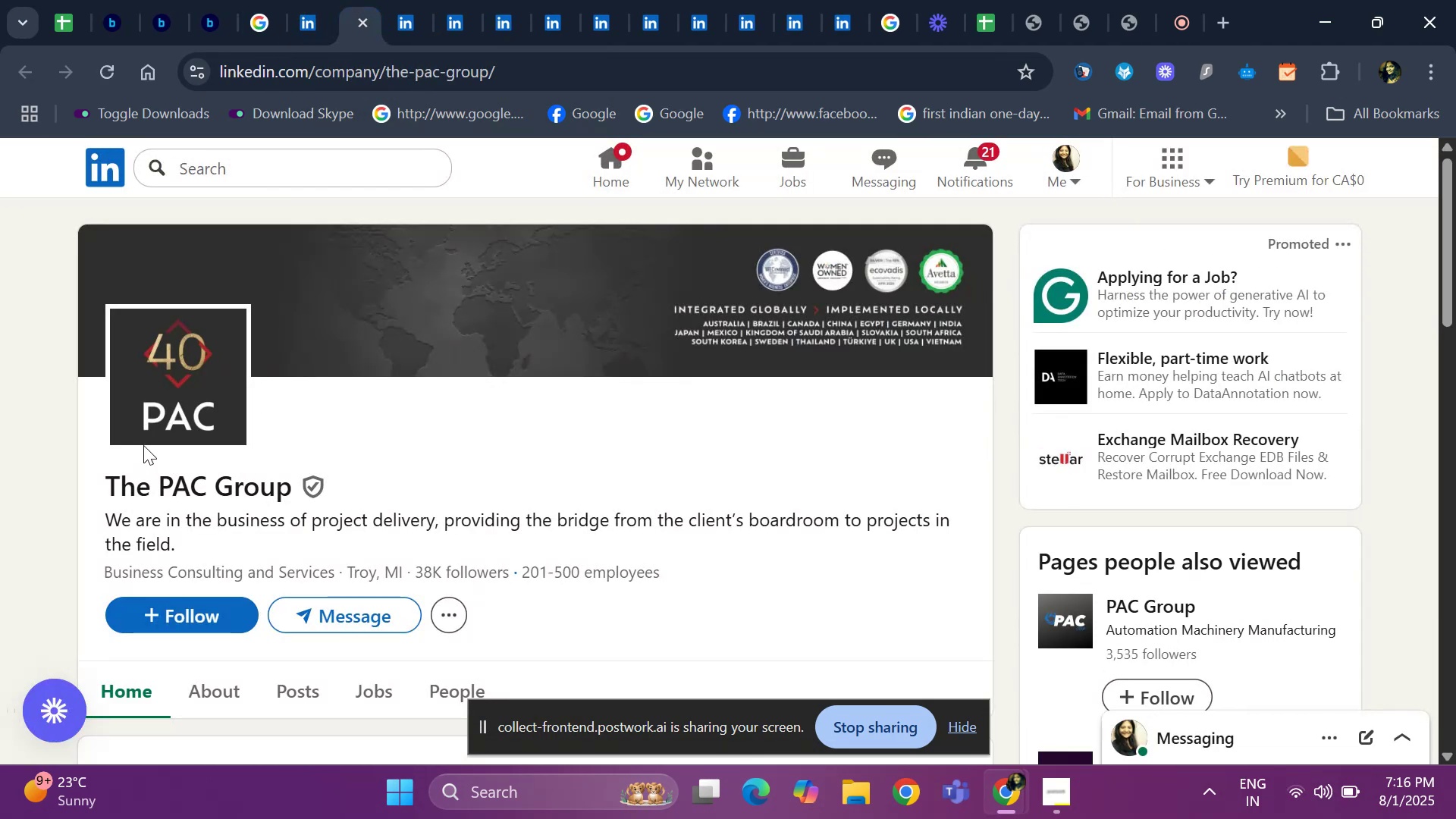 
wait(12.01)
 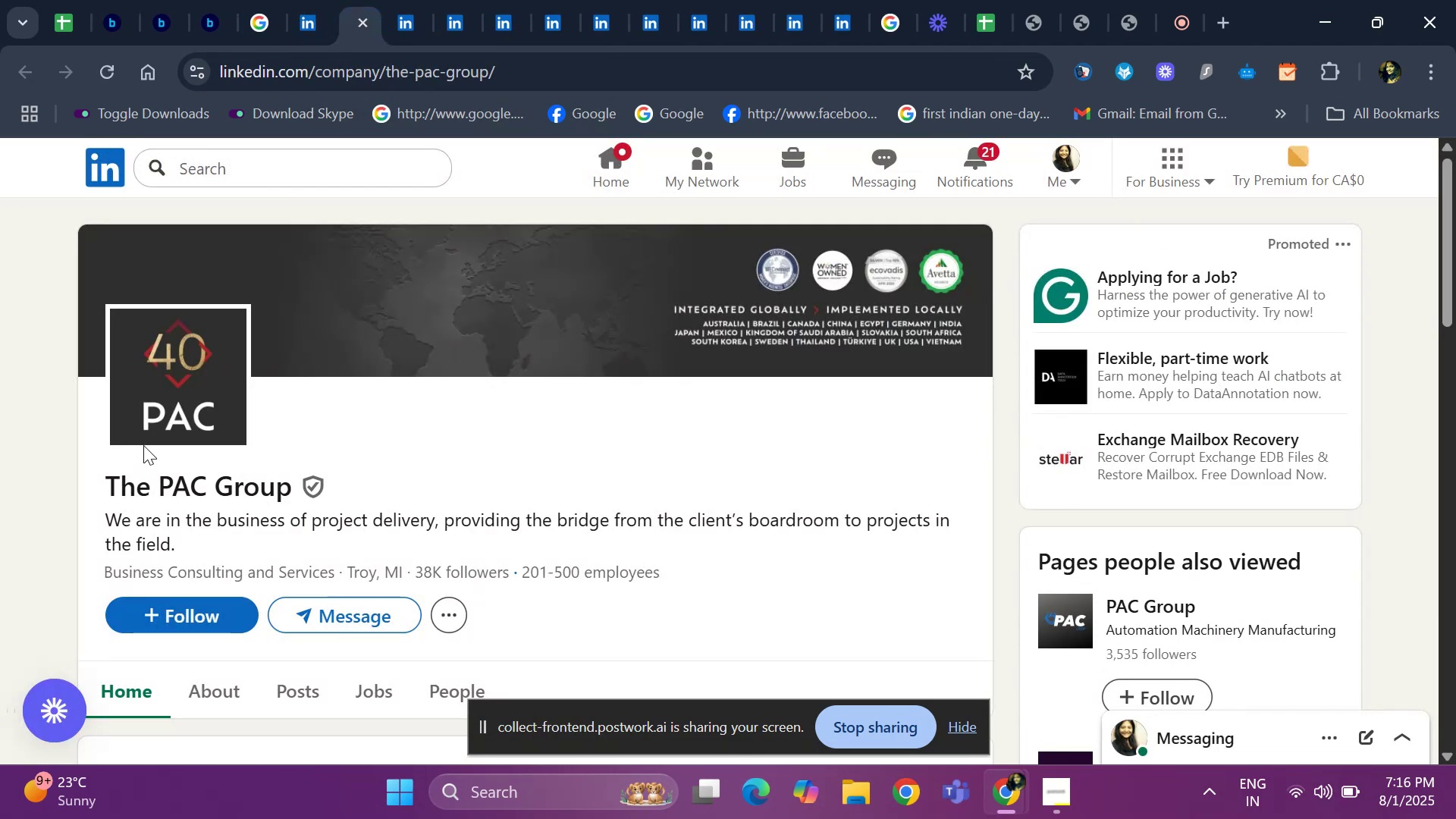 
left_click([372, 19])
 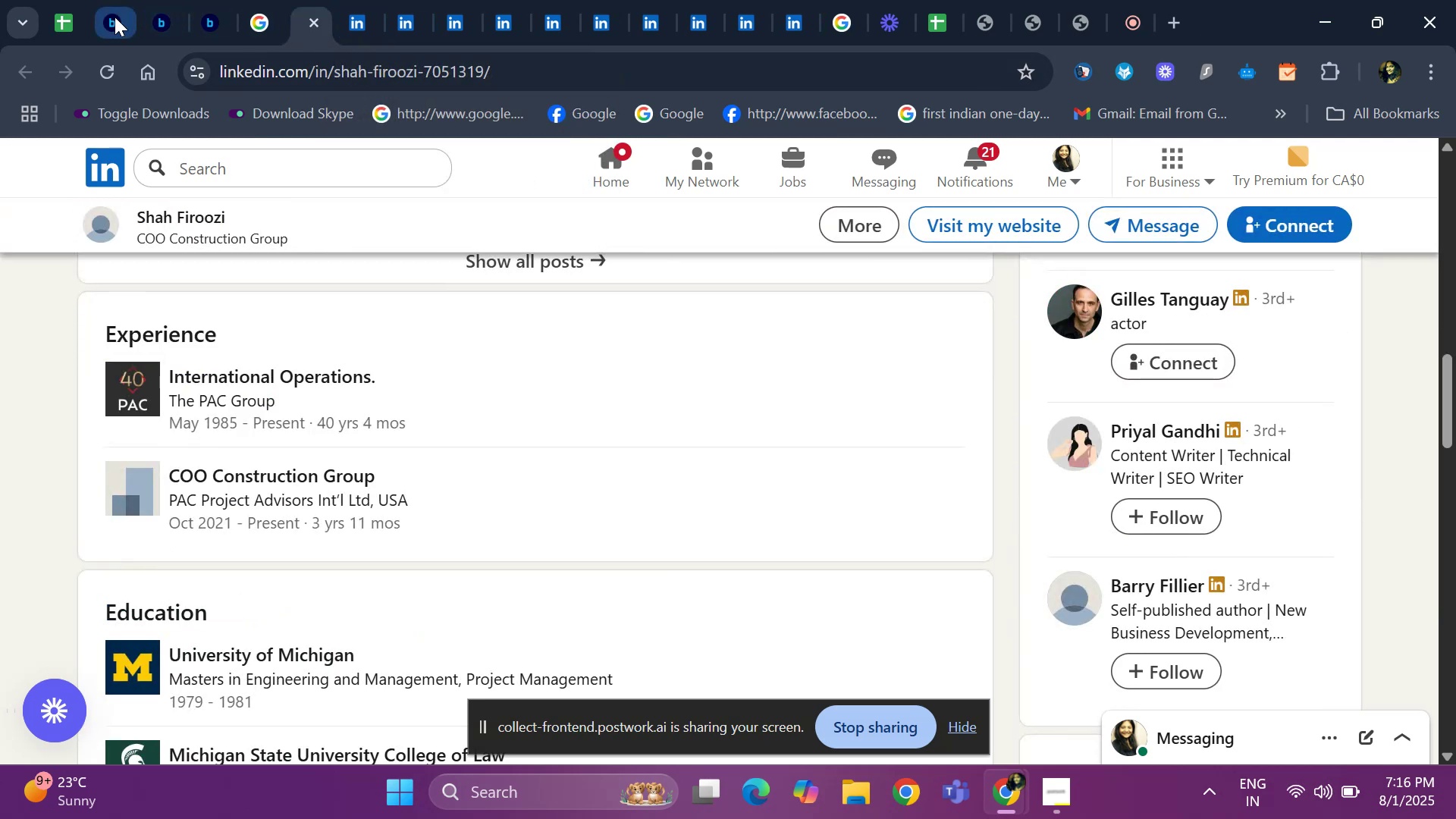 
left_click([113, 17])
 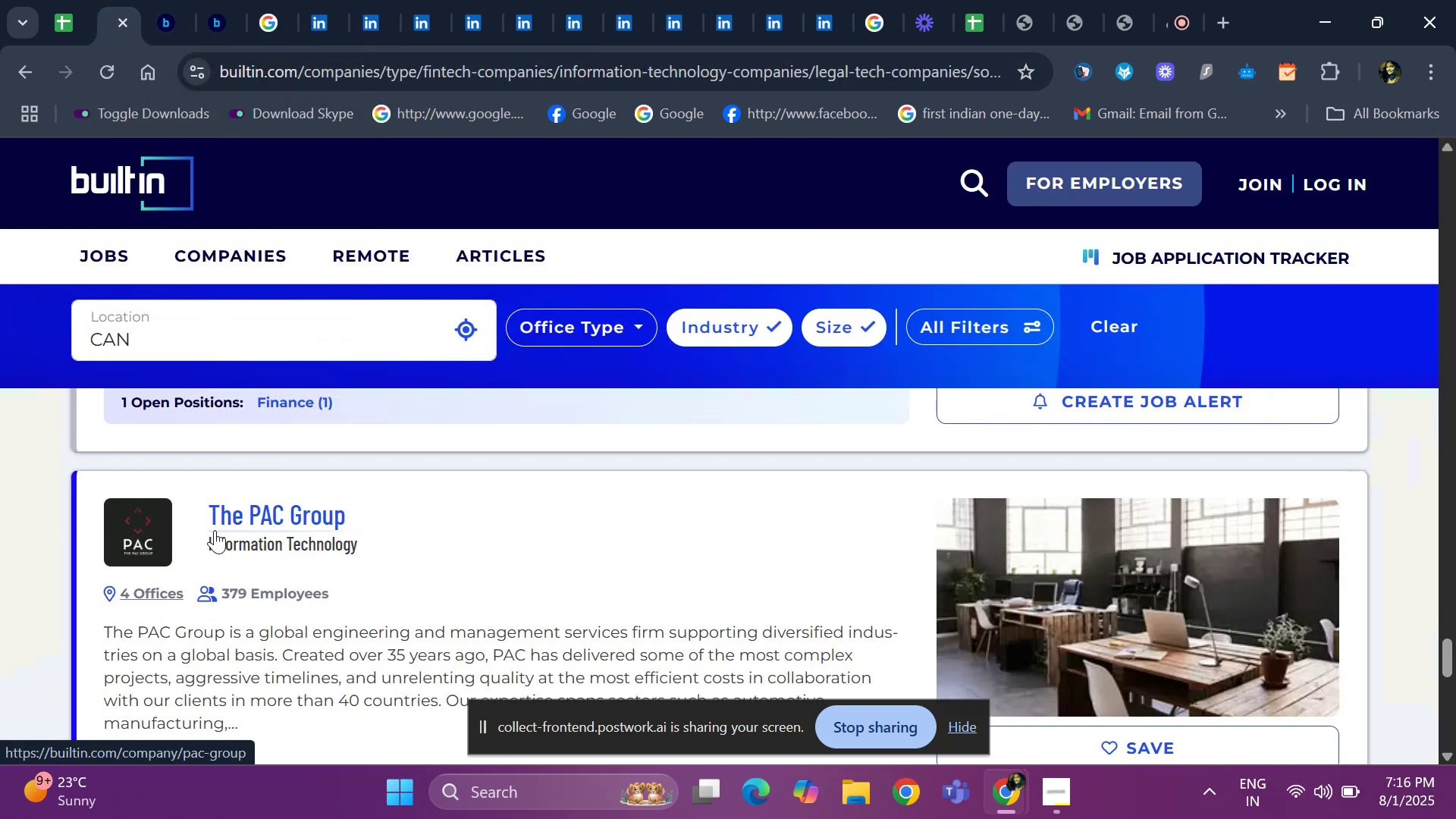 
scroll: coordinate [485, 487], scroll_direction: down, amount: 3.0
 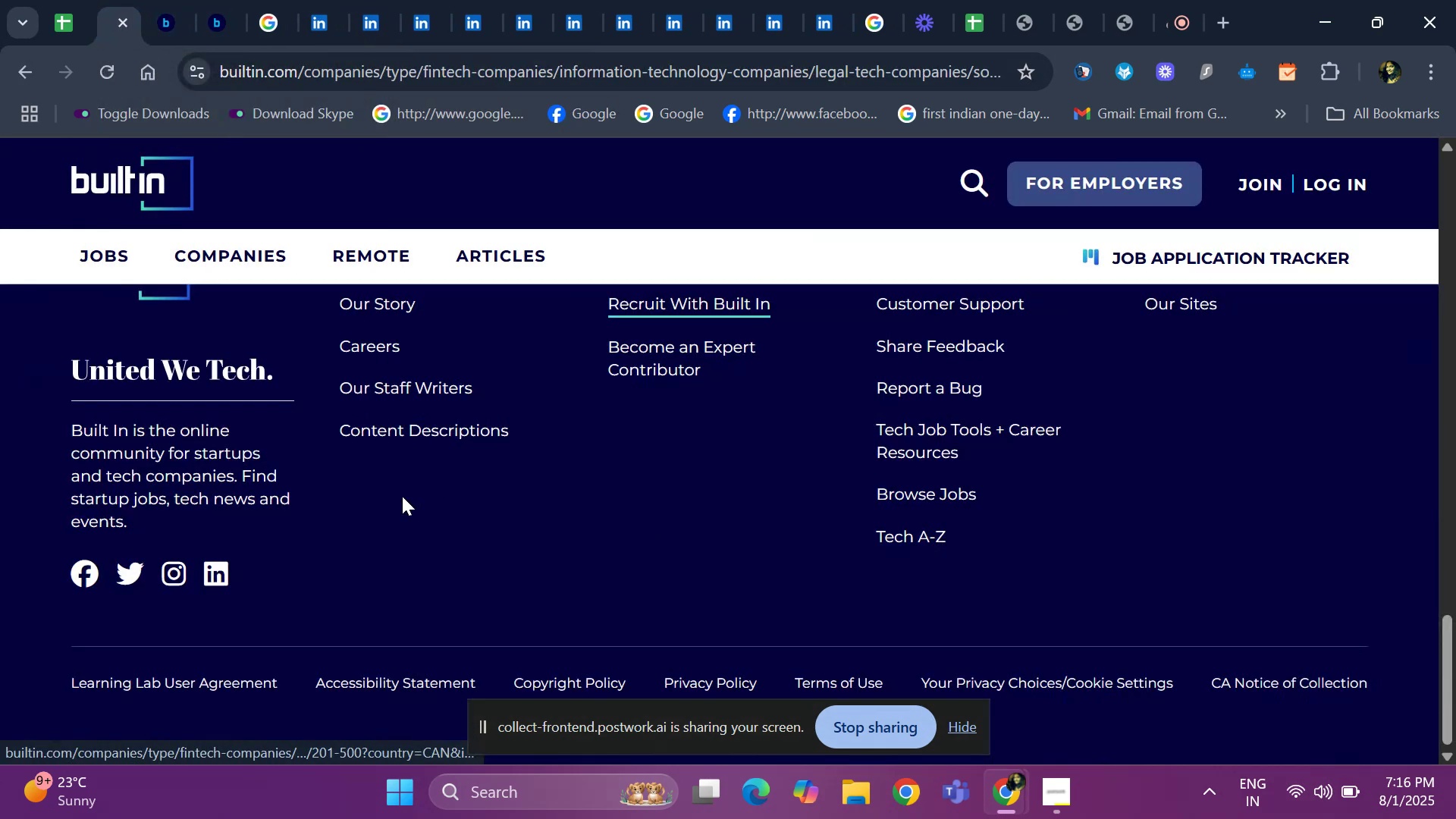 
scroll: coordinate [250, 498], scroll_direction: up, amount: 2.0
 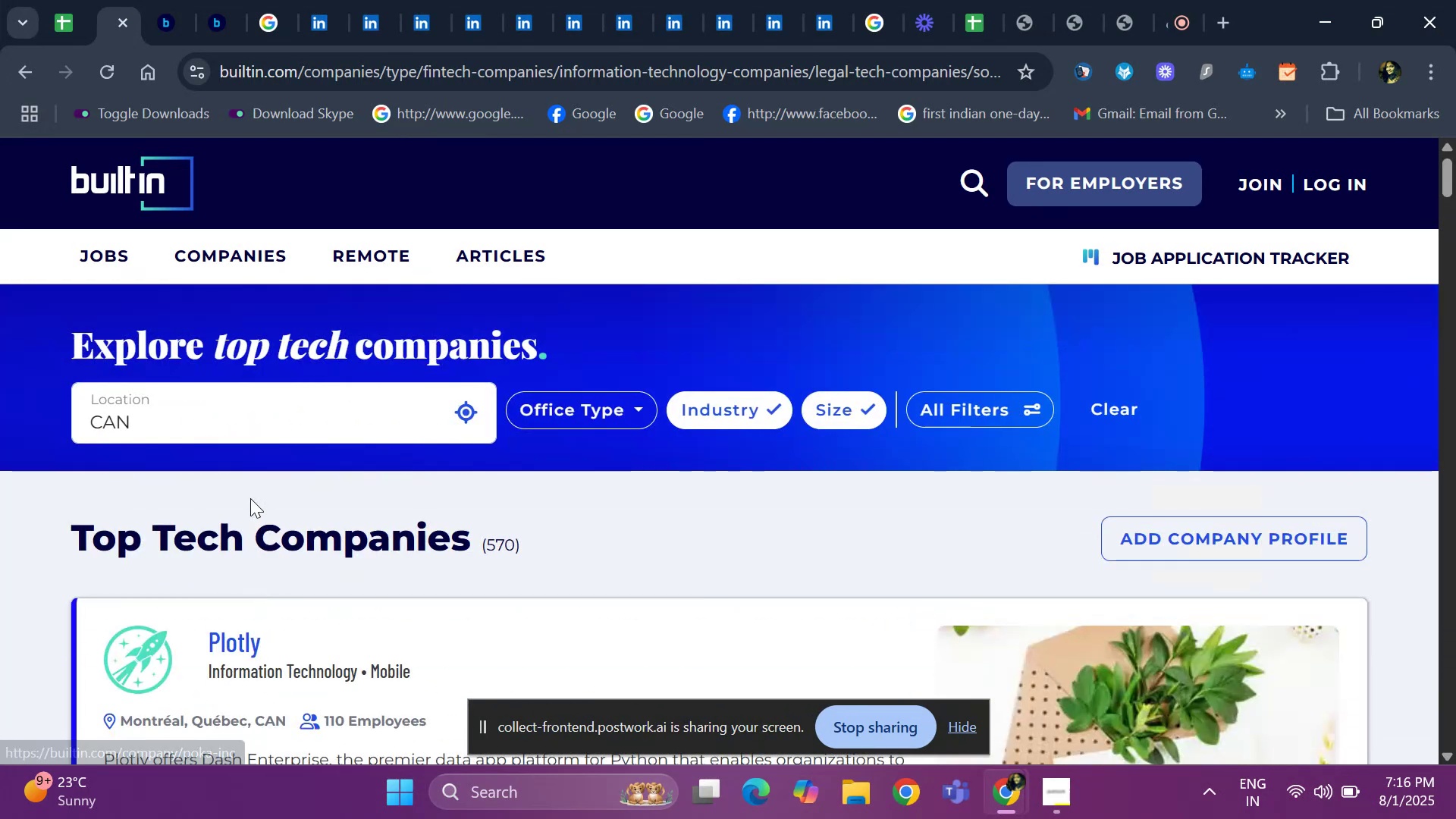 
scroll: coordinate [231, 464], scroll_direction: down, amount: 7.0
 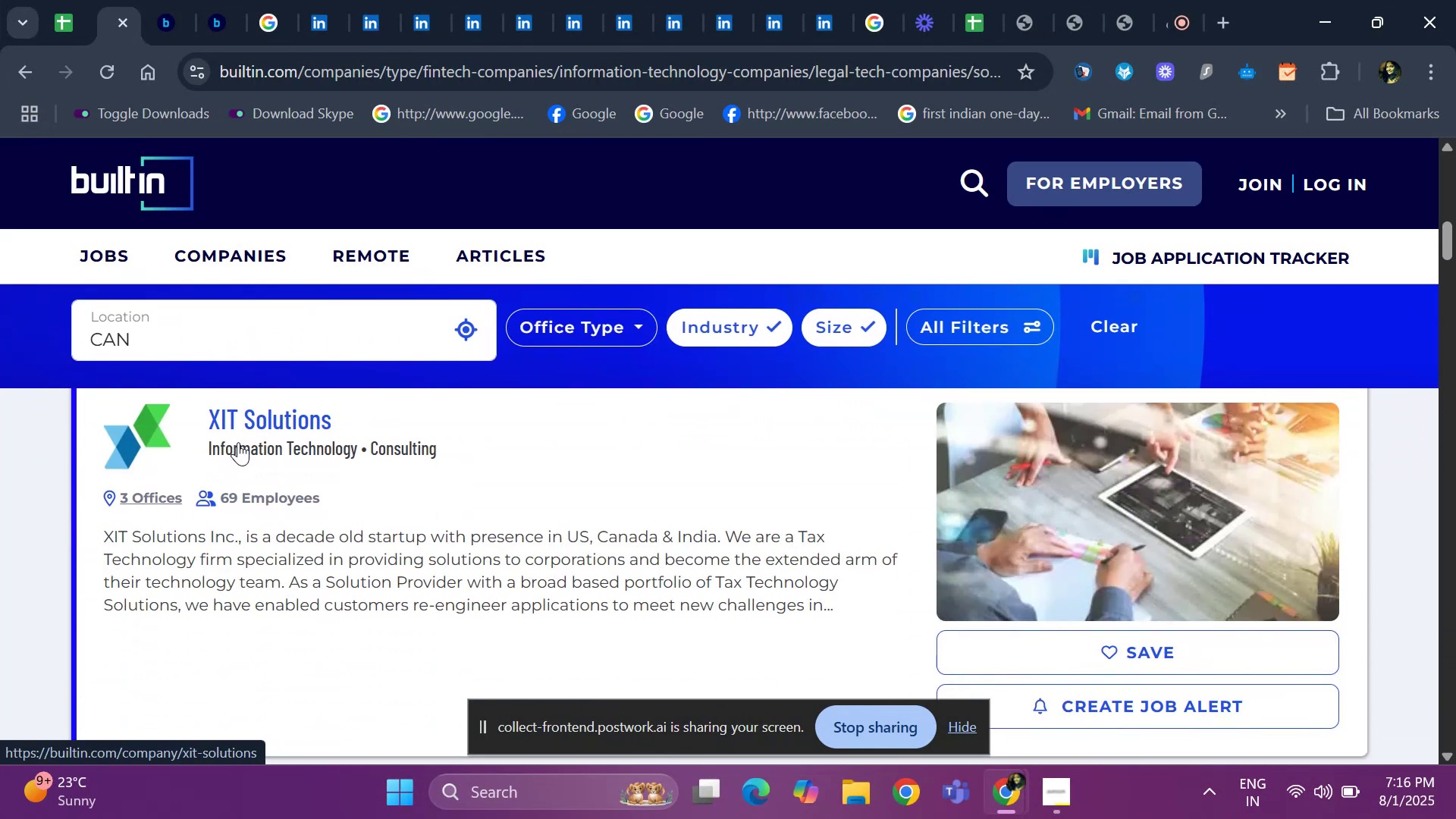 
right_click([239, 436])
 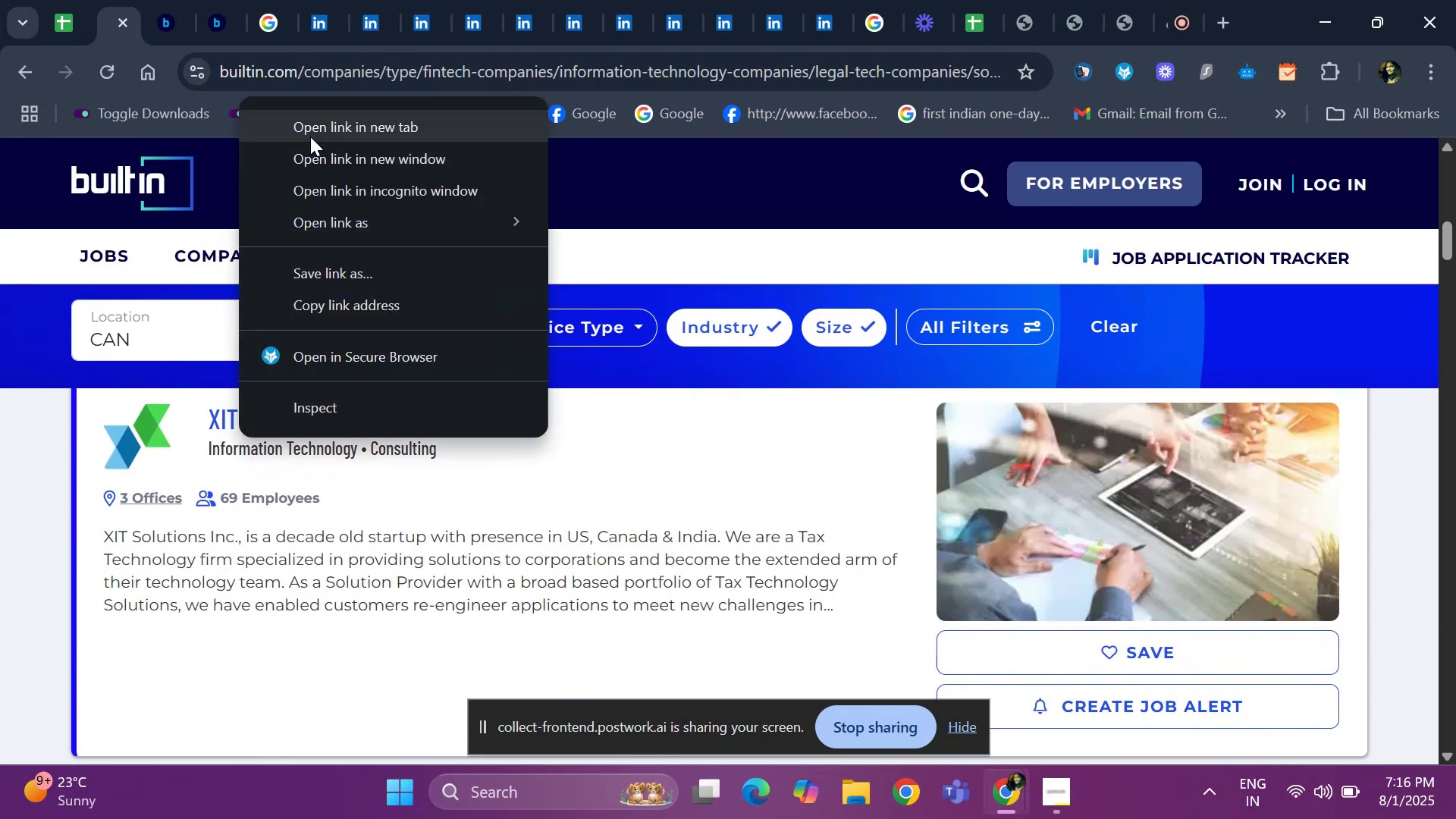 
left_click([312, 132])
 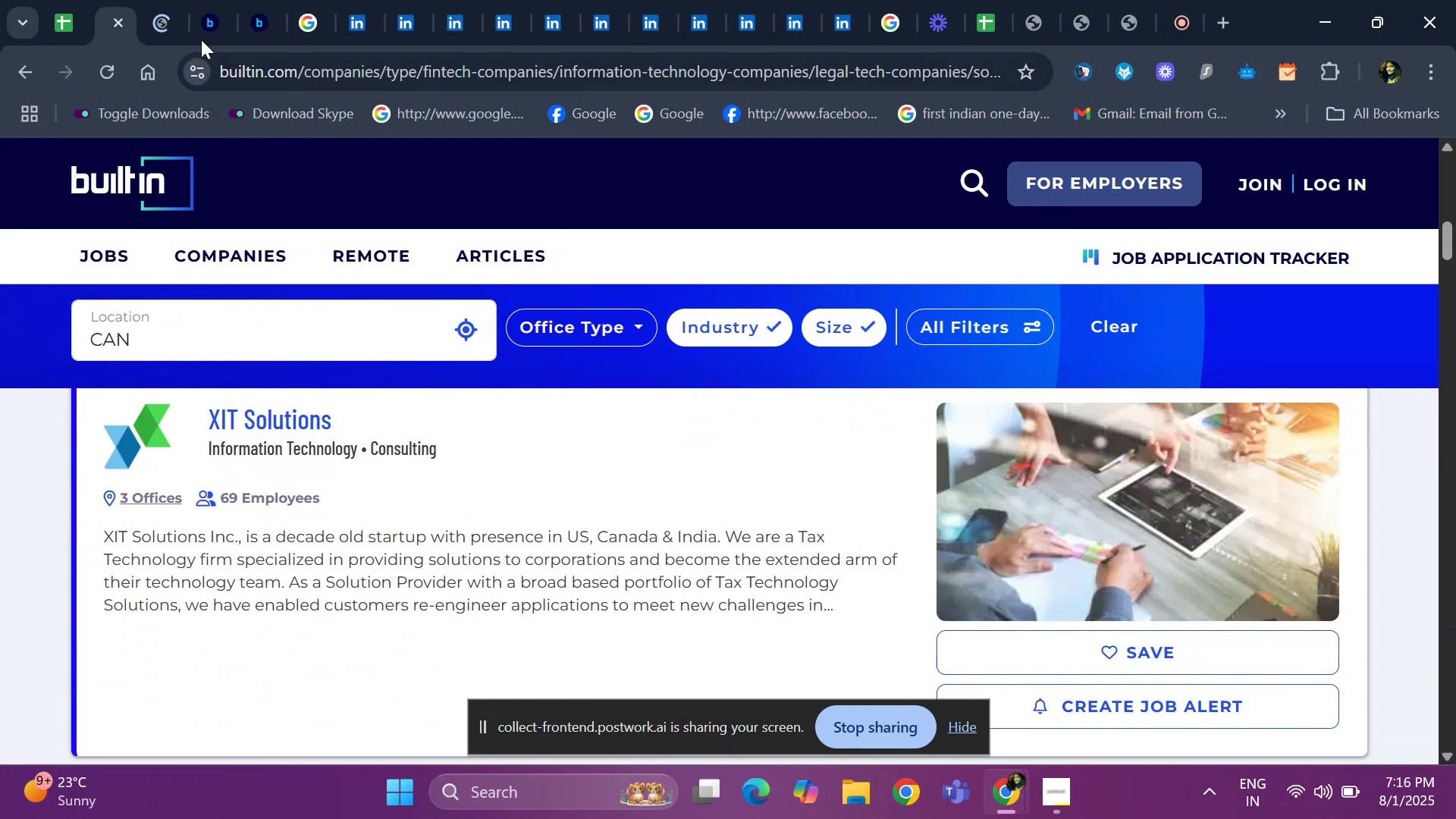 
left_click([211, 26])
 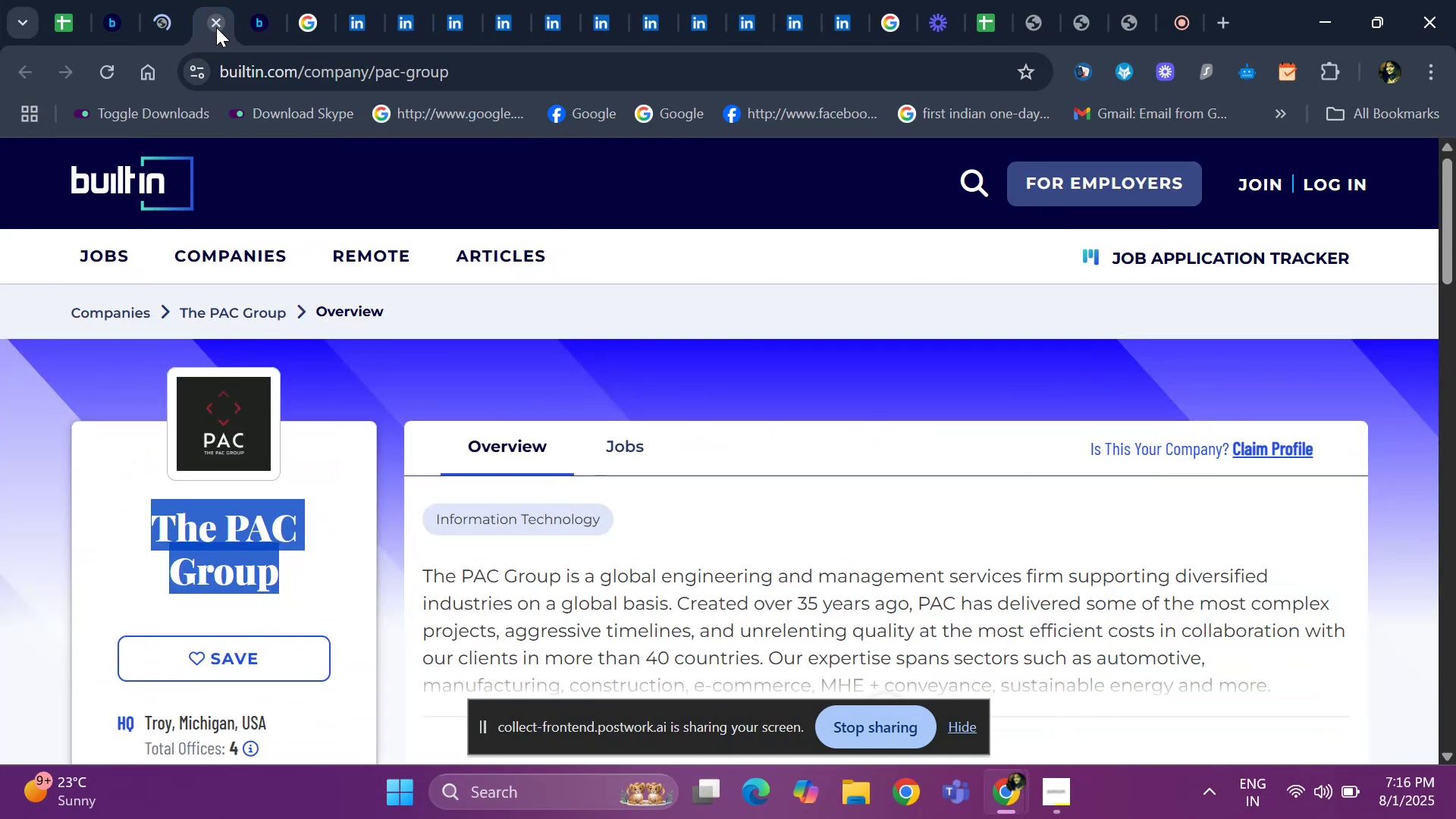 
left_click([216, 27])
 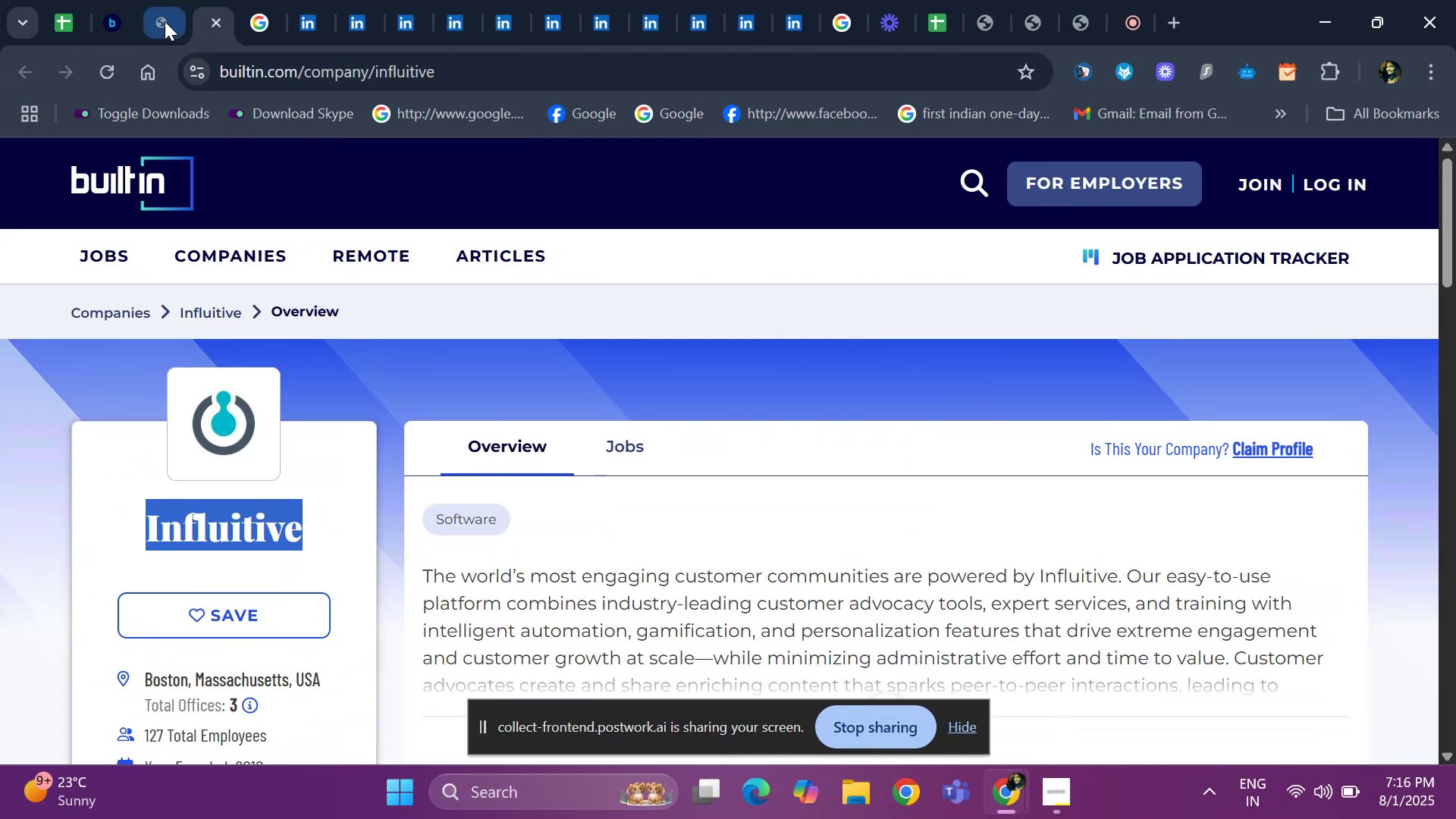 
left_click([162, 22])
 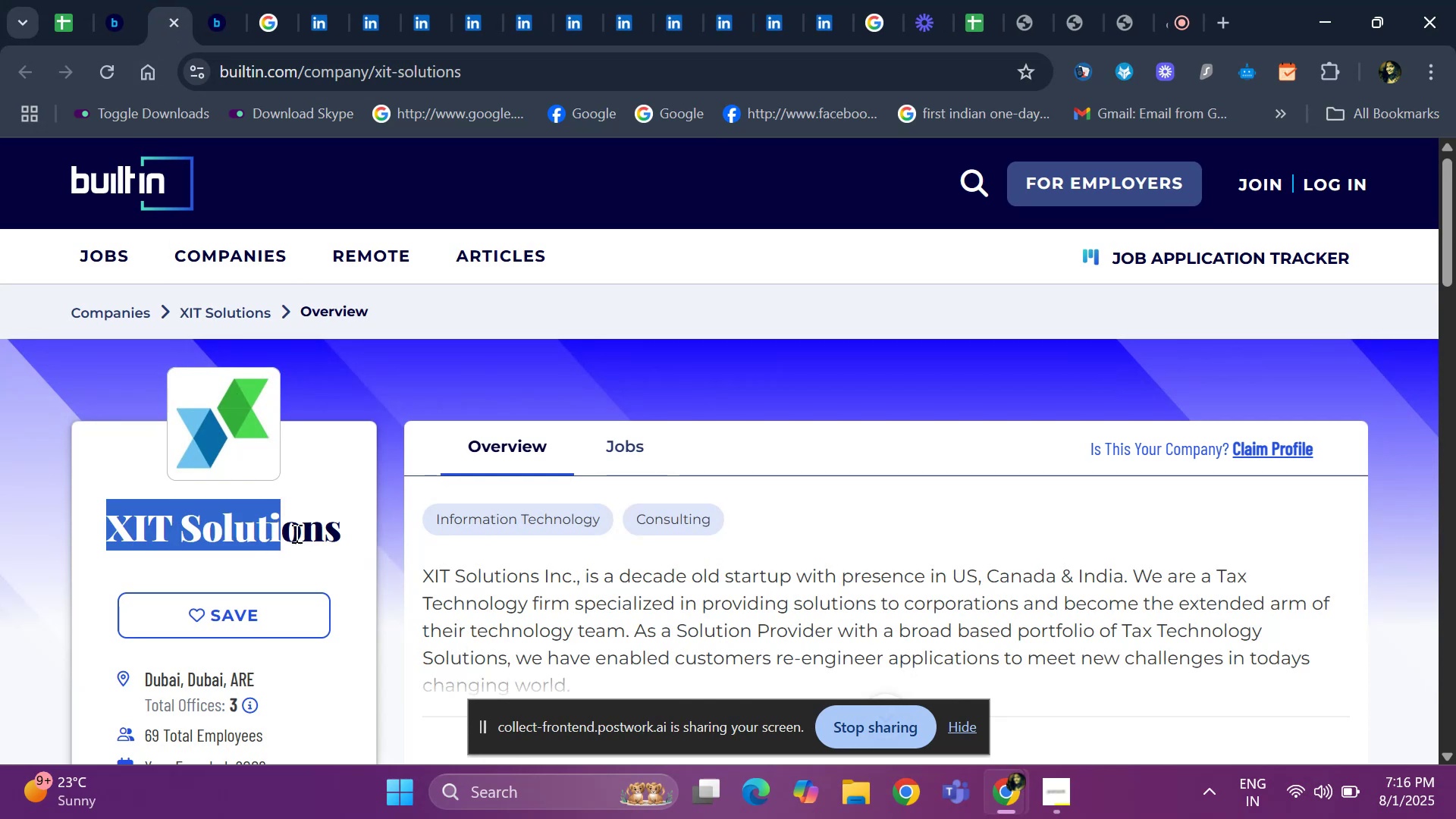 
key(Control+ControlLeft)
 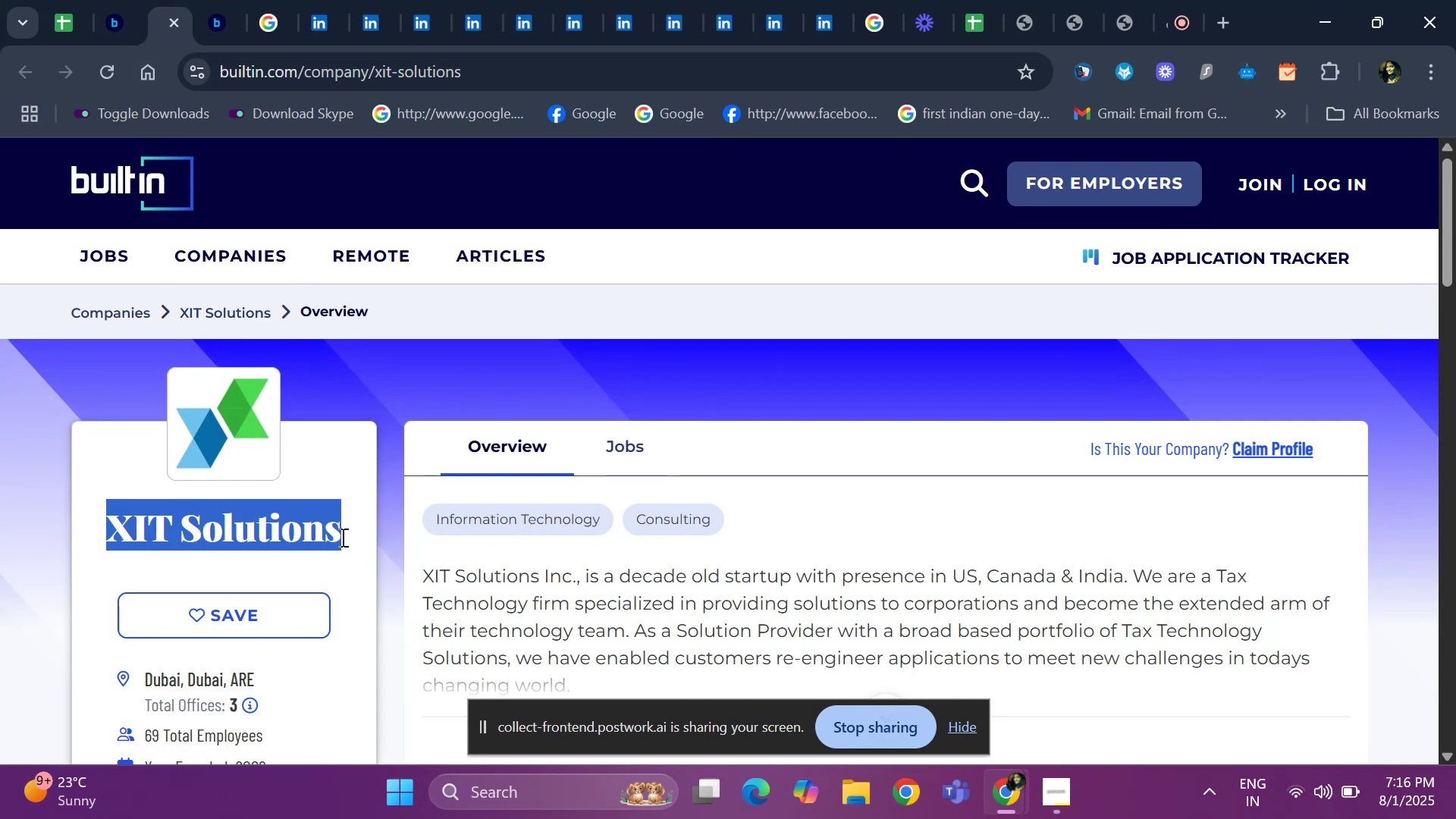 
key(Control+C)
 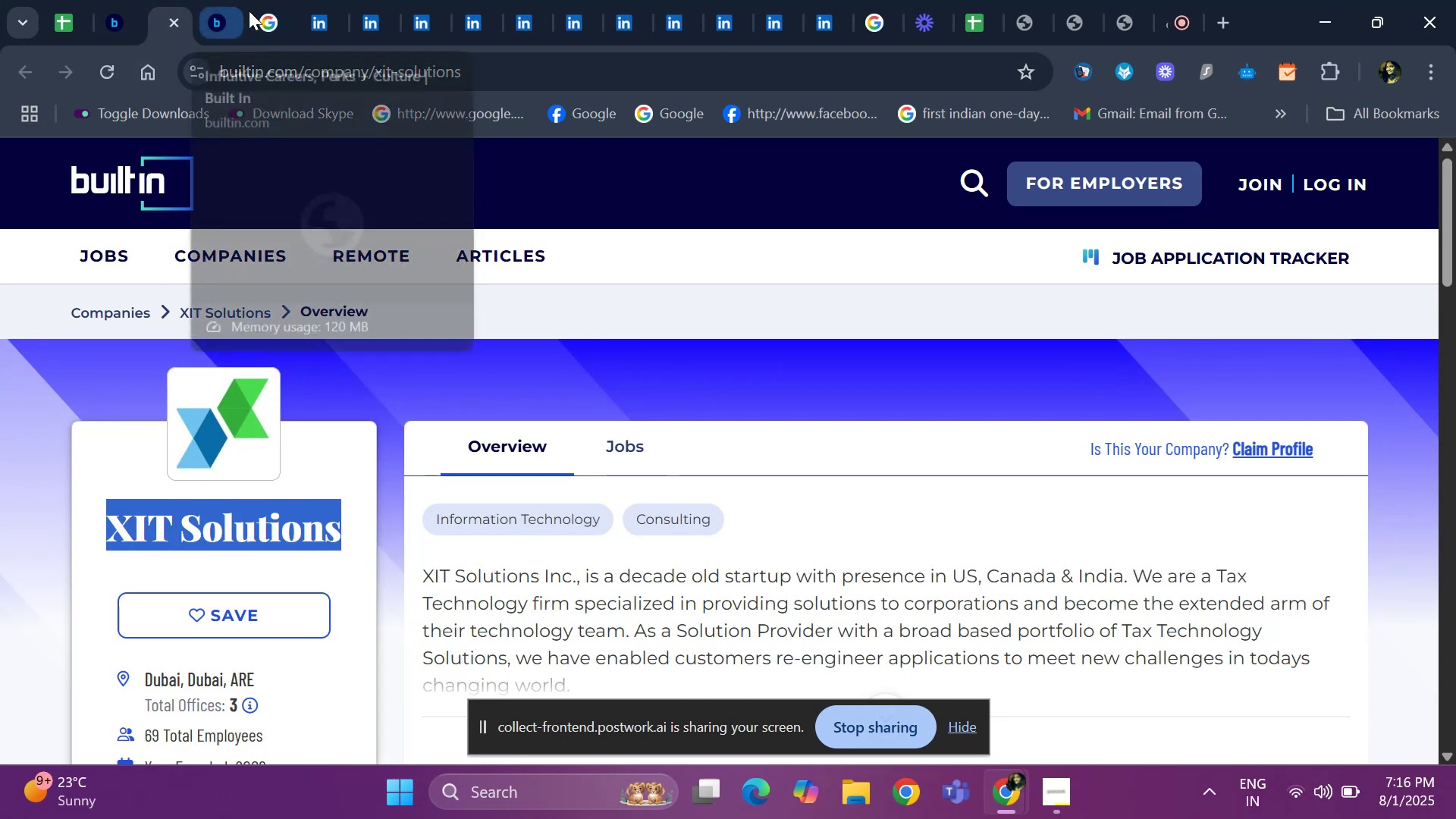 
left_click([262, 14])
 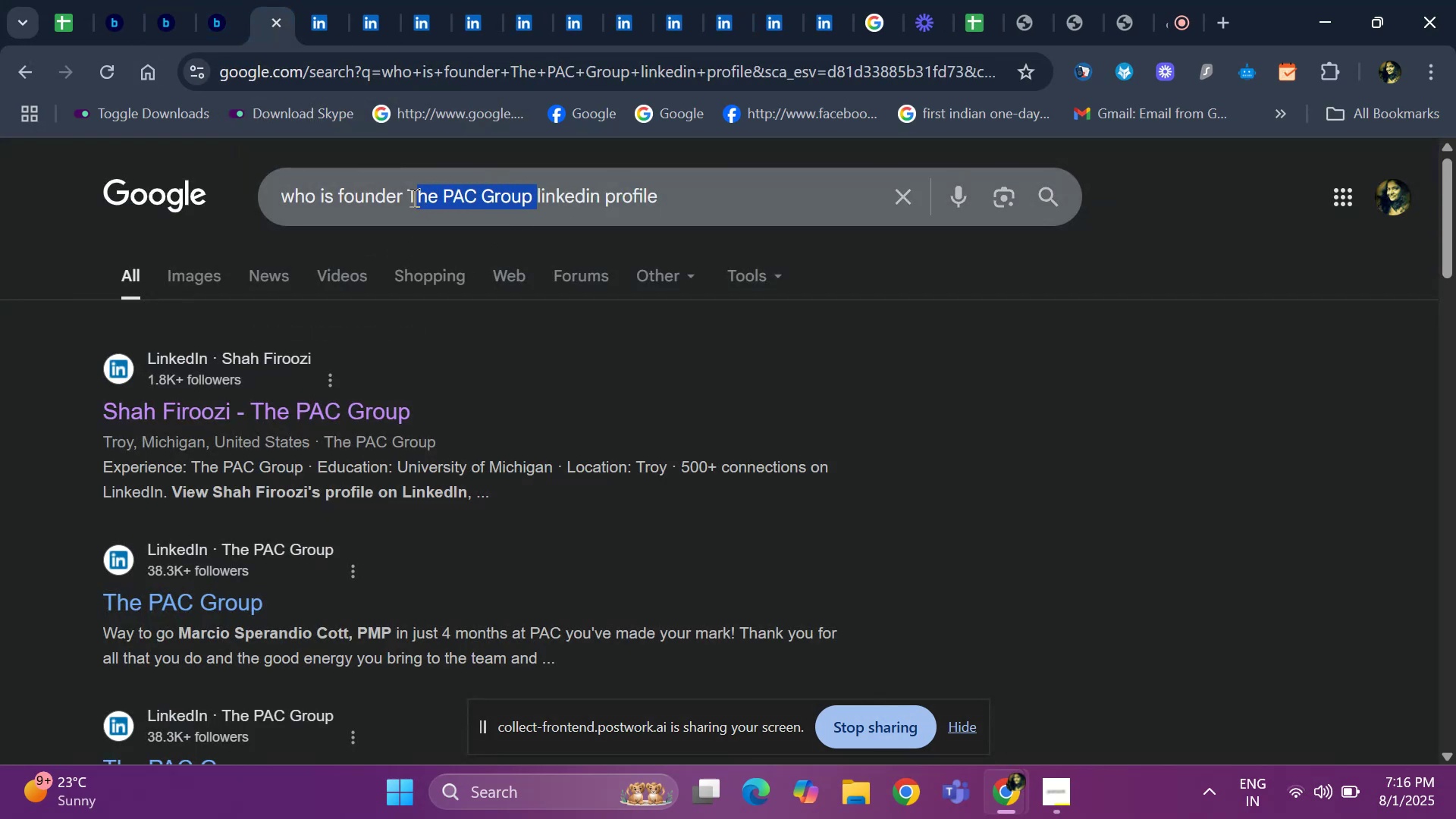 
key(Backspace)
 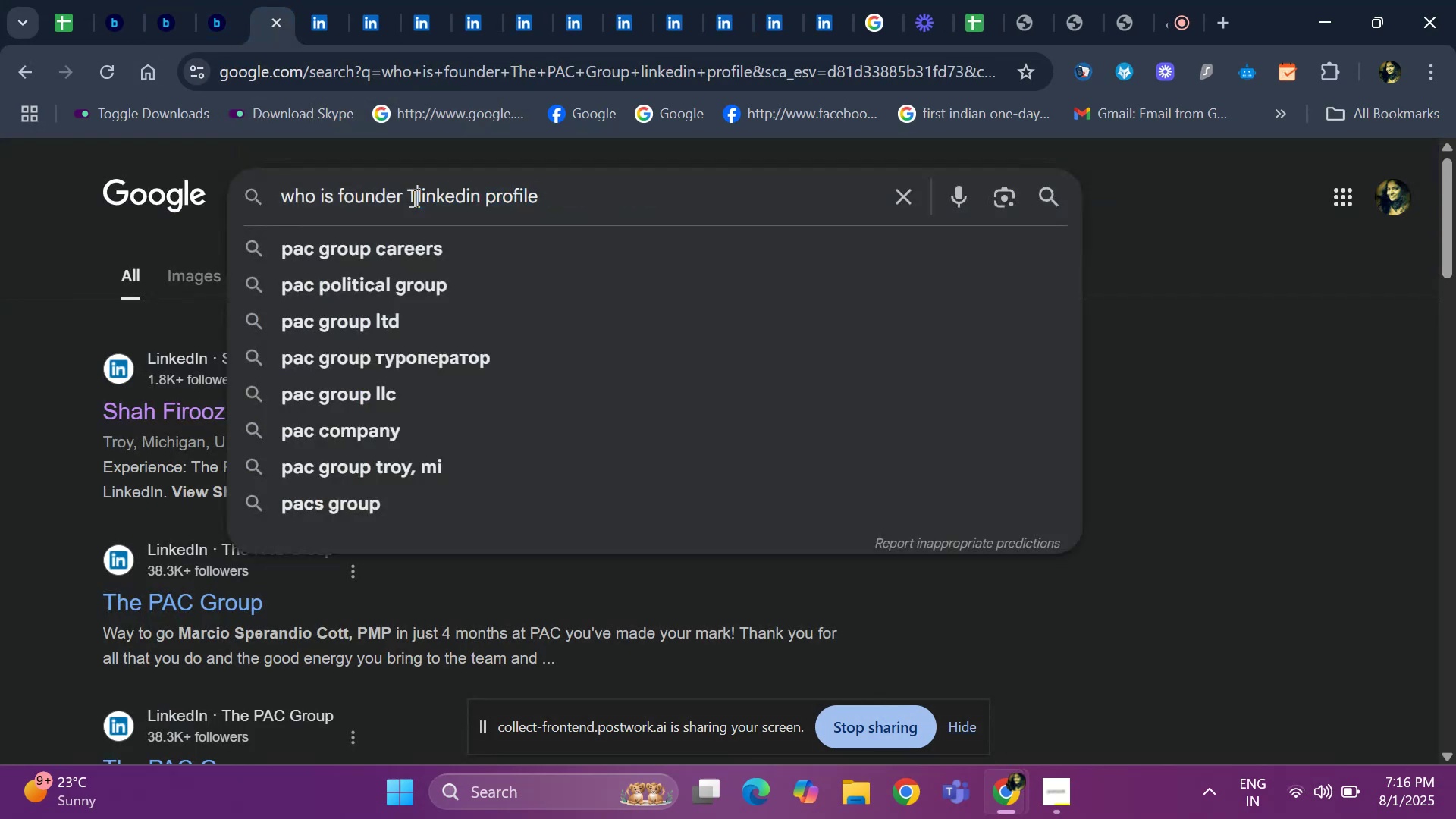 
key(Backspace)
 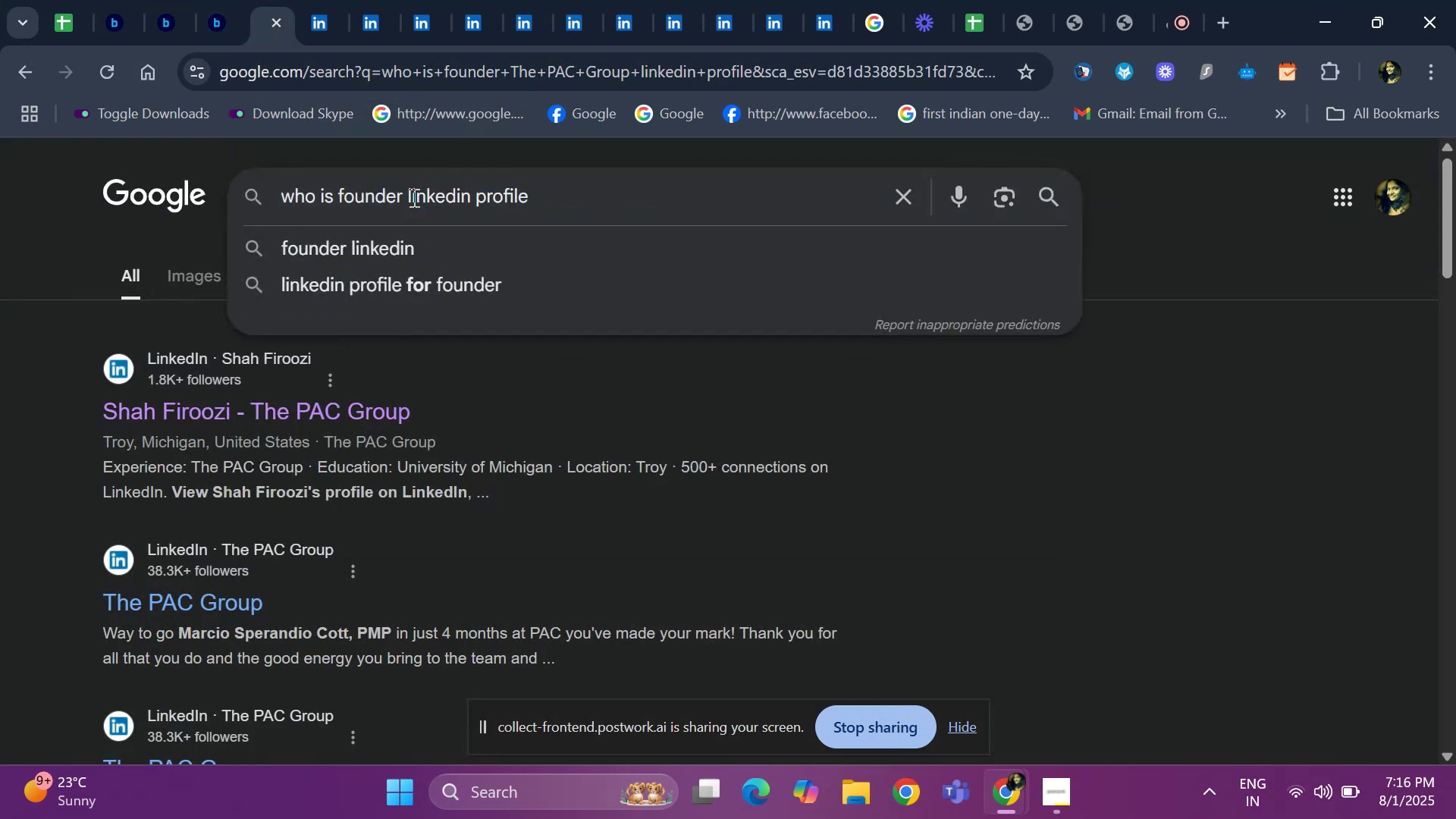 
key(Control+V)
 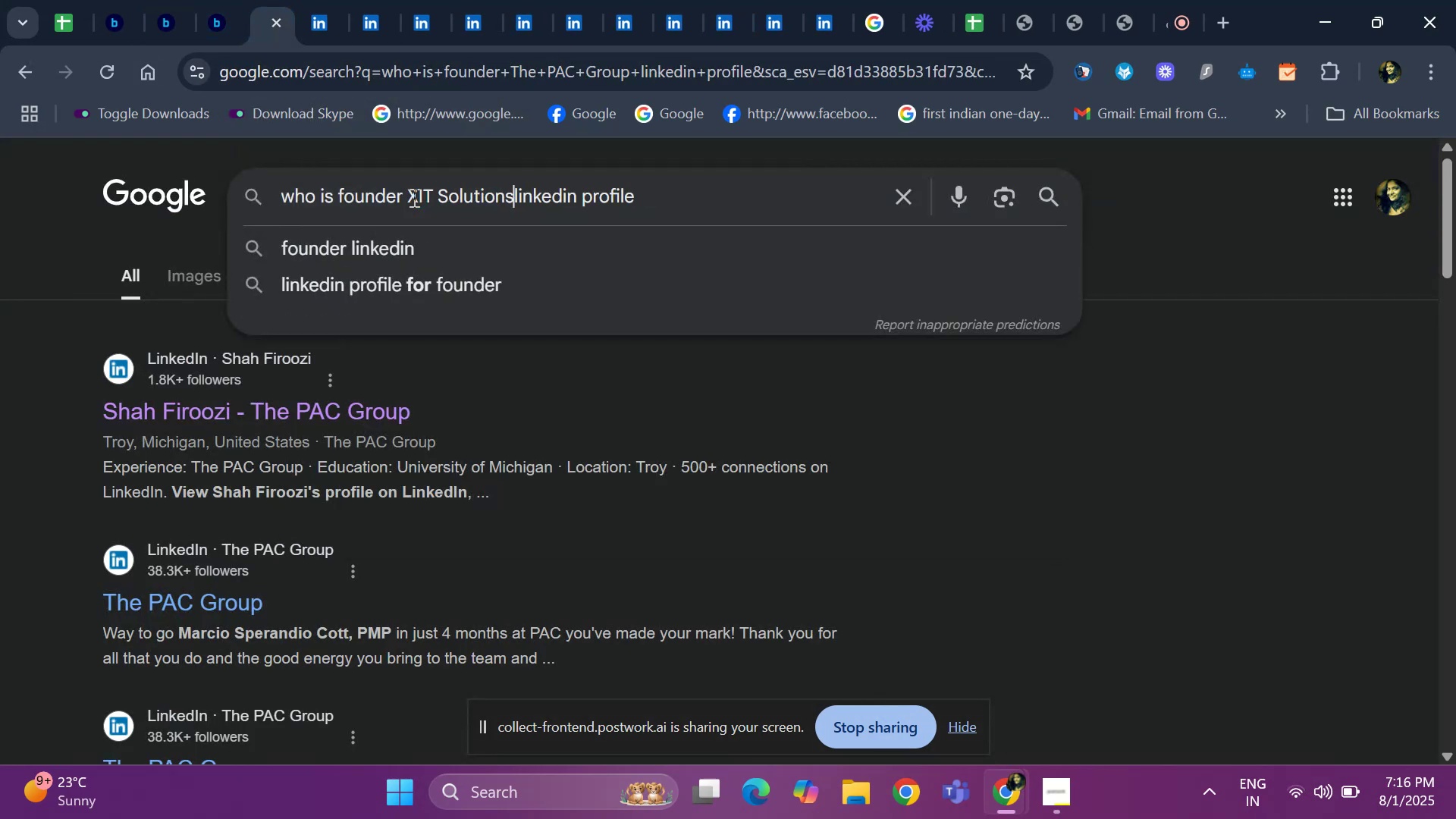 
key(Space)
 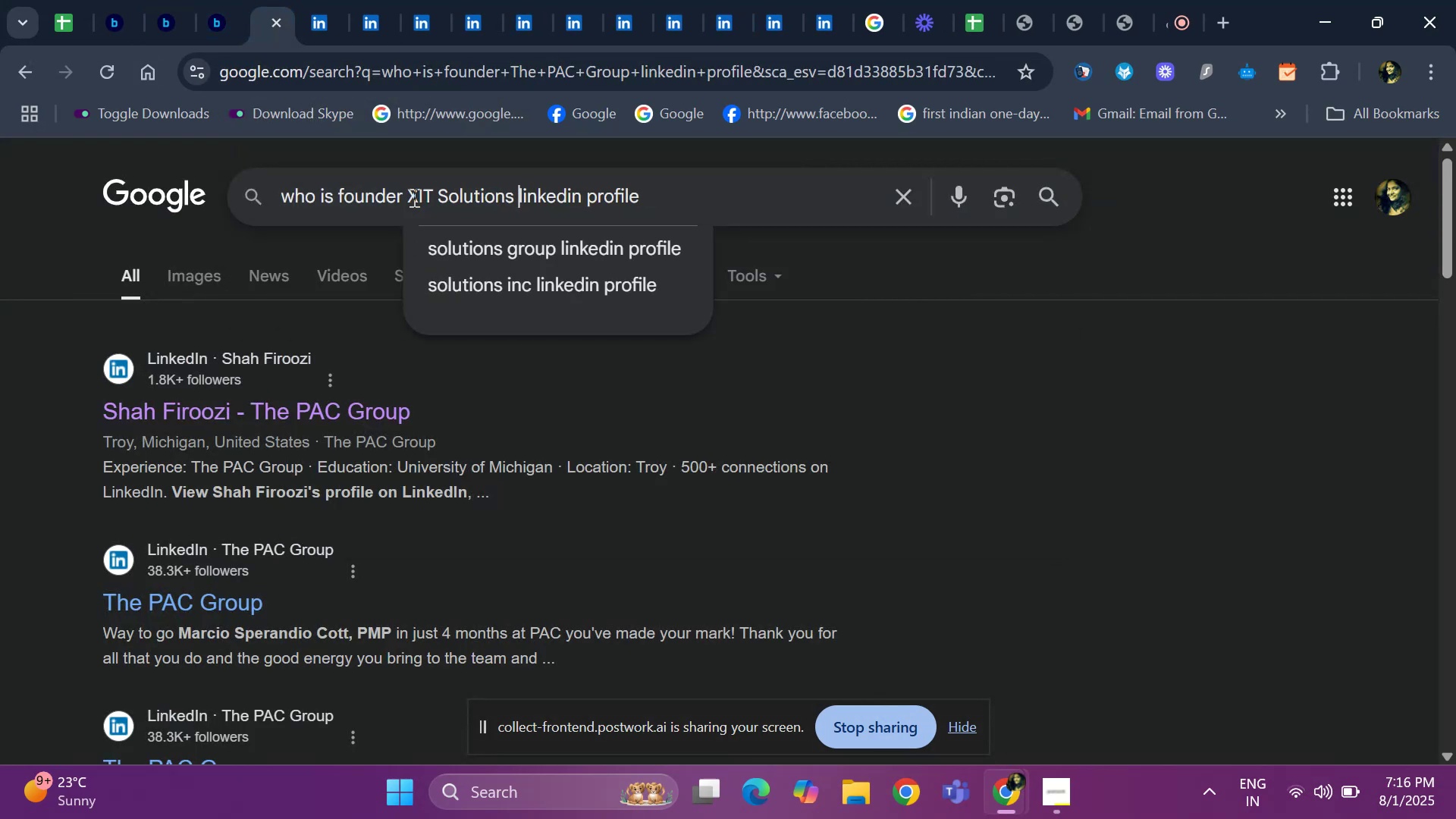 
key(Enter)
 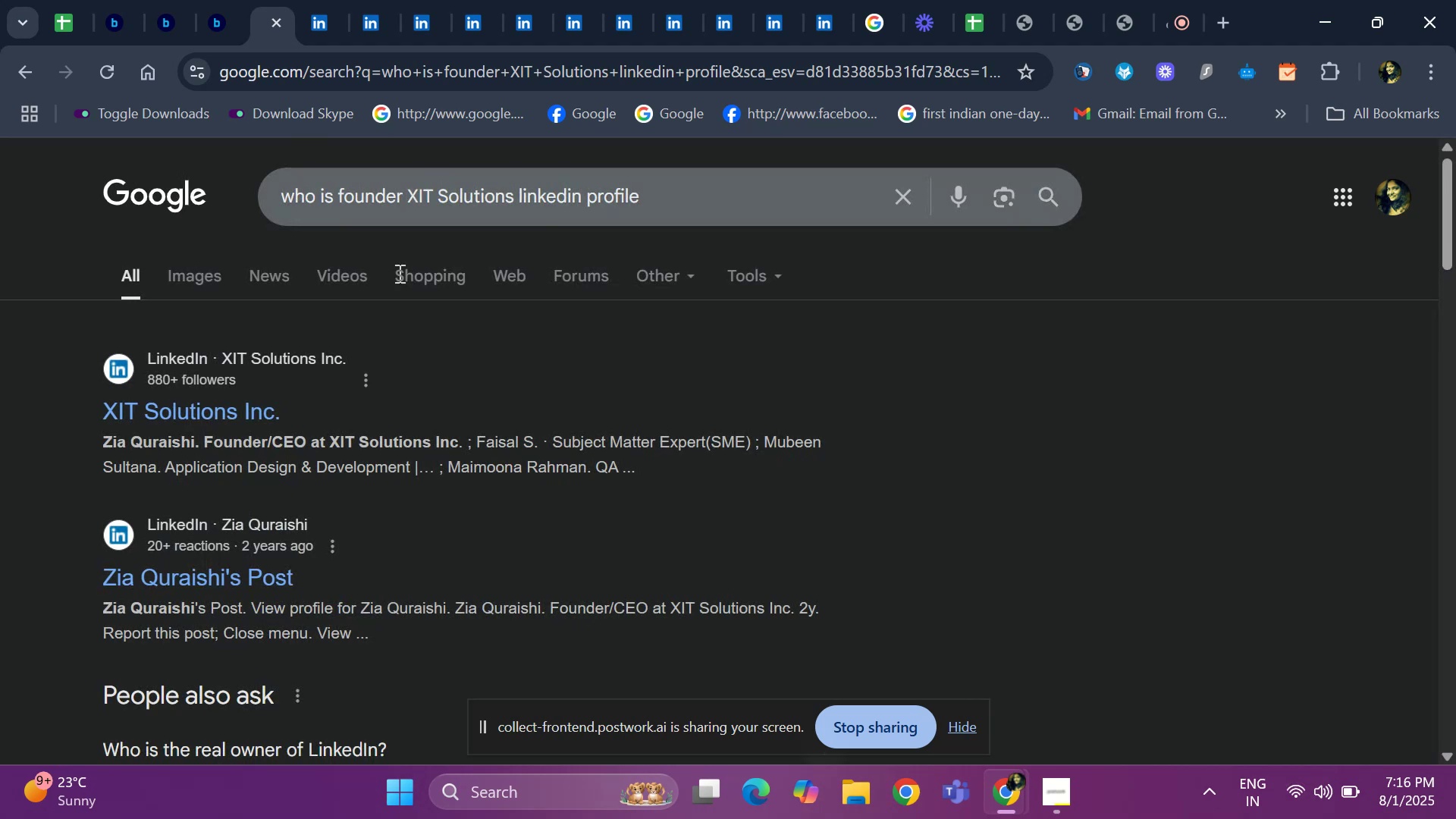 
wait(6.18)
 